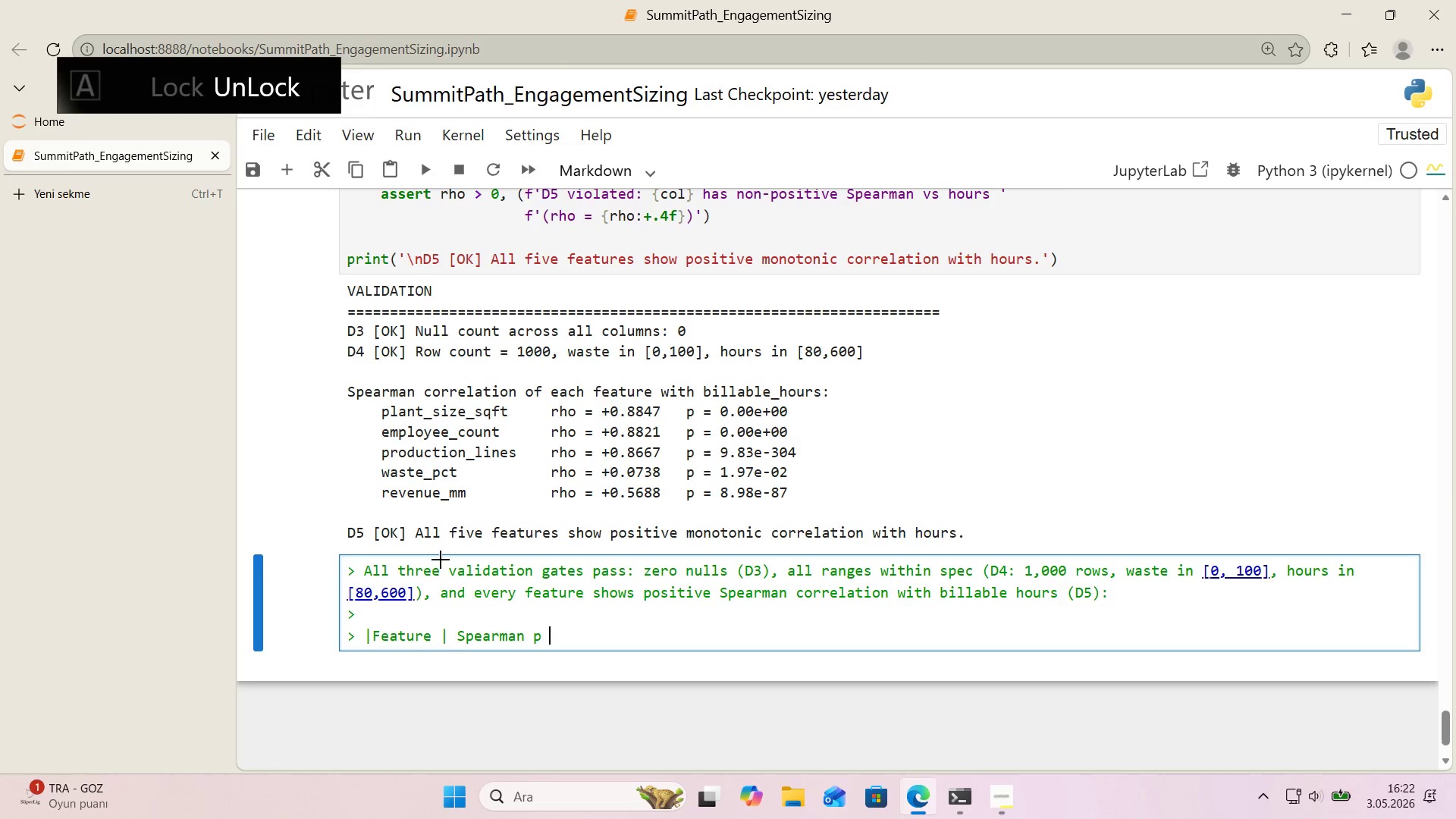 
key(Alt+Control+Minus)
 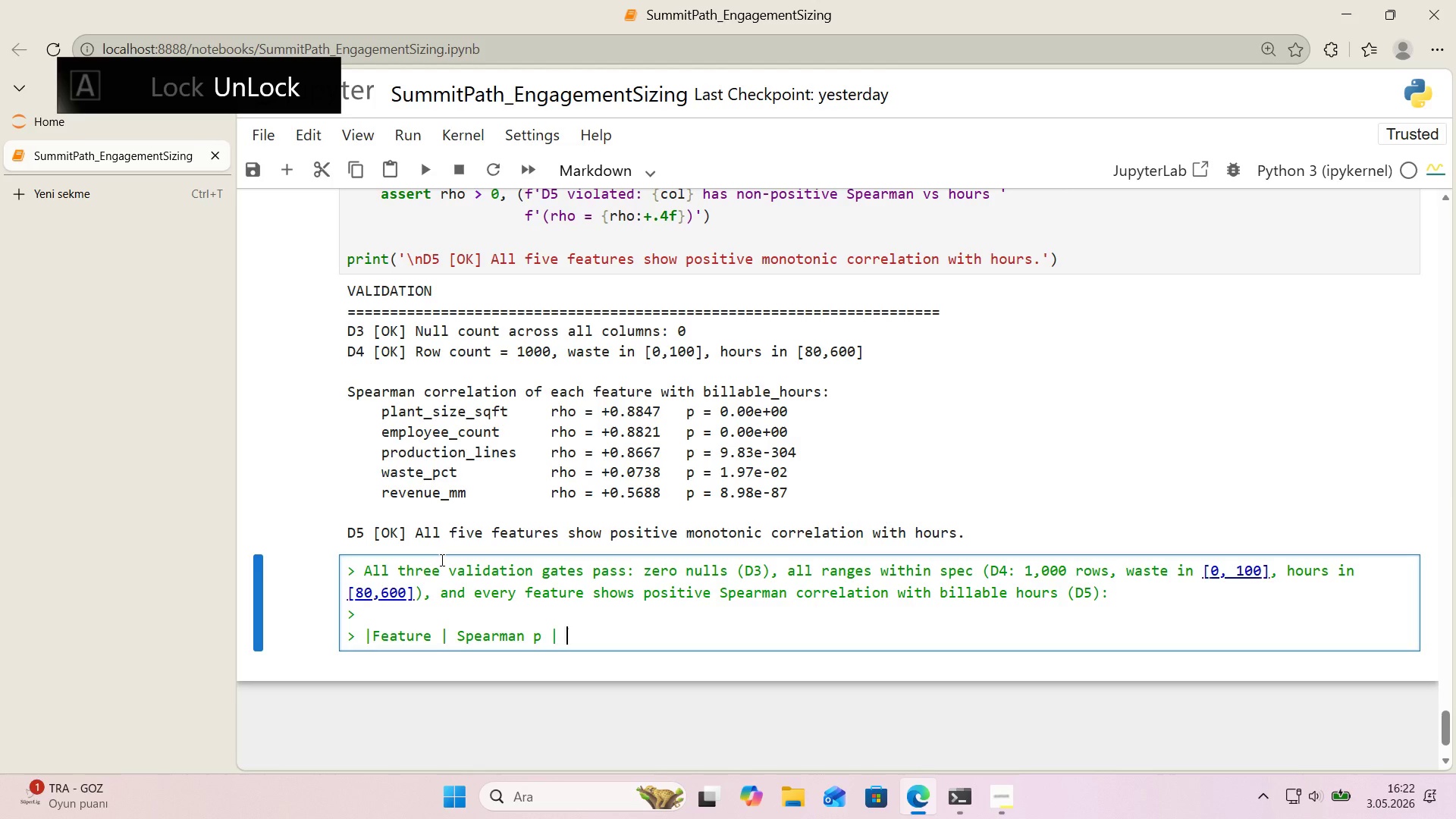 
type( p-value )
 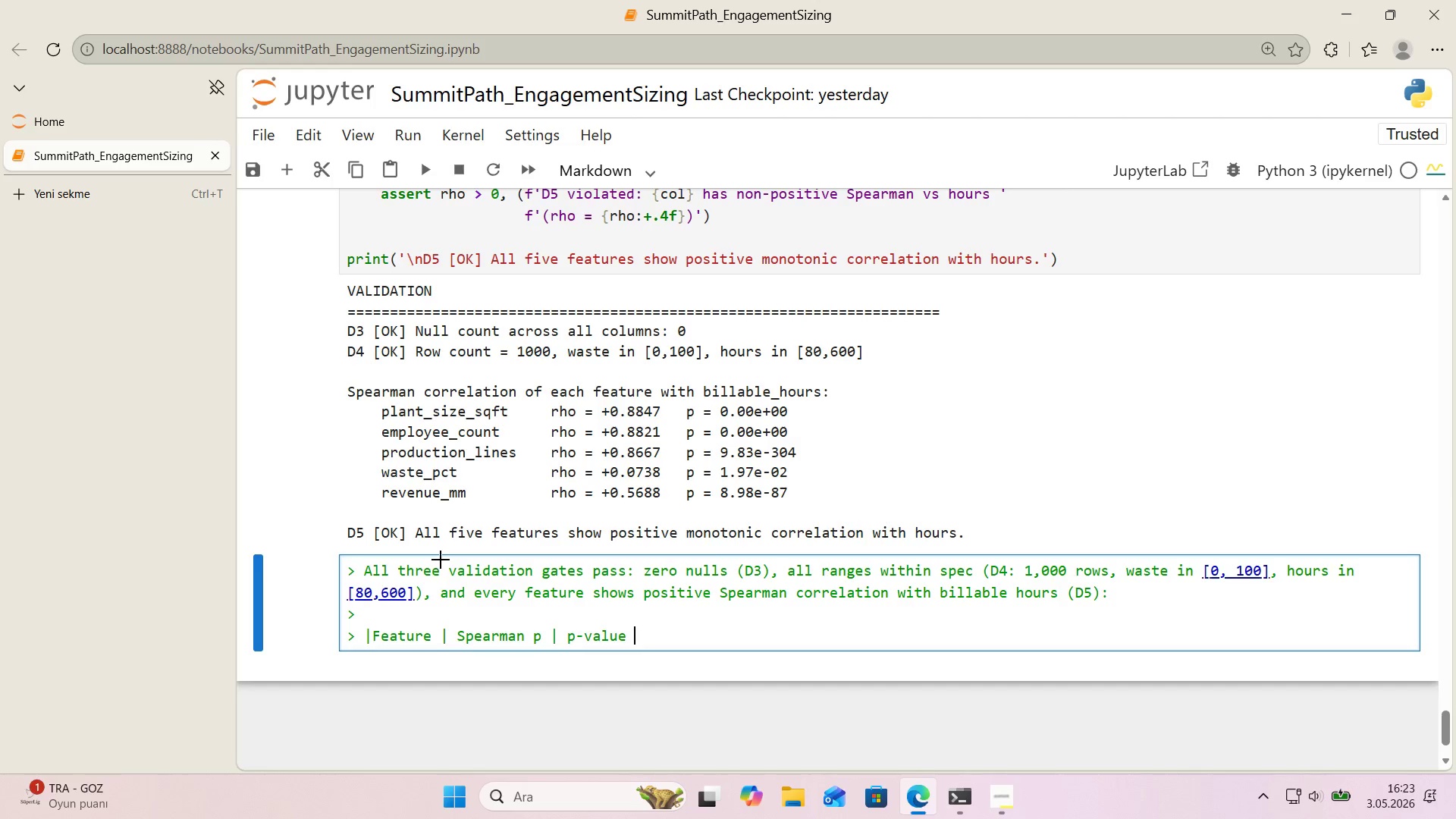 
key(Alt+Control+Minus)
 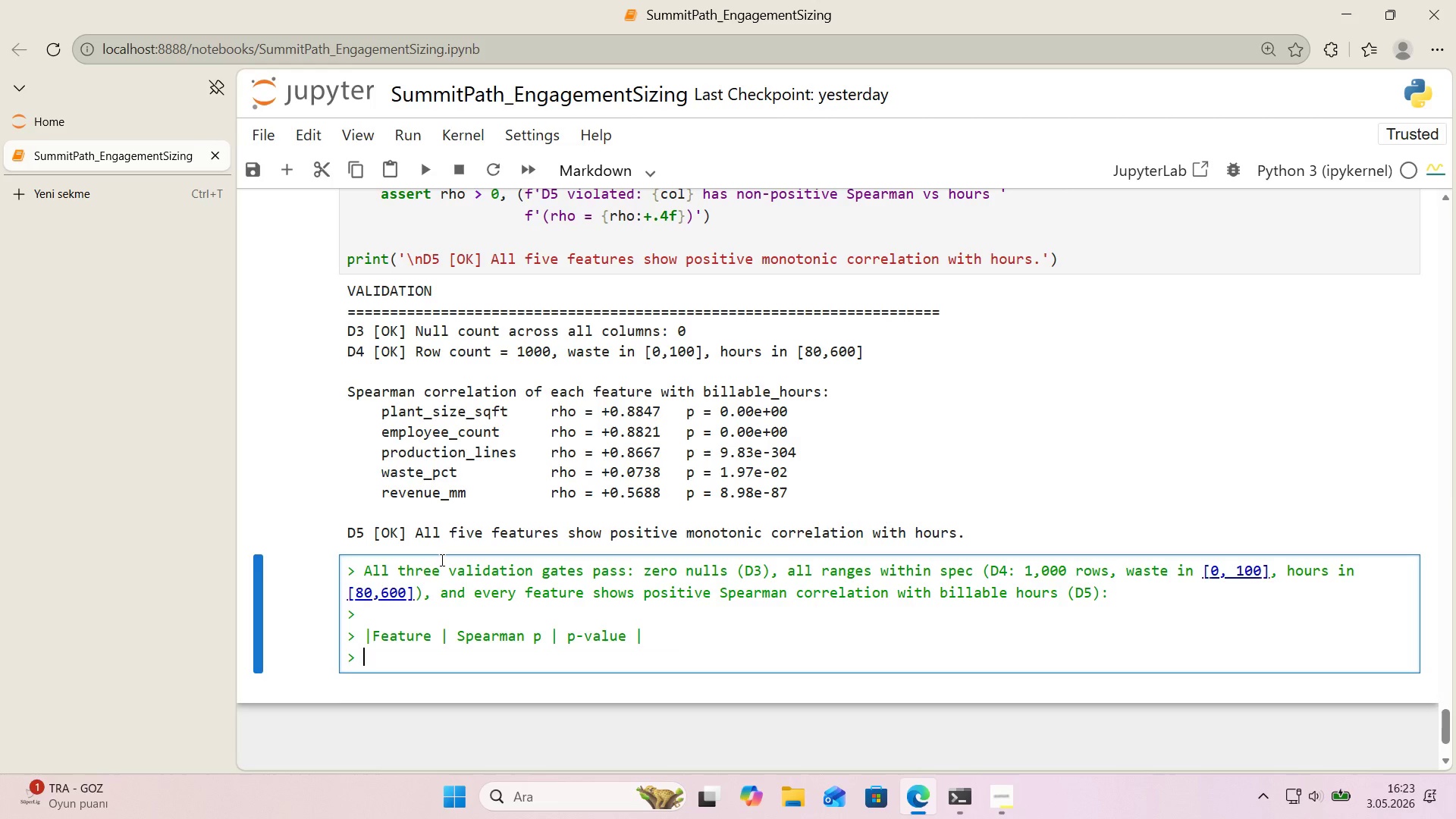 
key(Enter)
 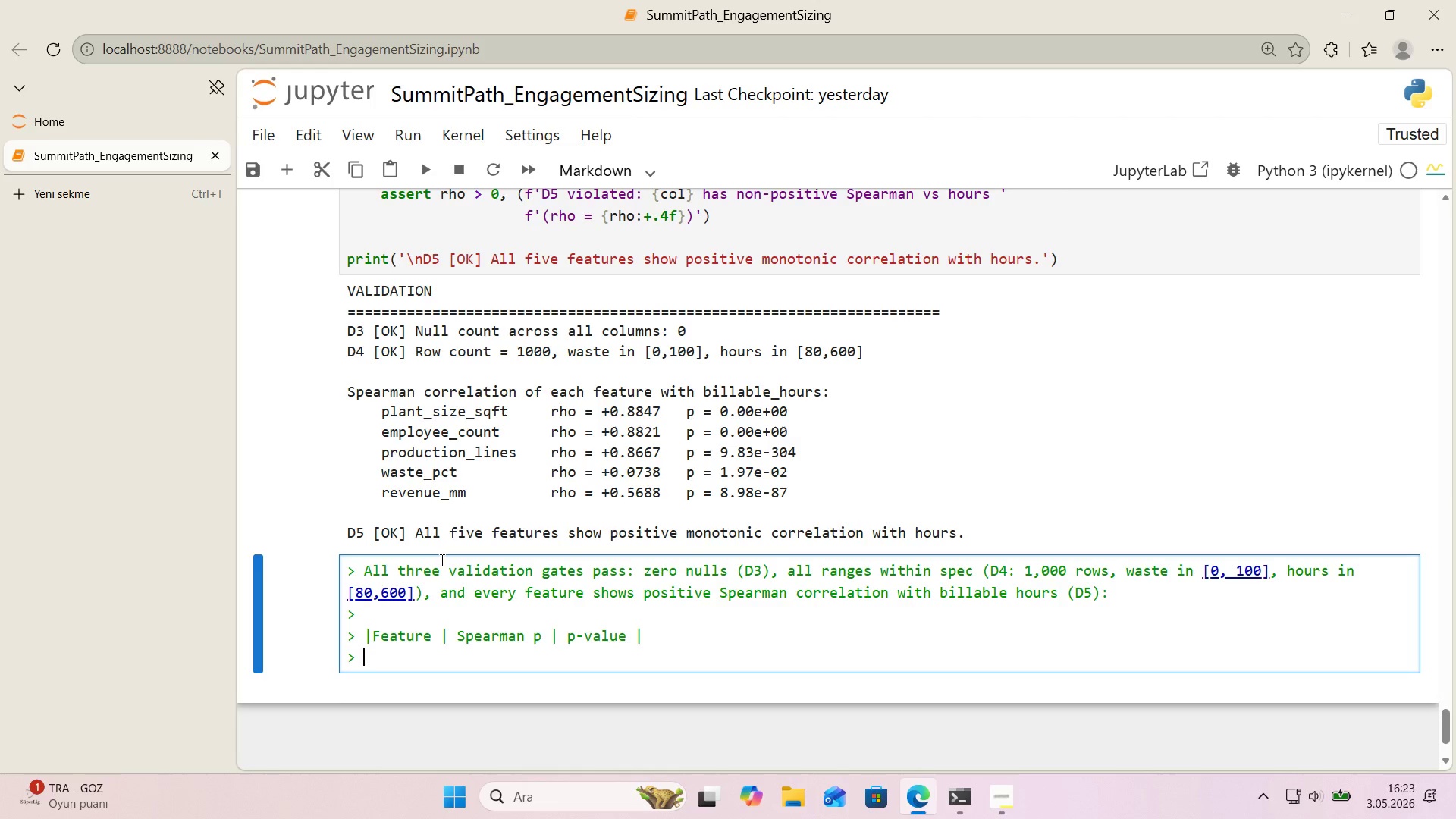 
key(Alt+Control+Minus)
 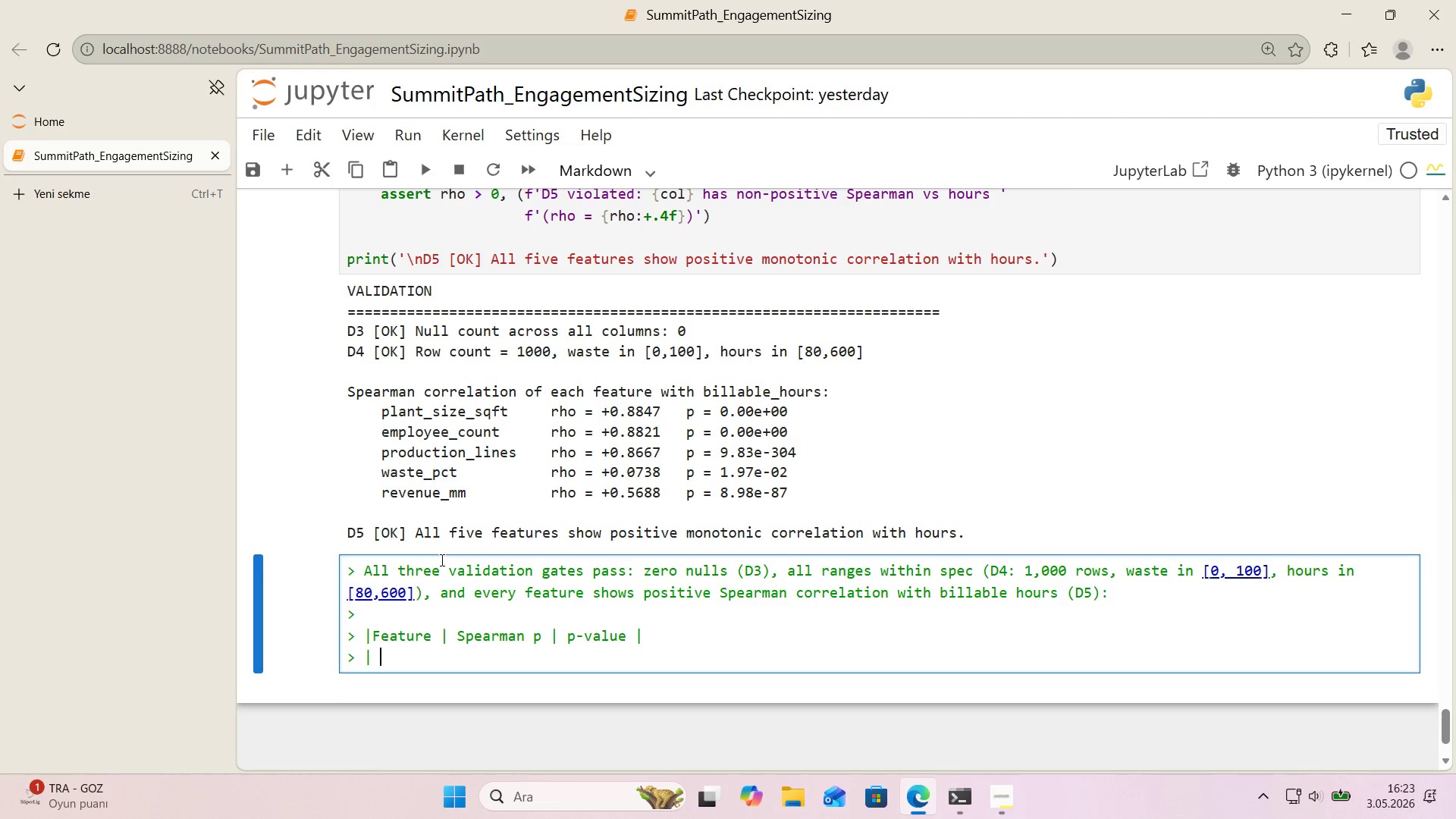 
type( plant_s'ze_sqft )
 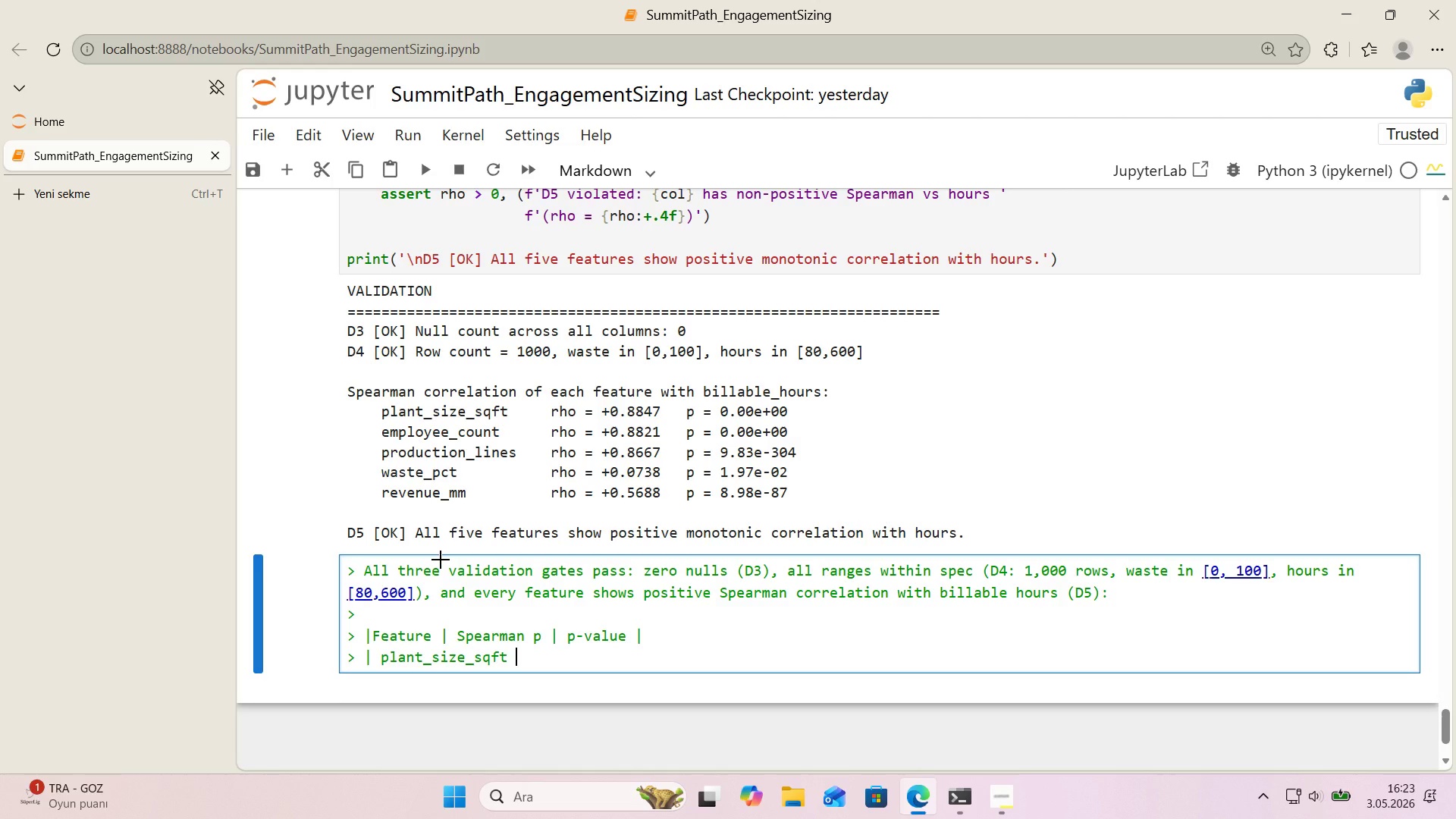 
key(Alt+Control+Minus)
 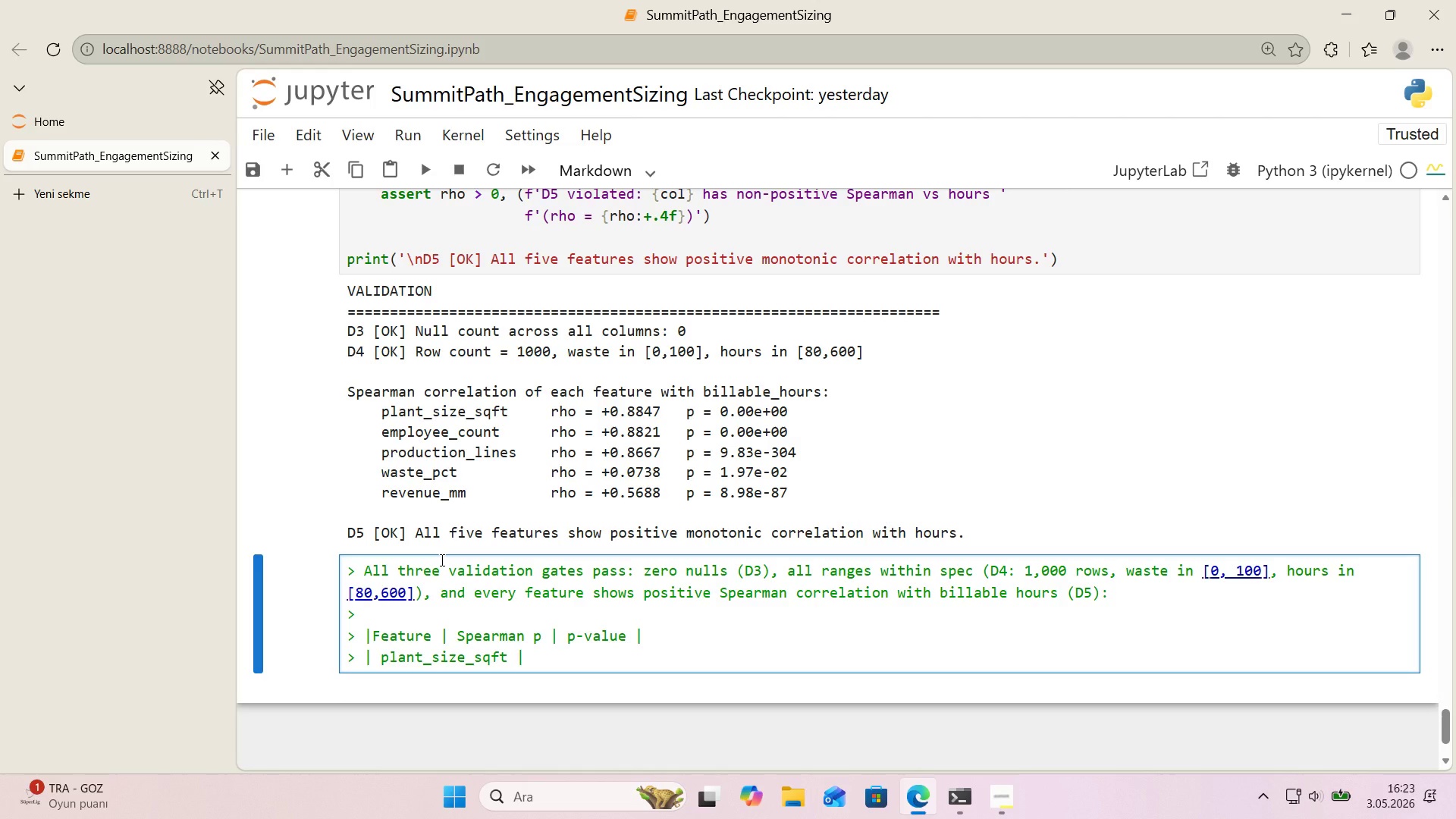 
key(Space)
 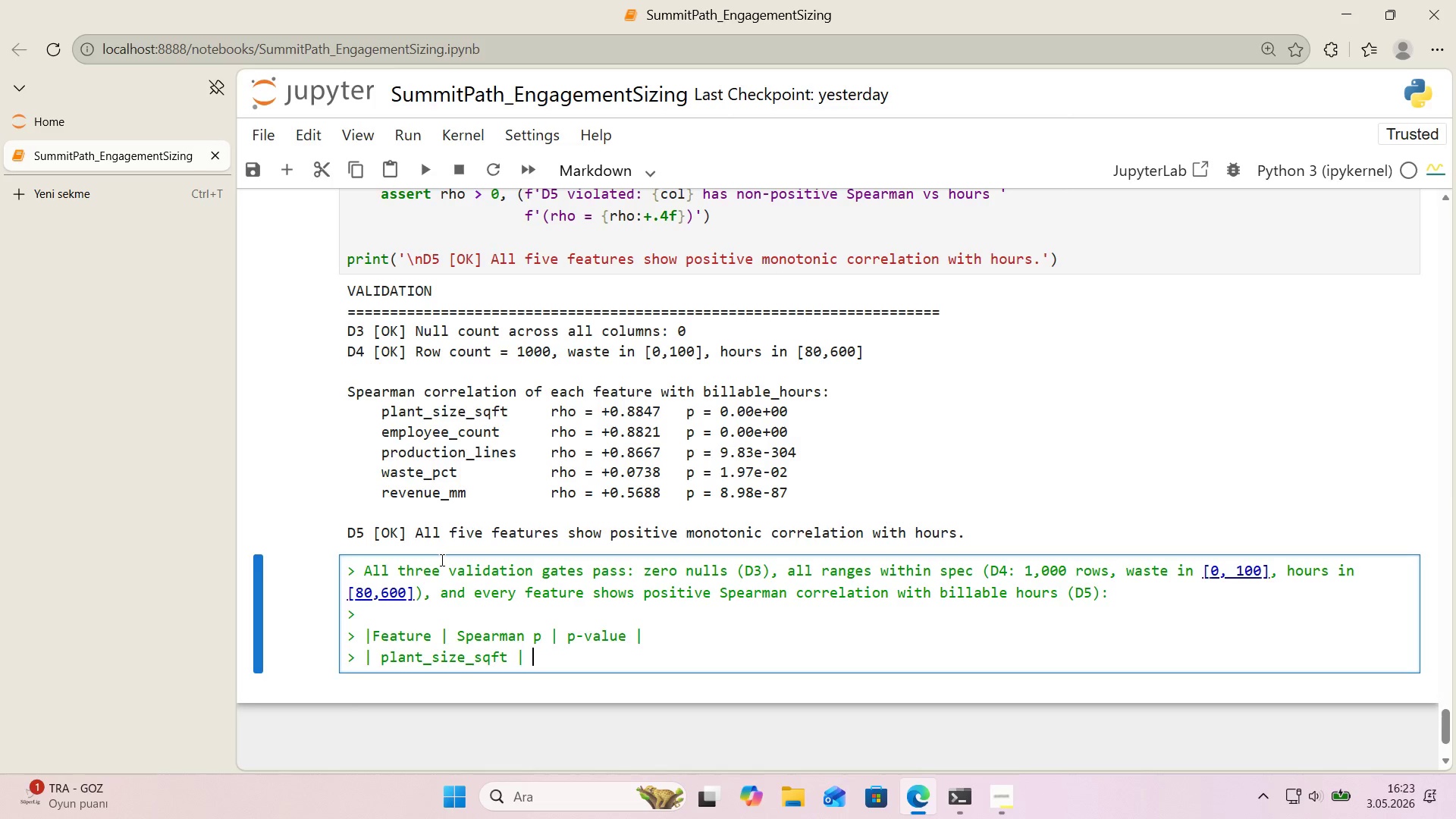 
key(NumpadAdd)
 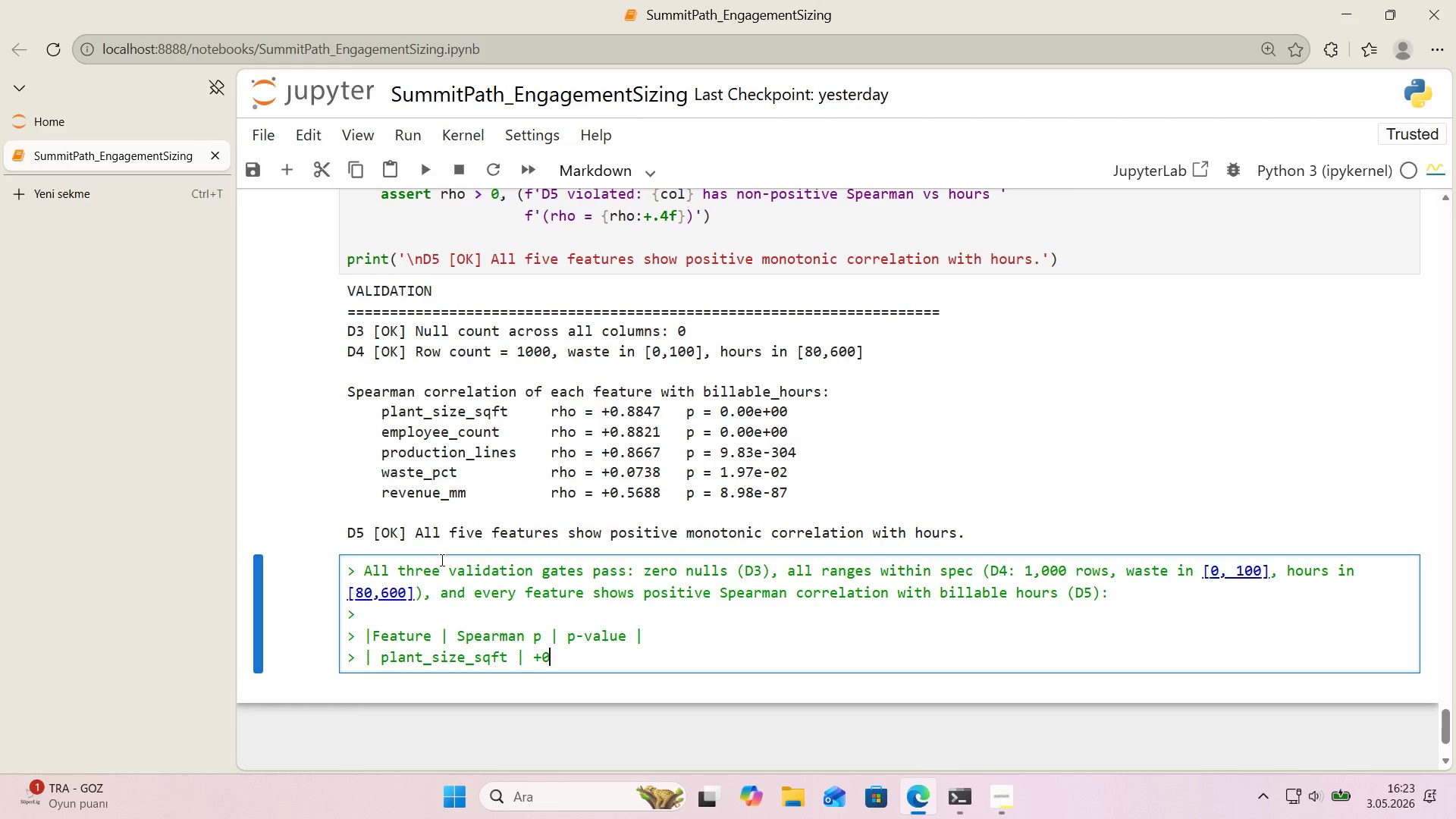 
key(Numpad0)
 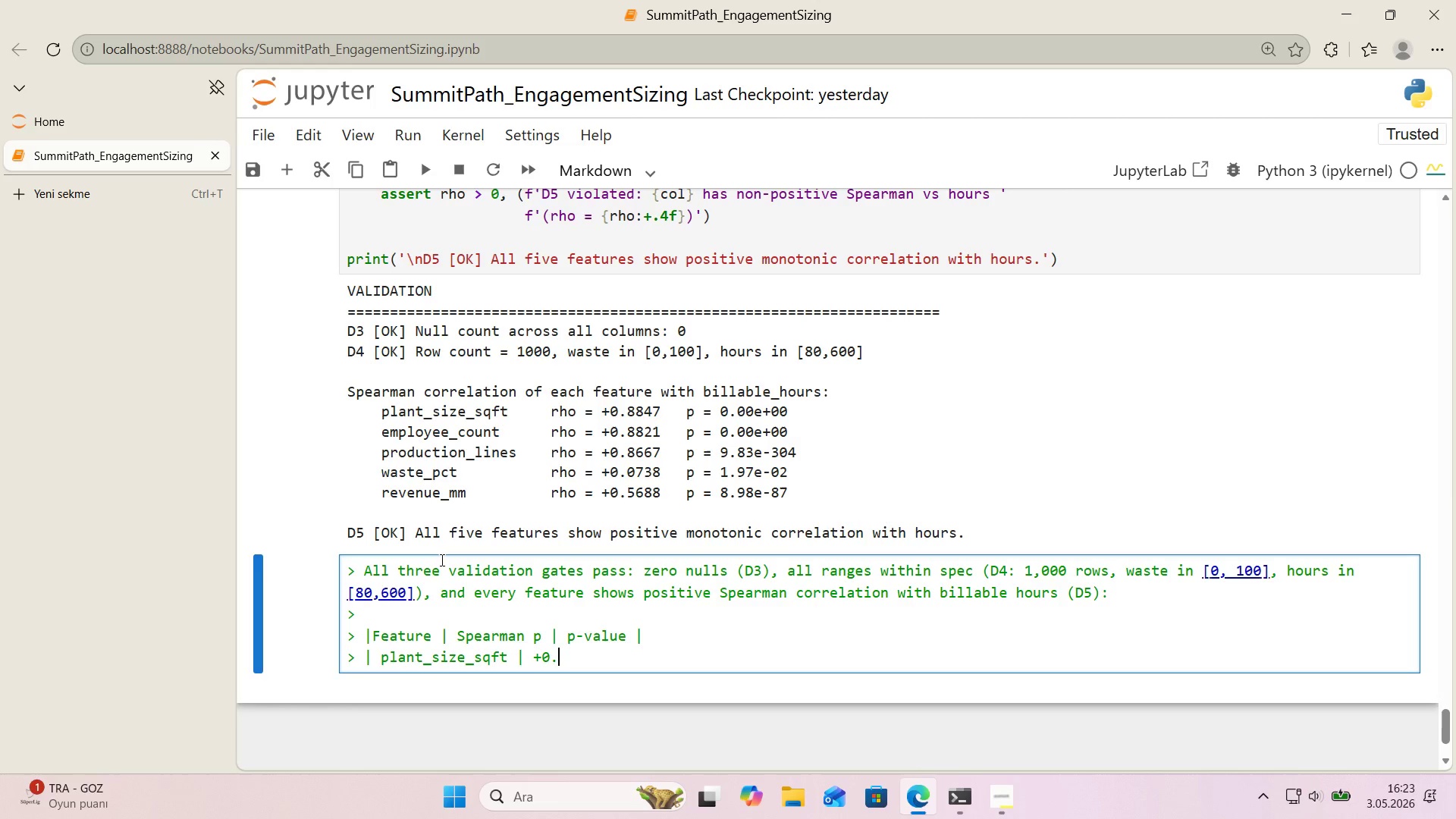 
key(Period)
 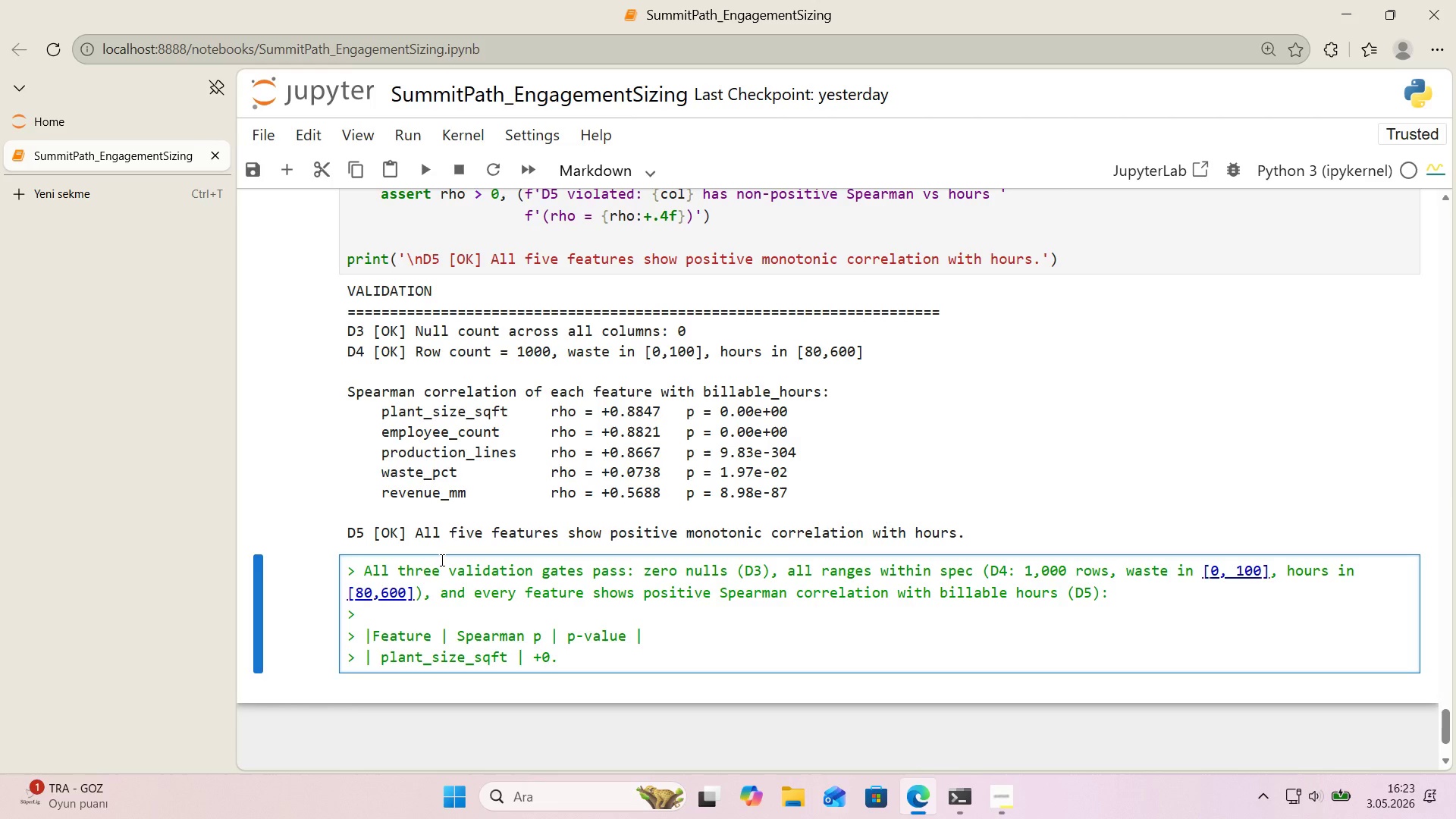 
key(Numpad8)
 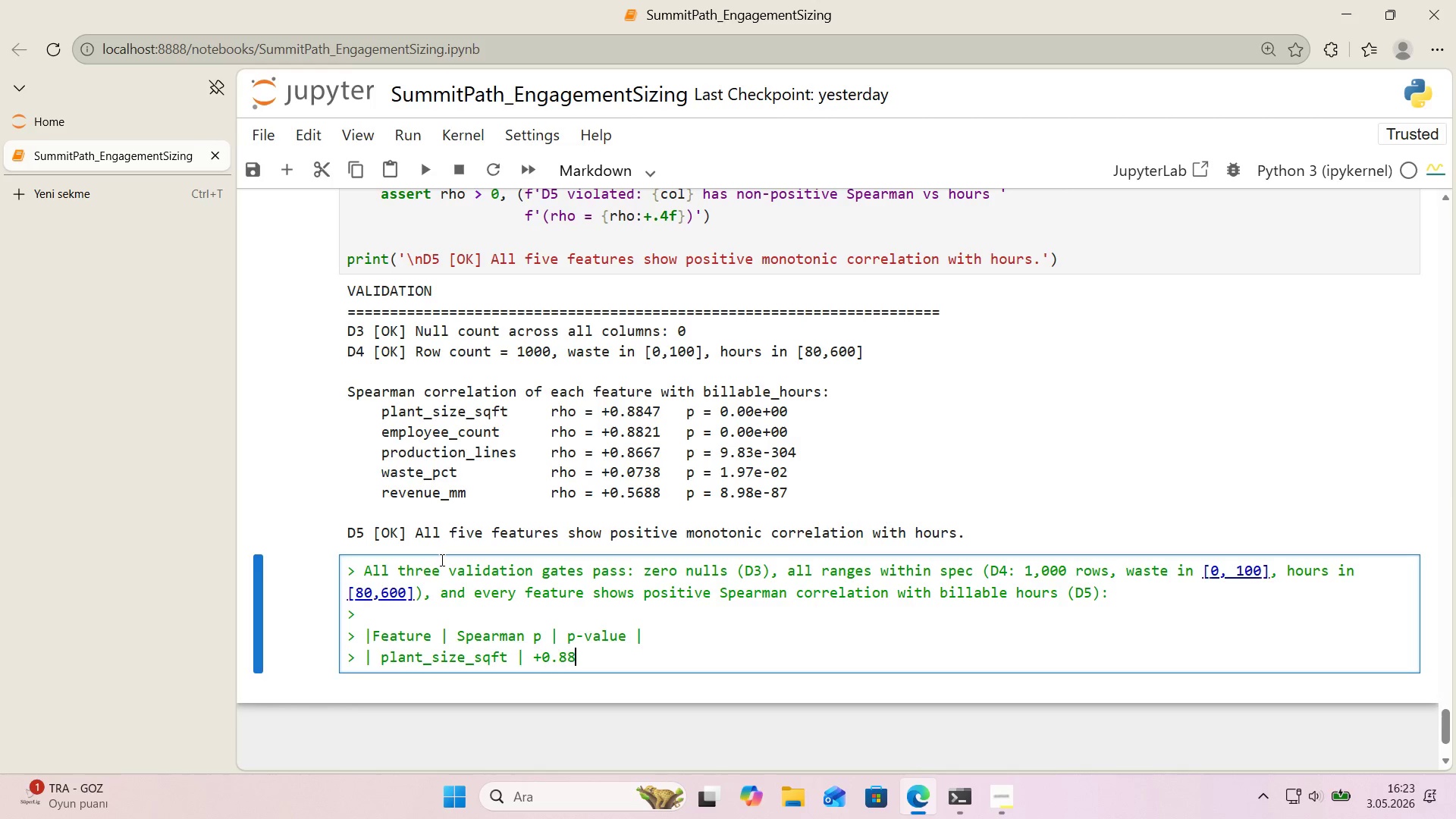 
key(Numpad8)
 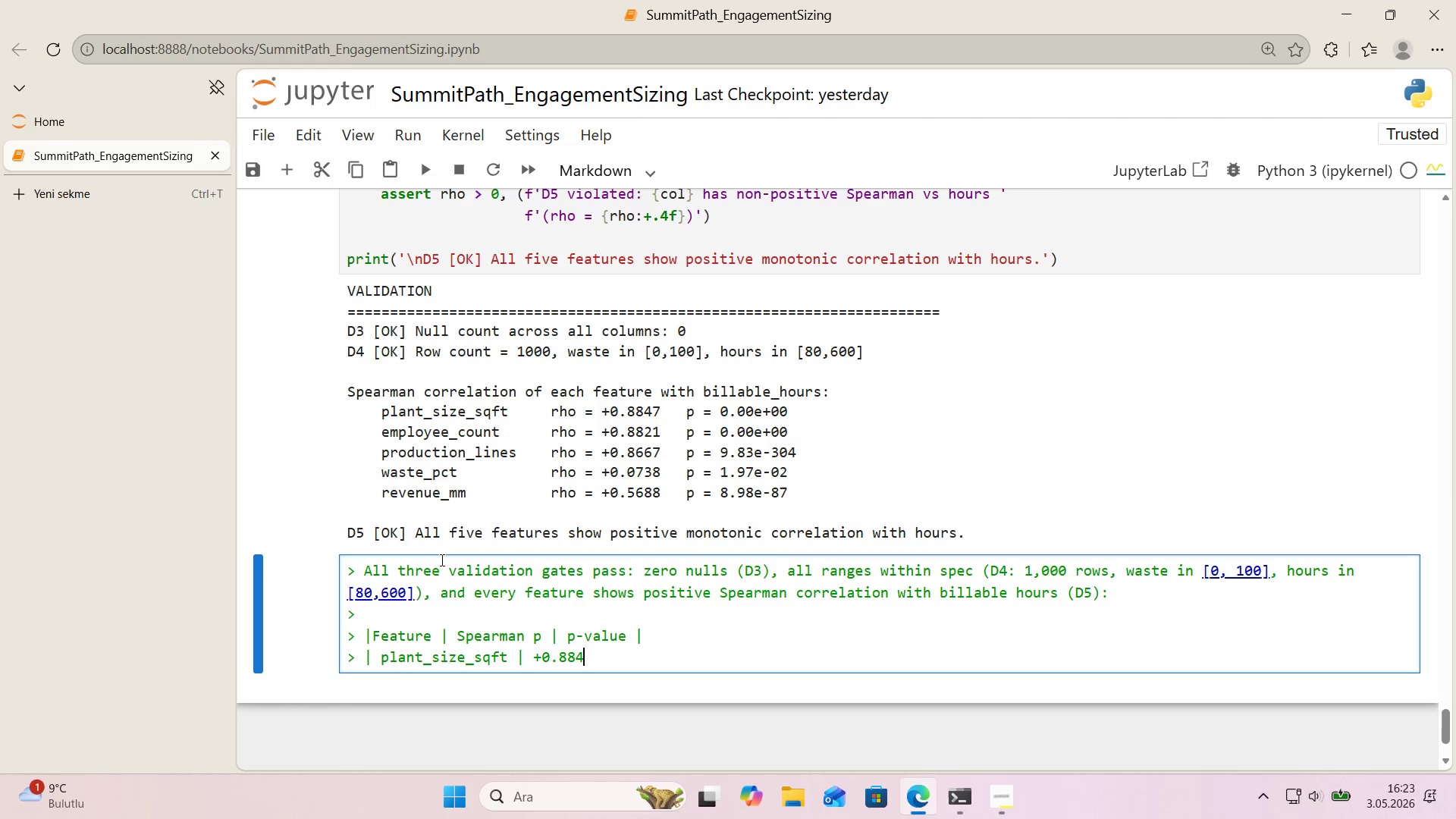 
key(Numpad4)
 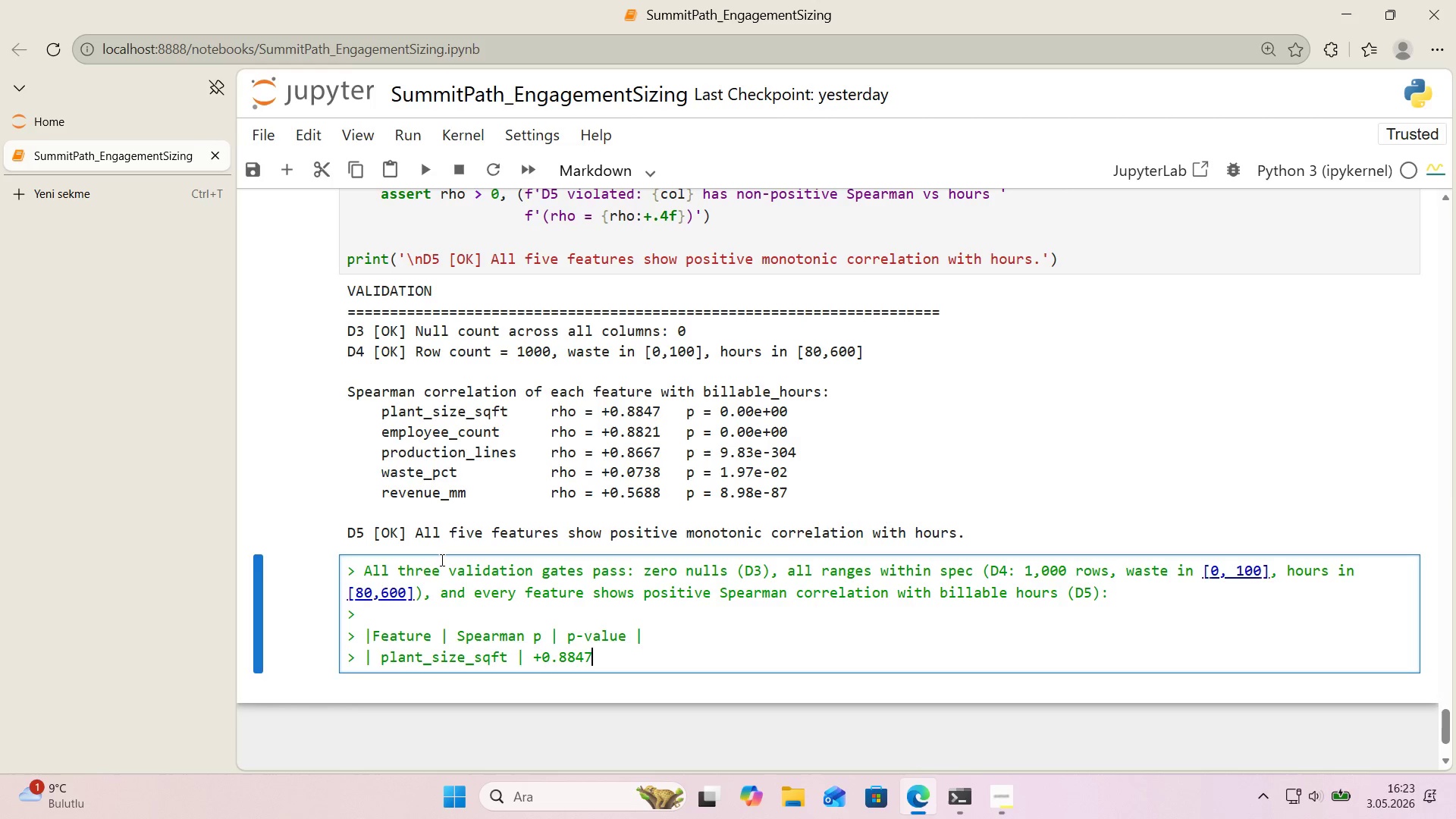 
key(Numpad7)
 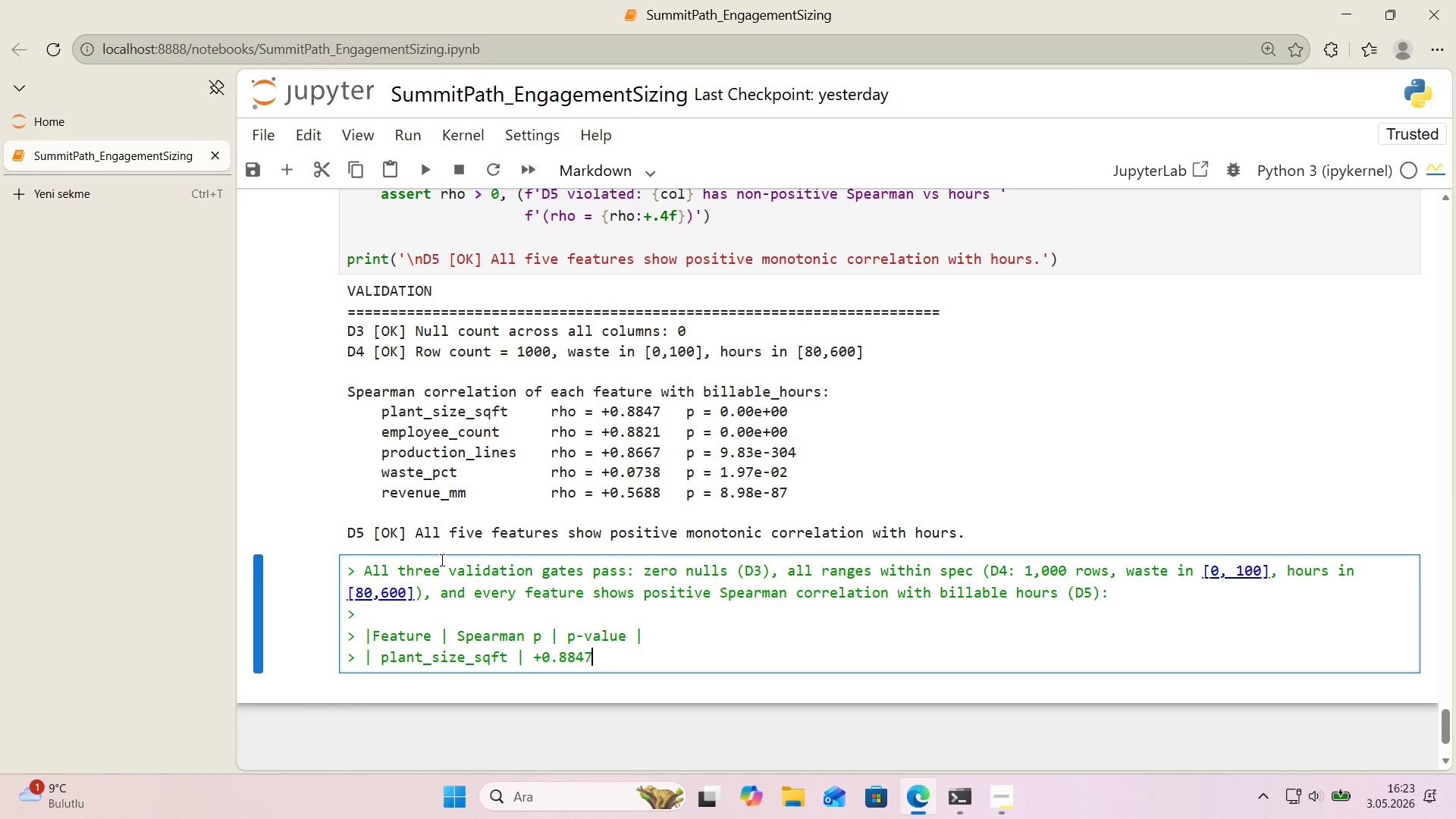 
key(Space)
 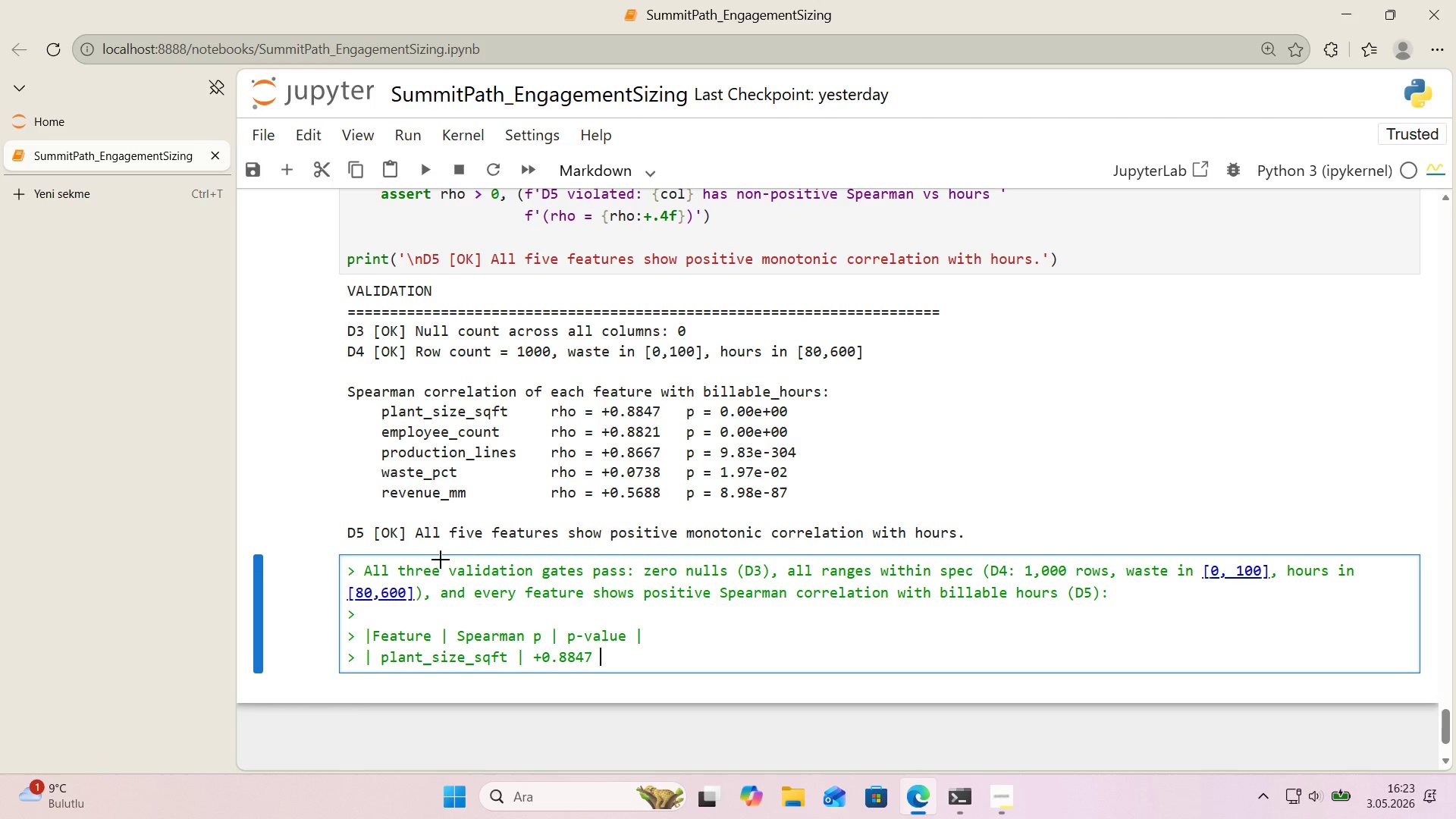 
key(Alt+Control+Minus)
 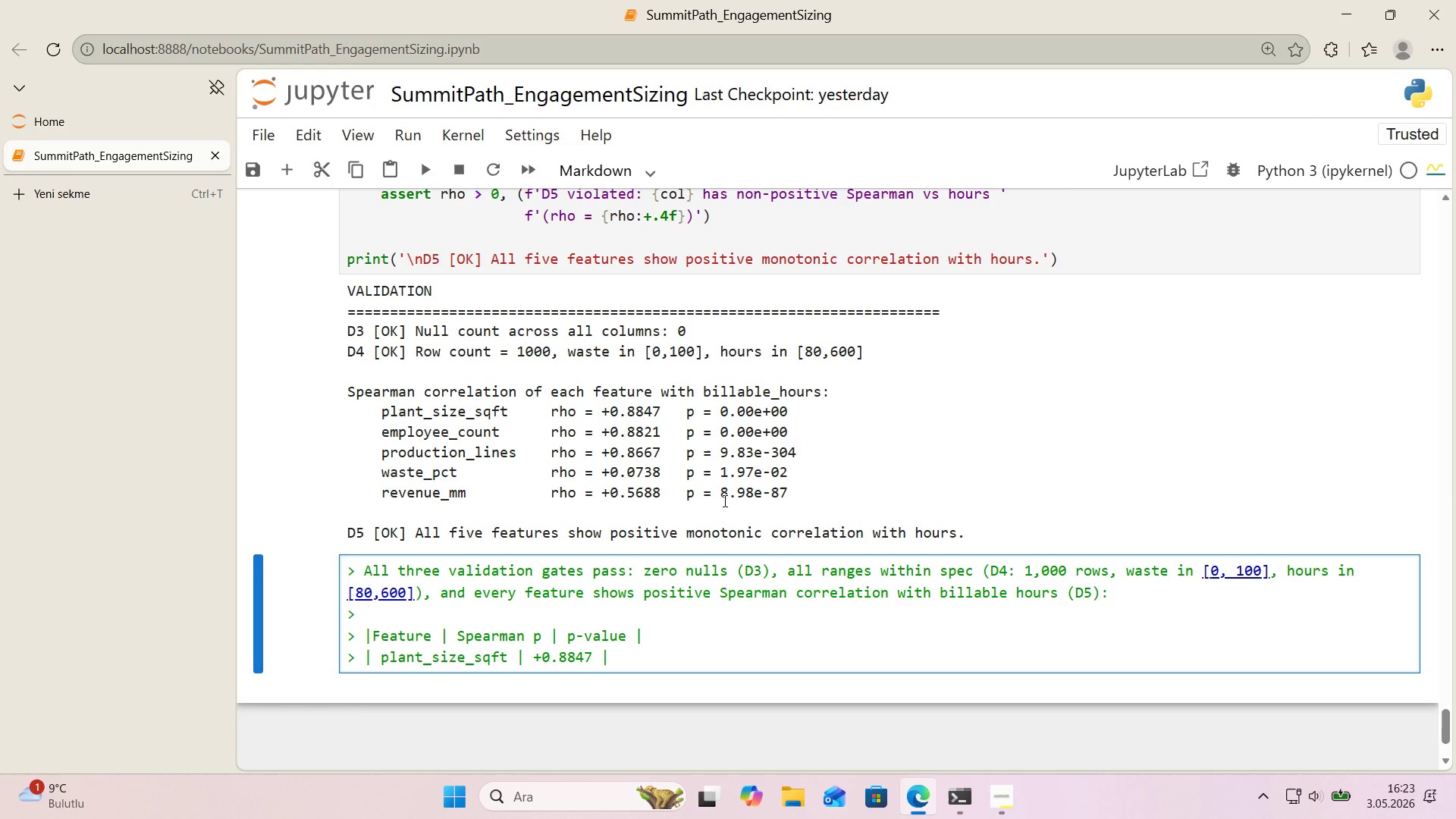 
scroll: coordinate [726, 500], scroll_direction: down, amount: 1.0
 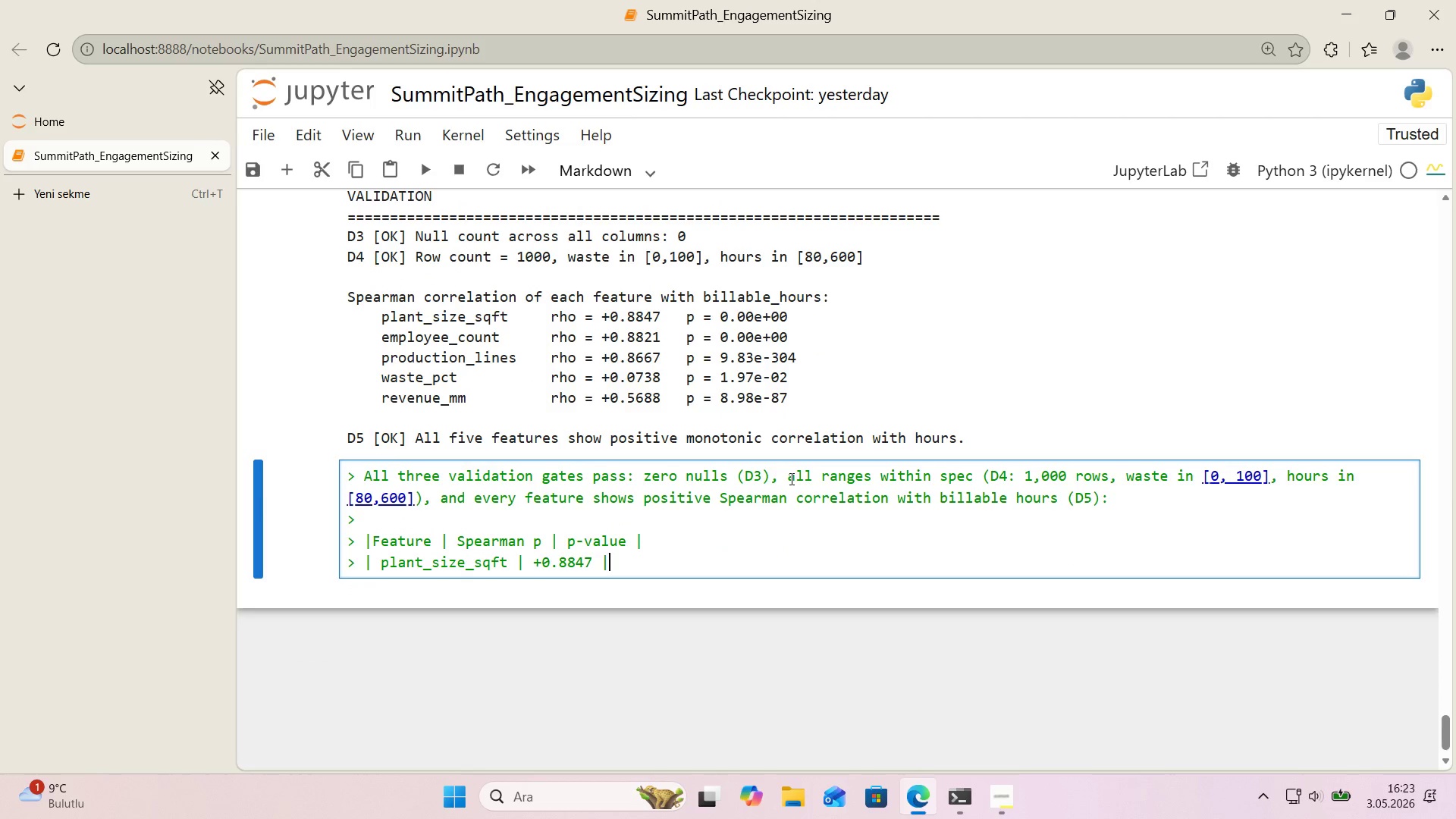 
key(Space)
 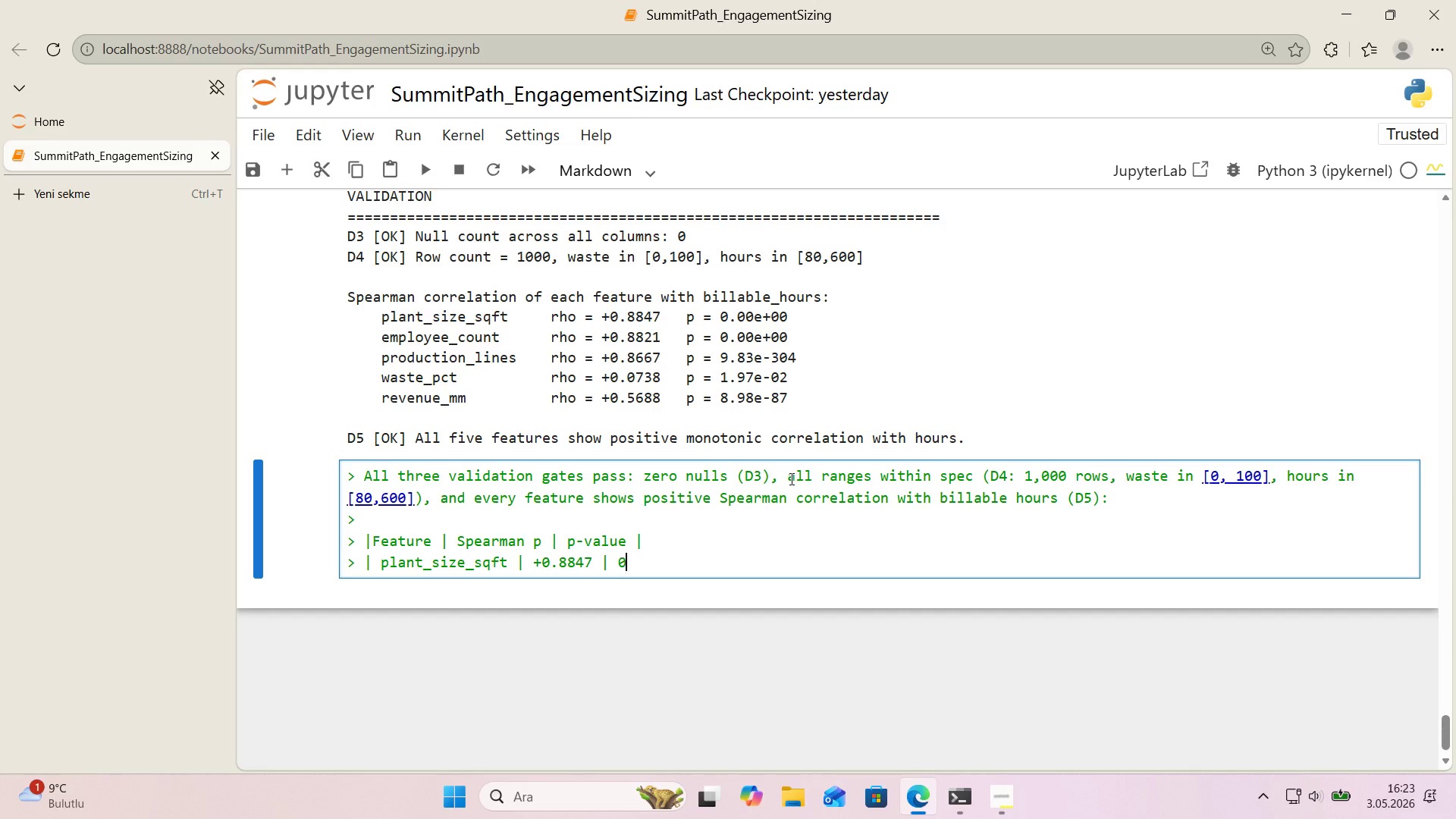 
key(Numpad0)
 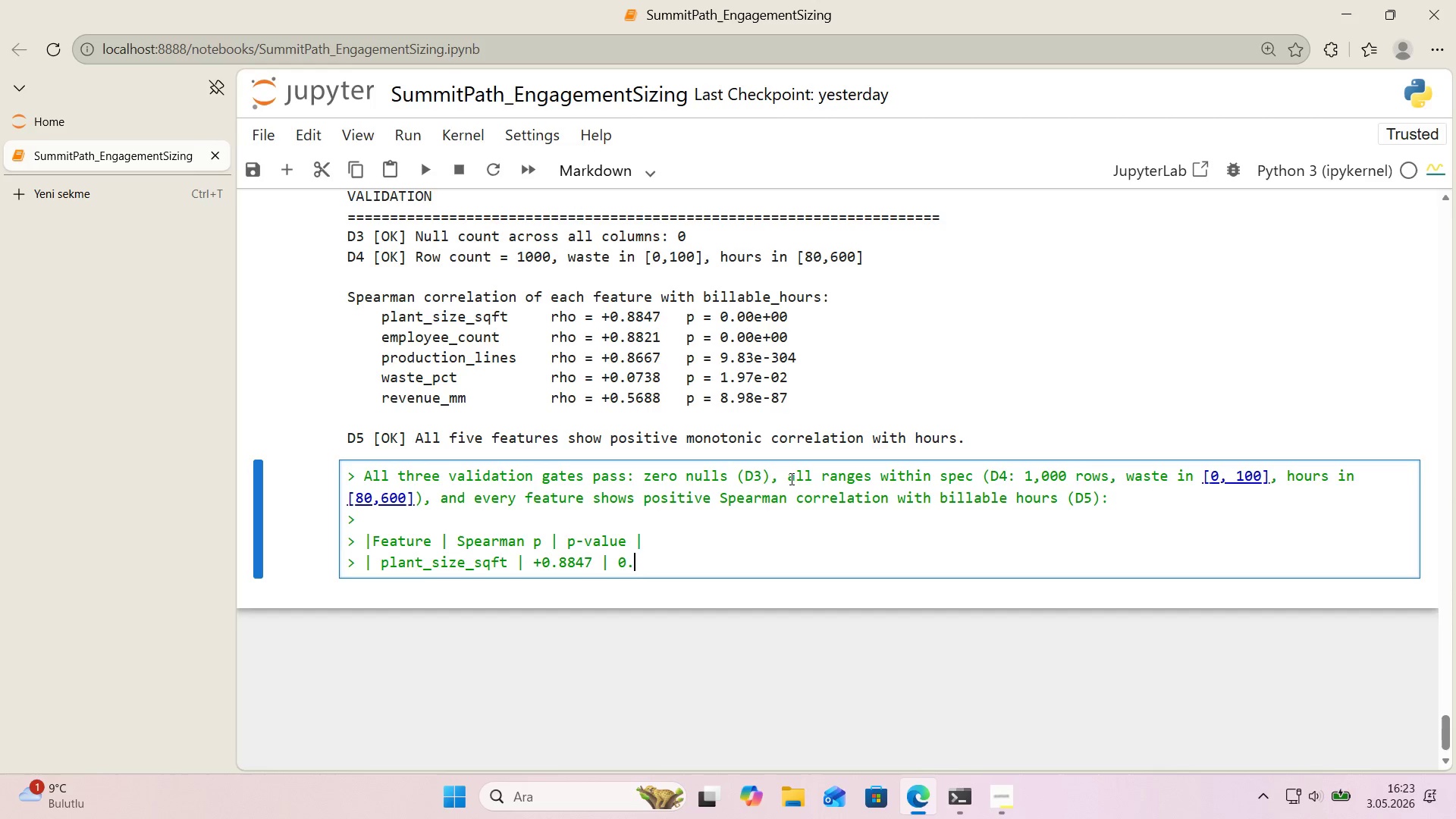 
key(Period)
 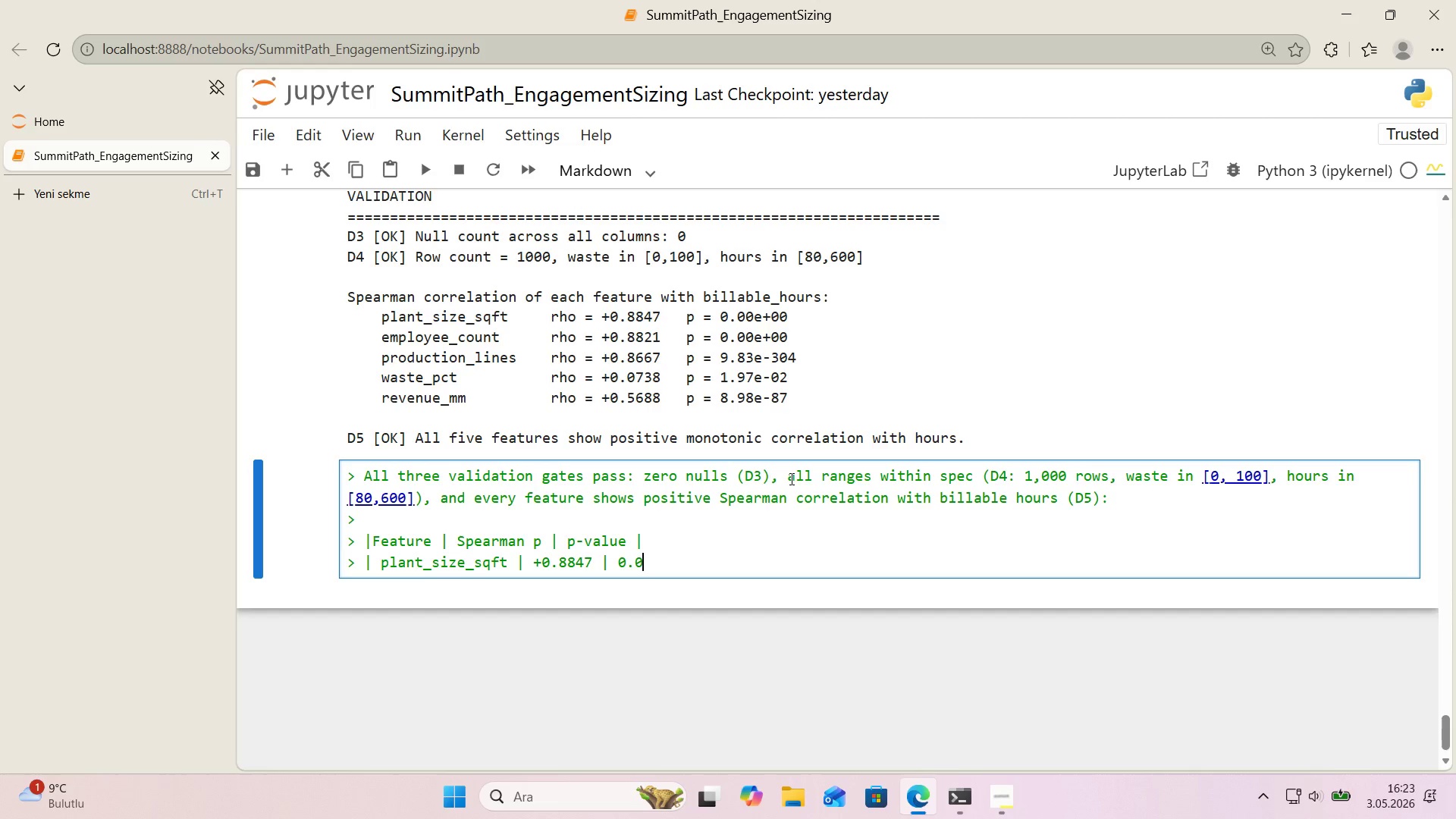 
key(Numpad0)
 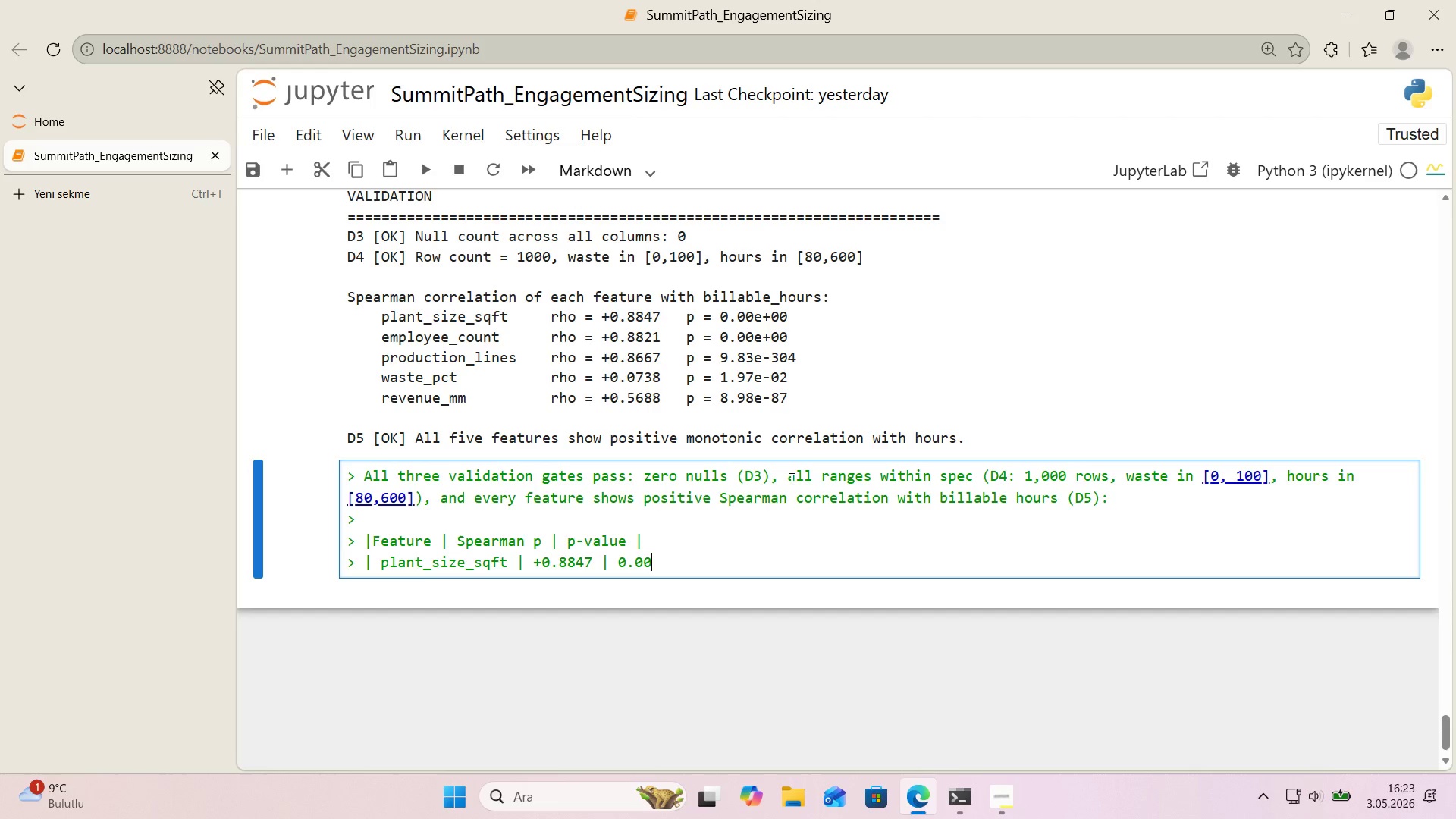 
key(Numpad0)
 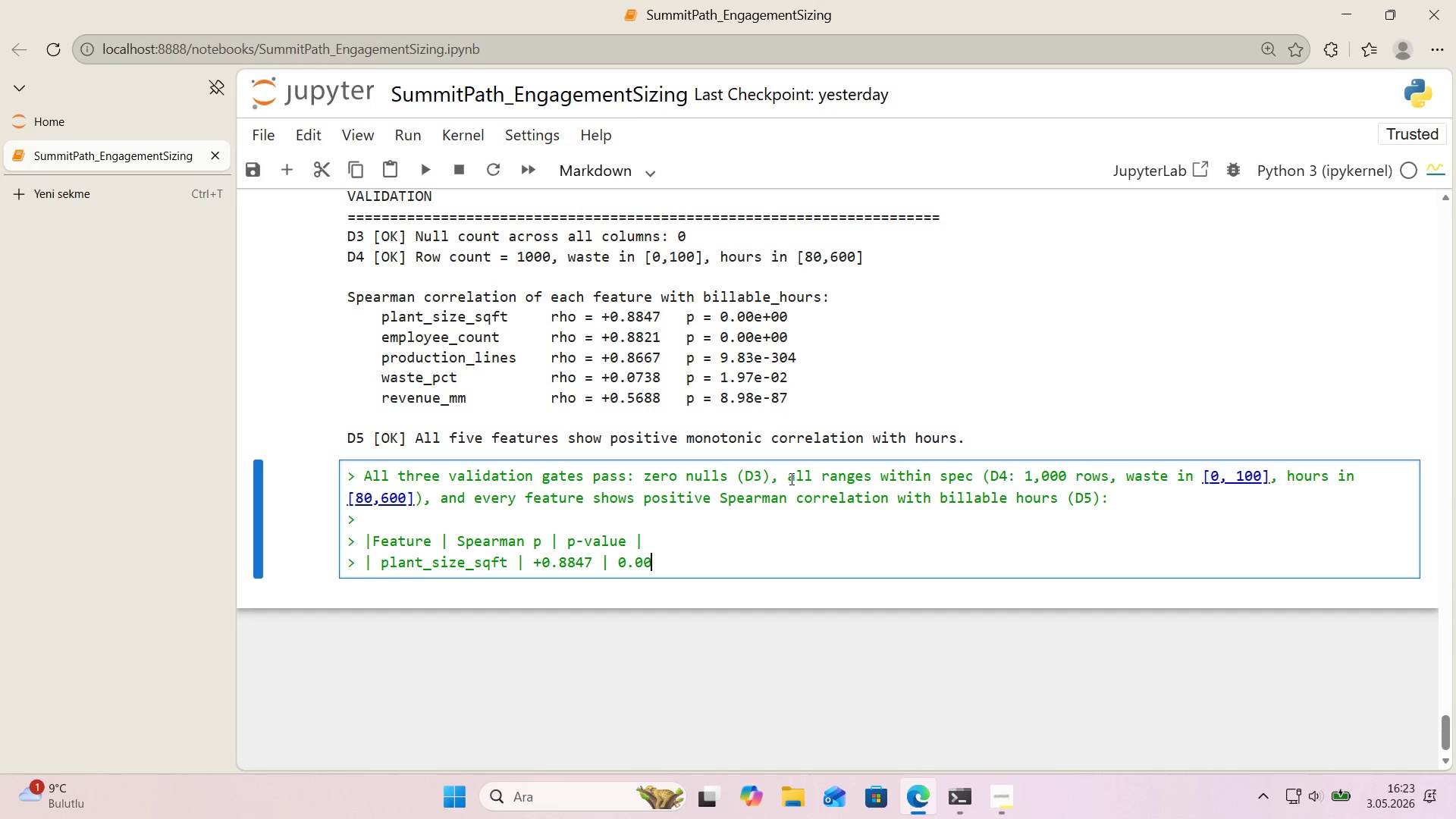 
key(E)
 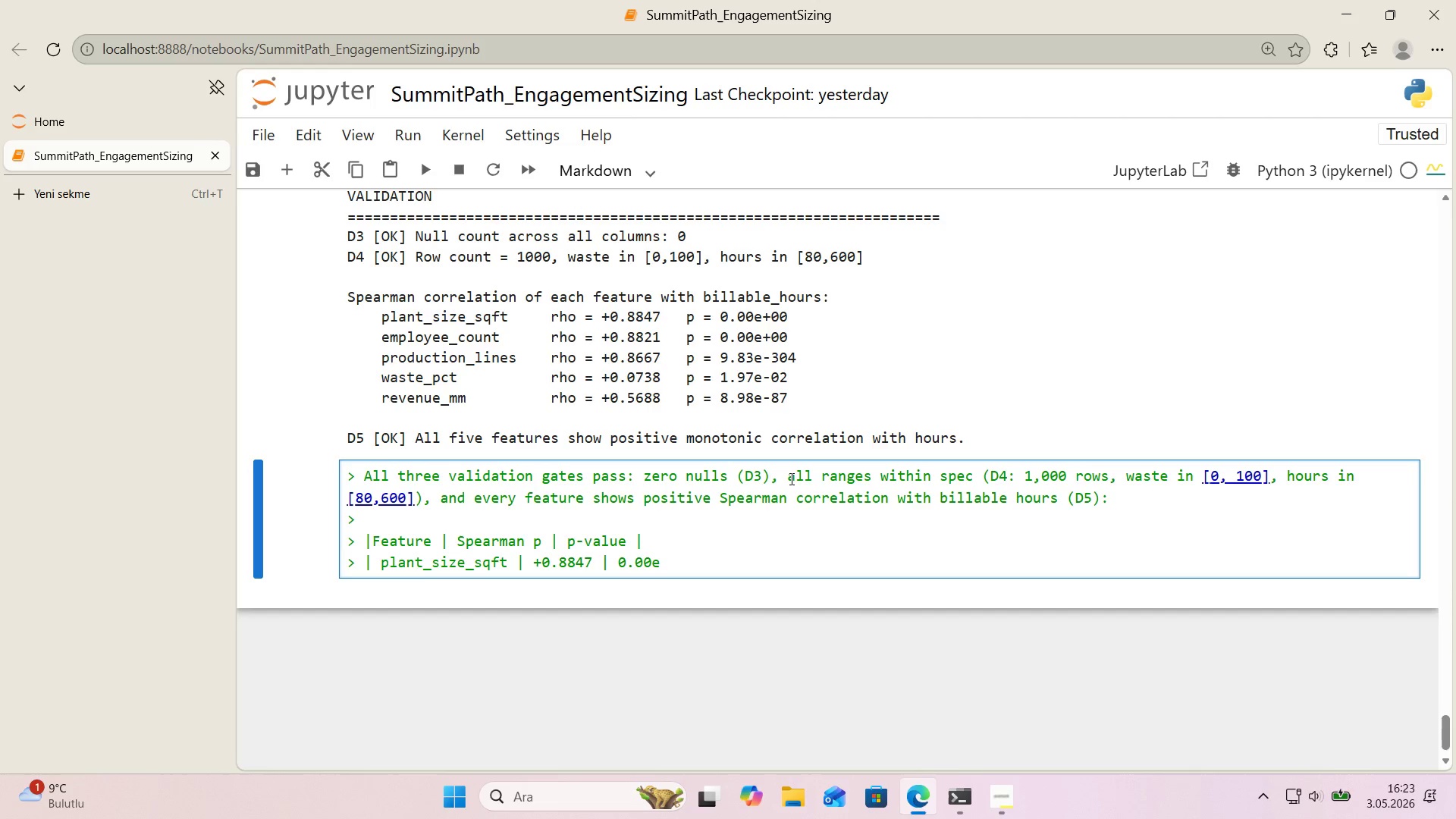 
key(NumpadAdd)
 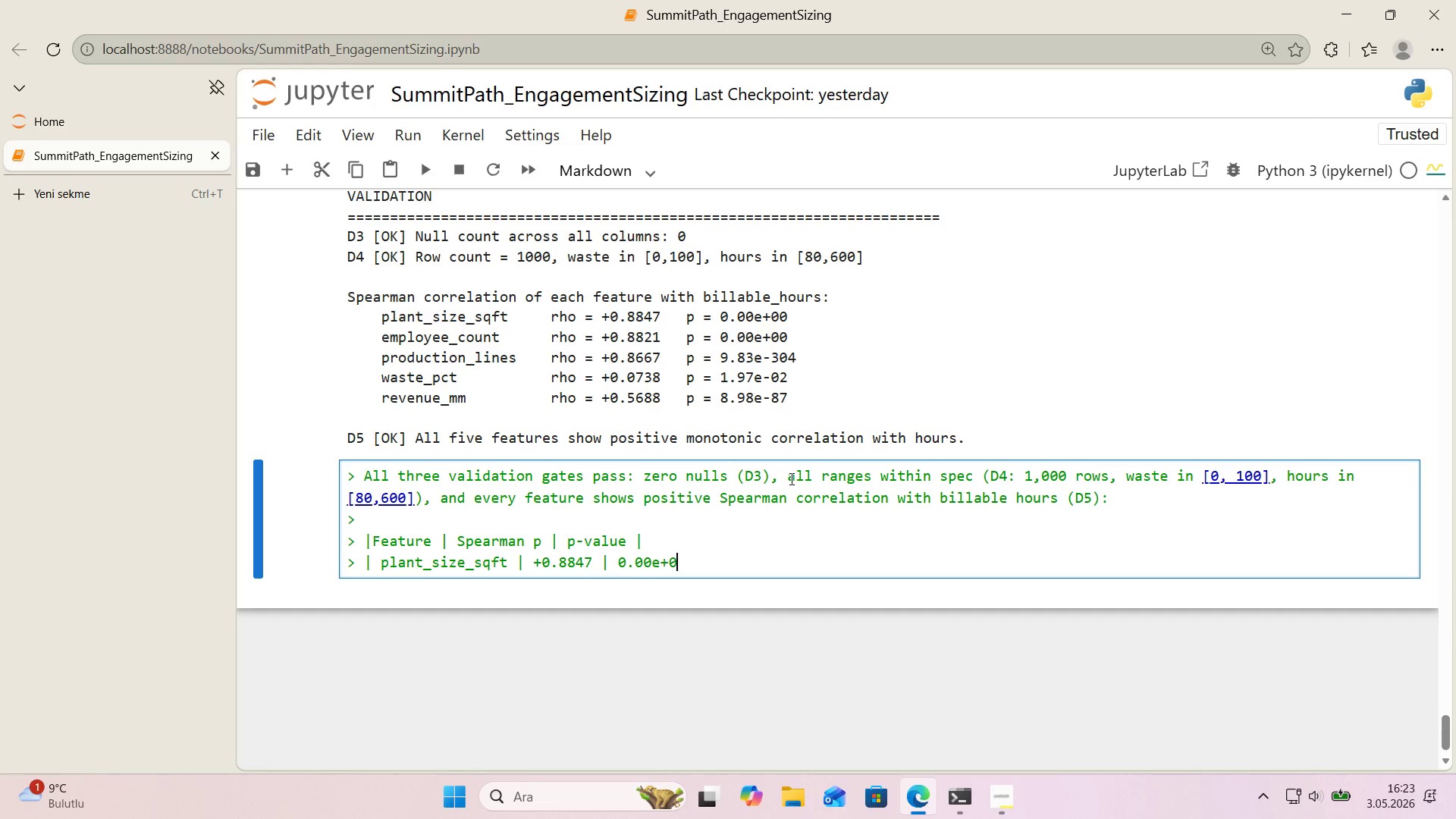 
key(Numpad0)
 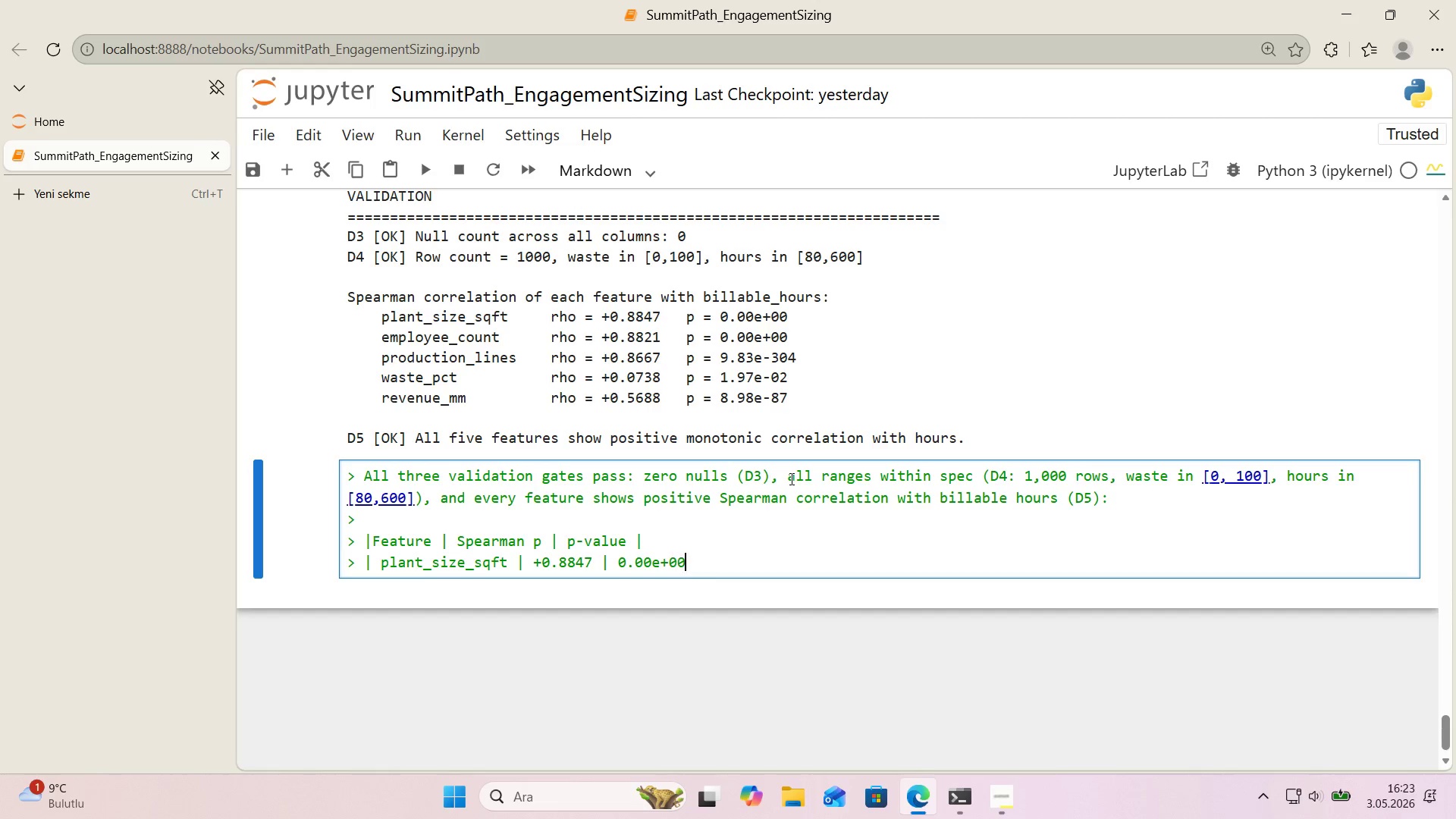 
key(Numpad0)
 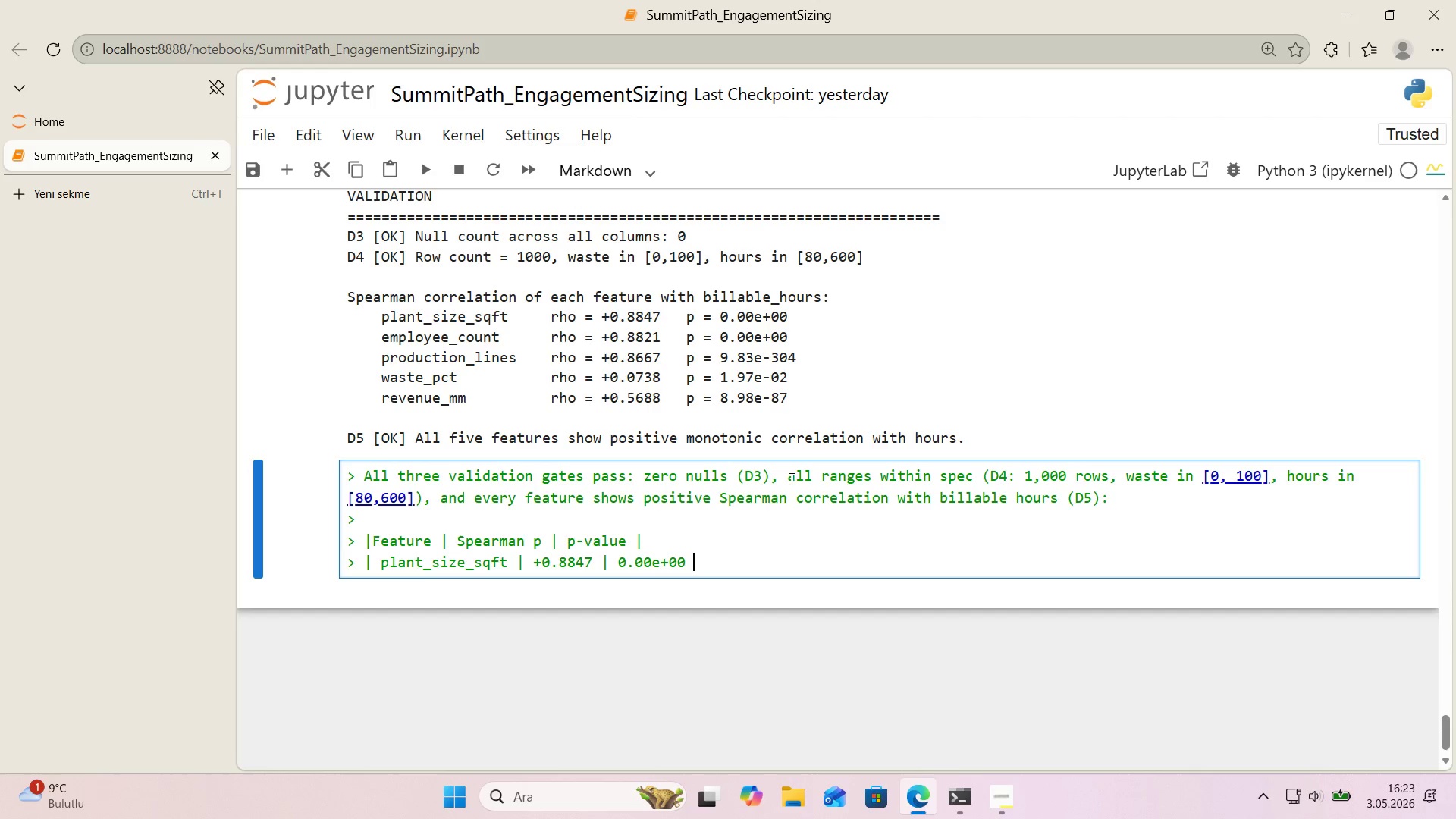 
key(Space)
 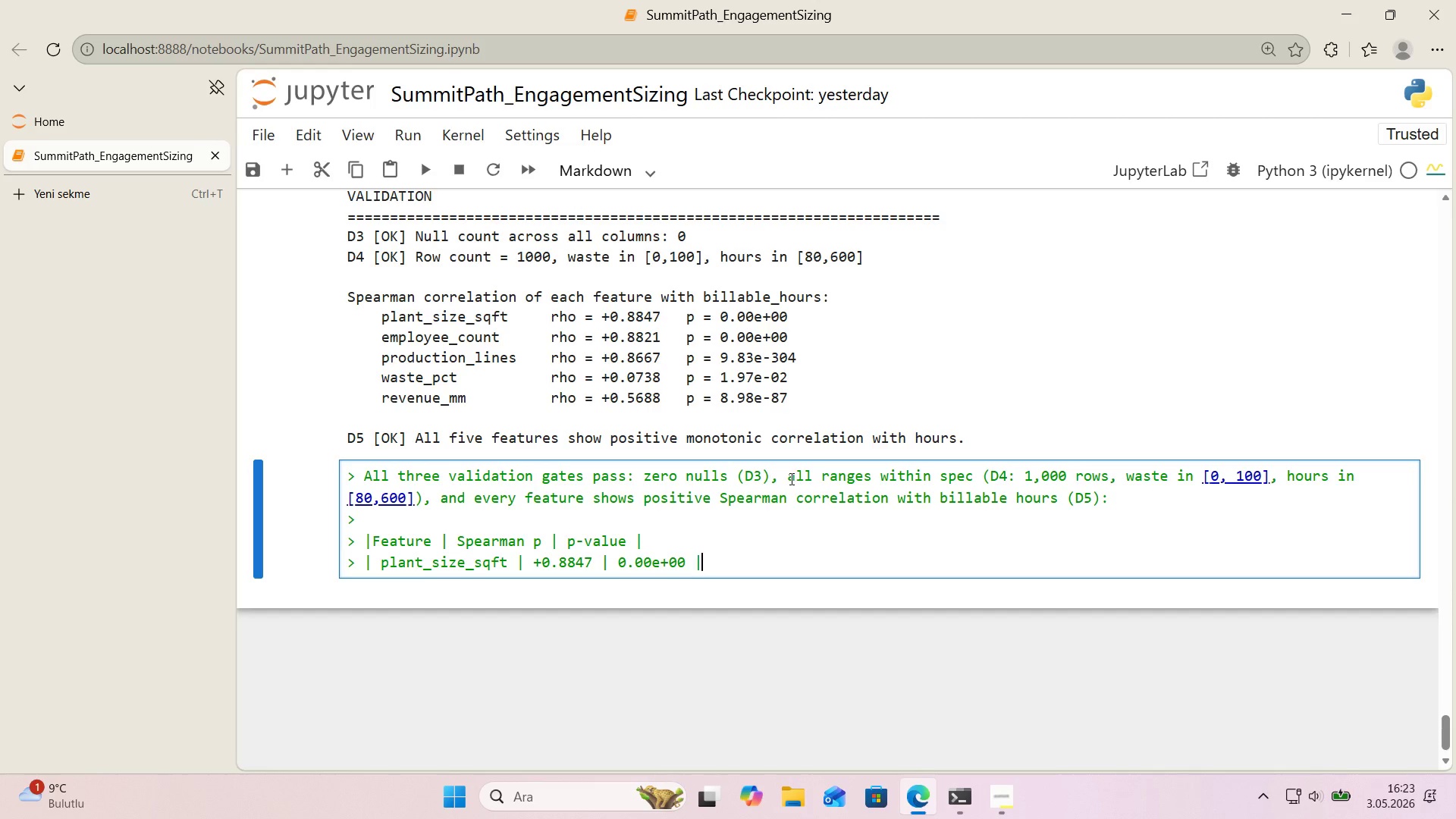 
key(Alt+Control+Minus)
 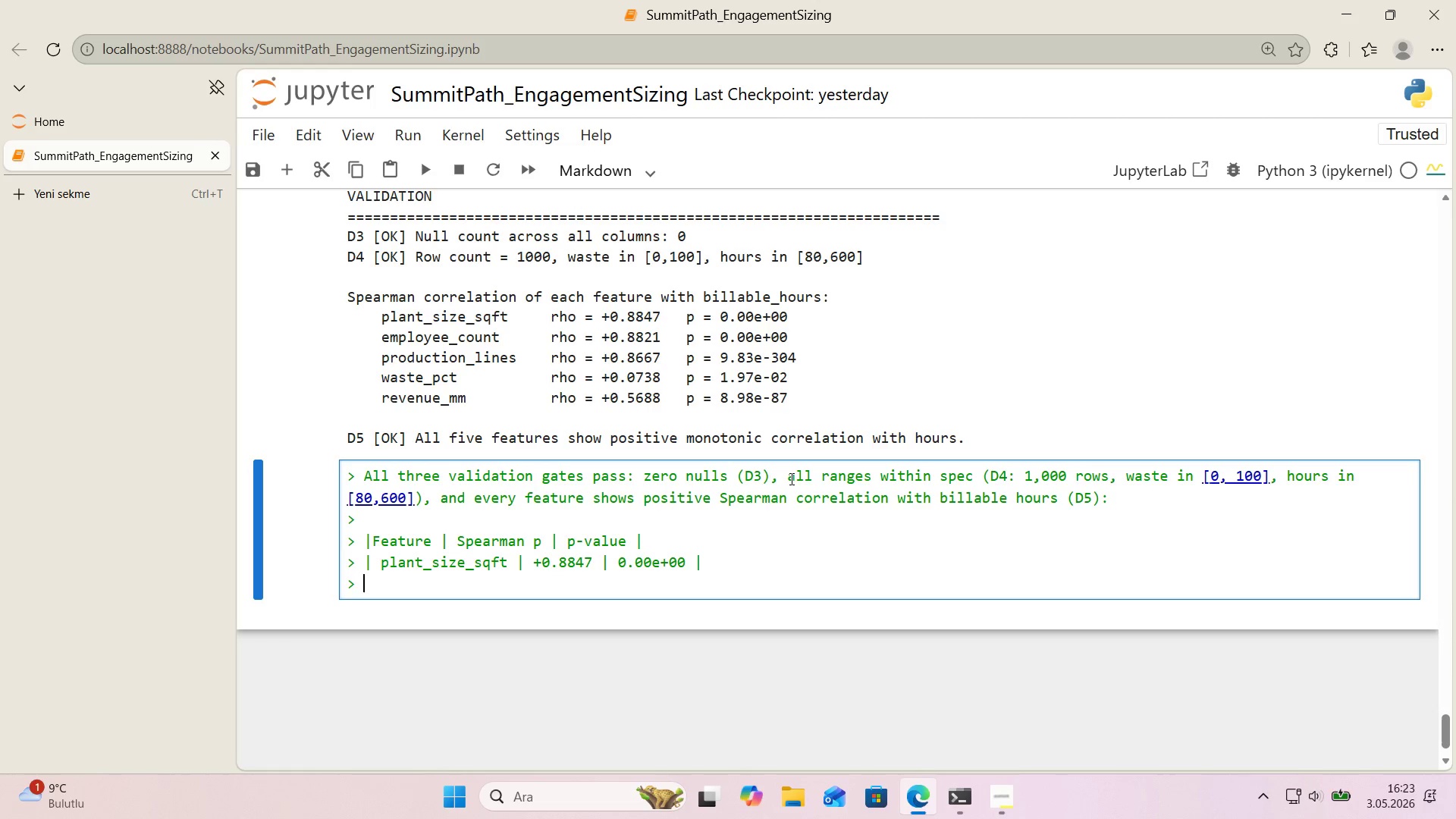 
key(Enter)
 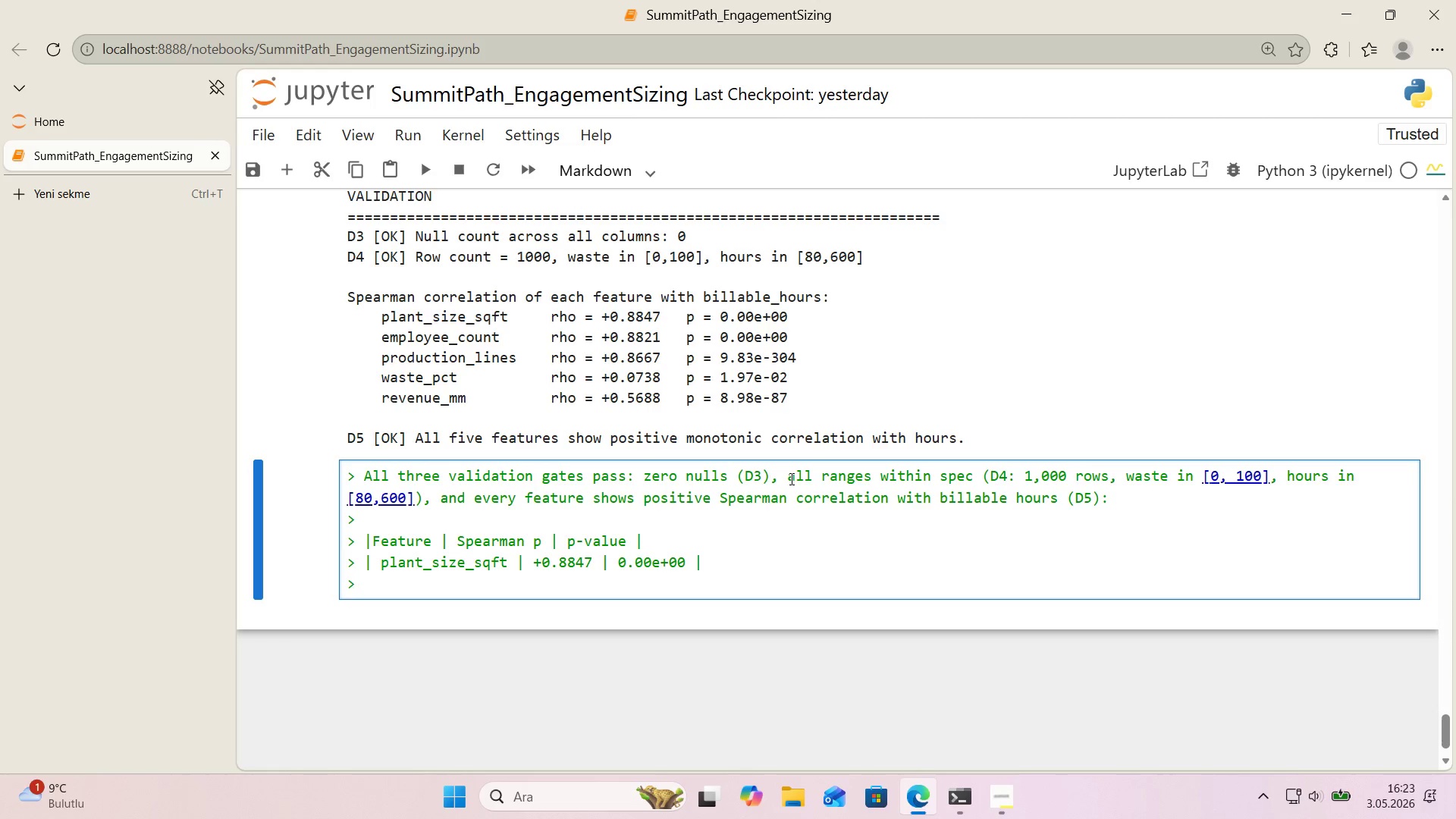 
key(Alt+Control+Minus)
 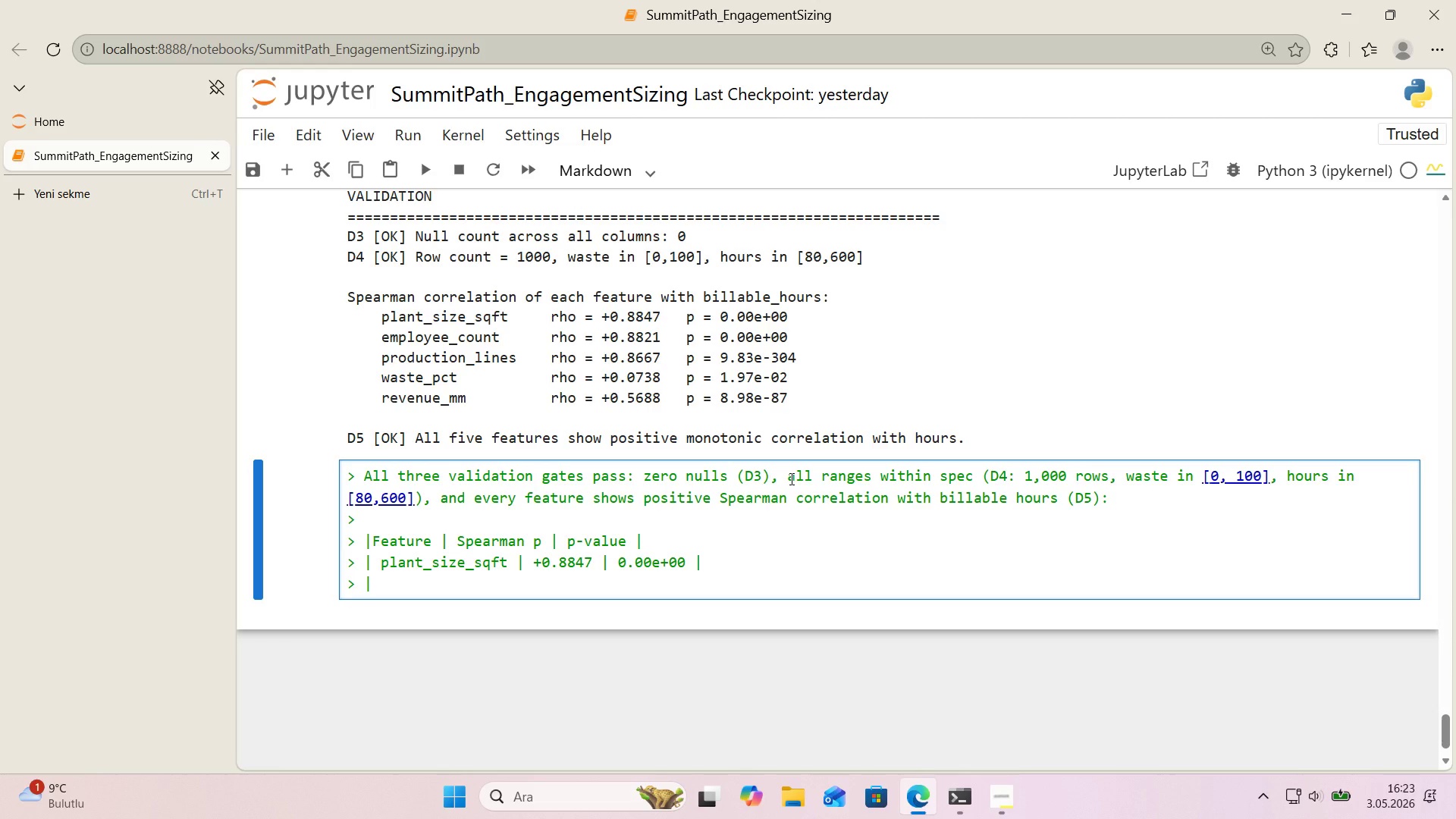 
type( employee_count )
 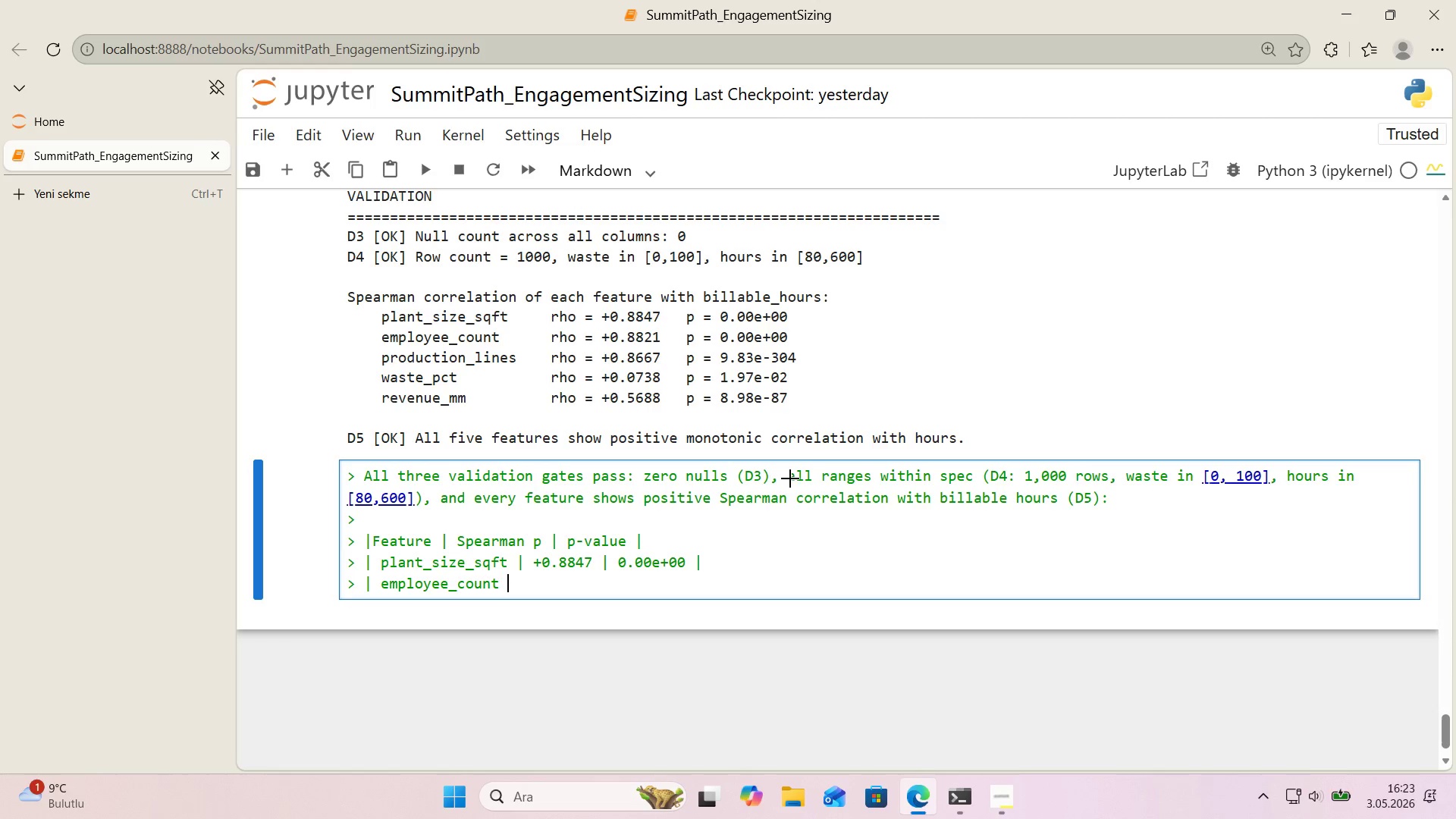 
key(Alt+Control+Minus)
 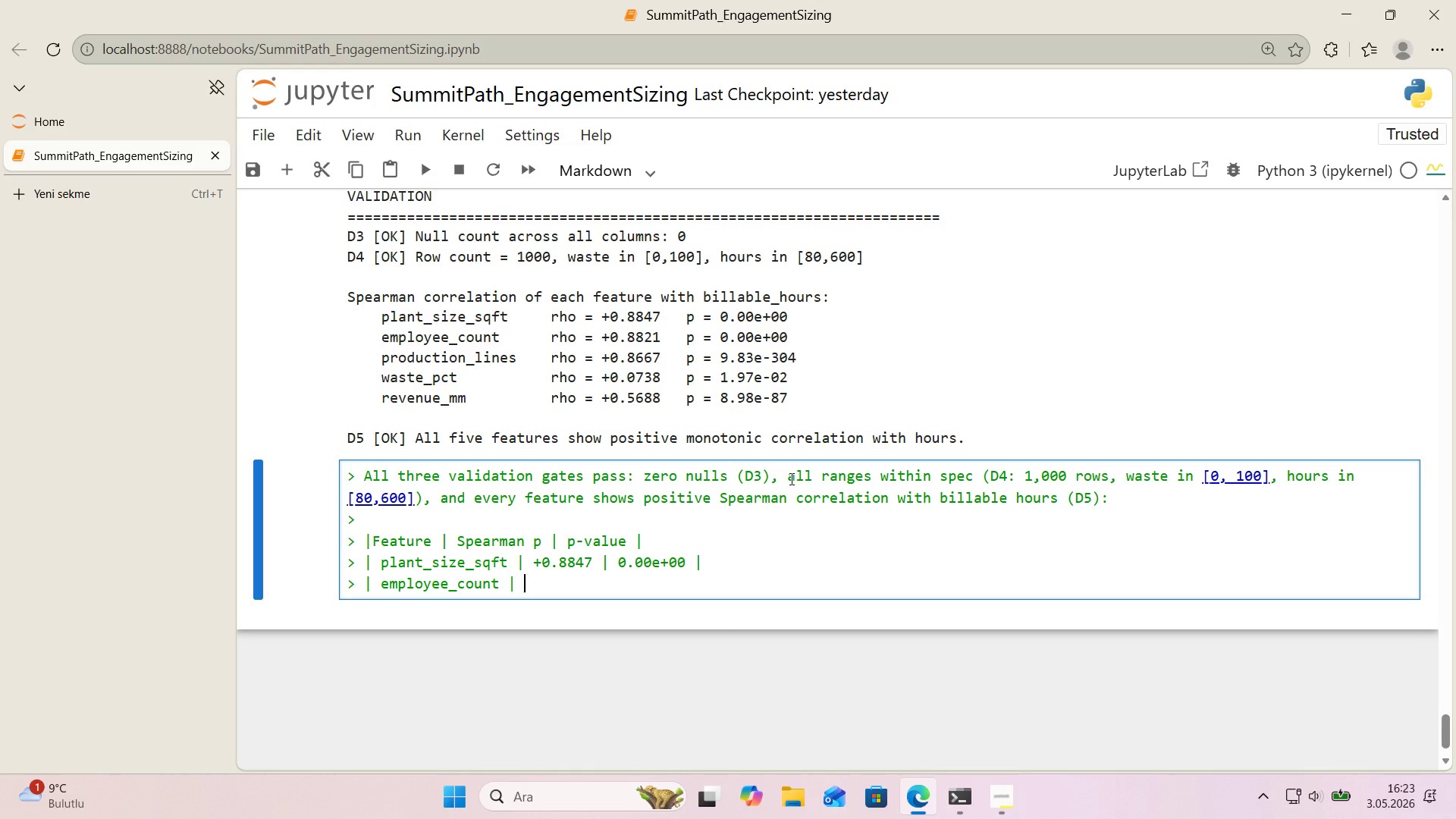 
key(Space)
 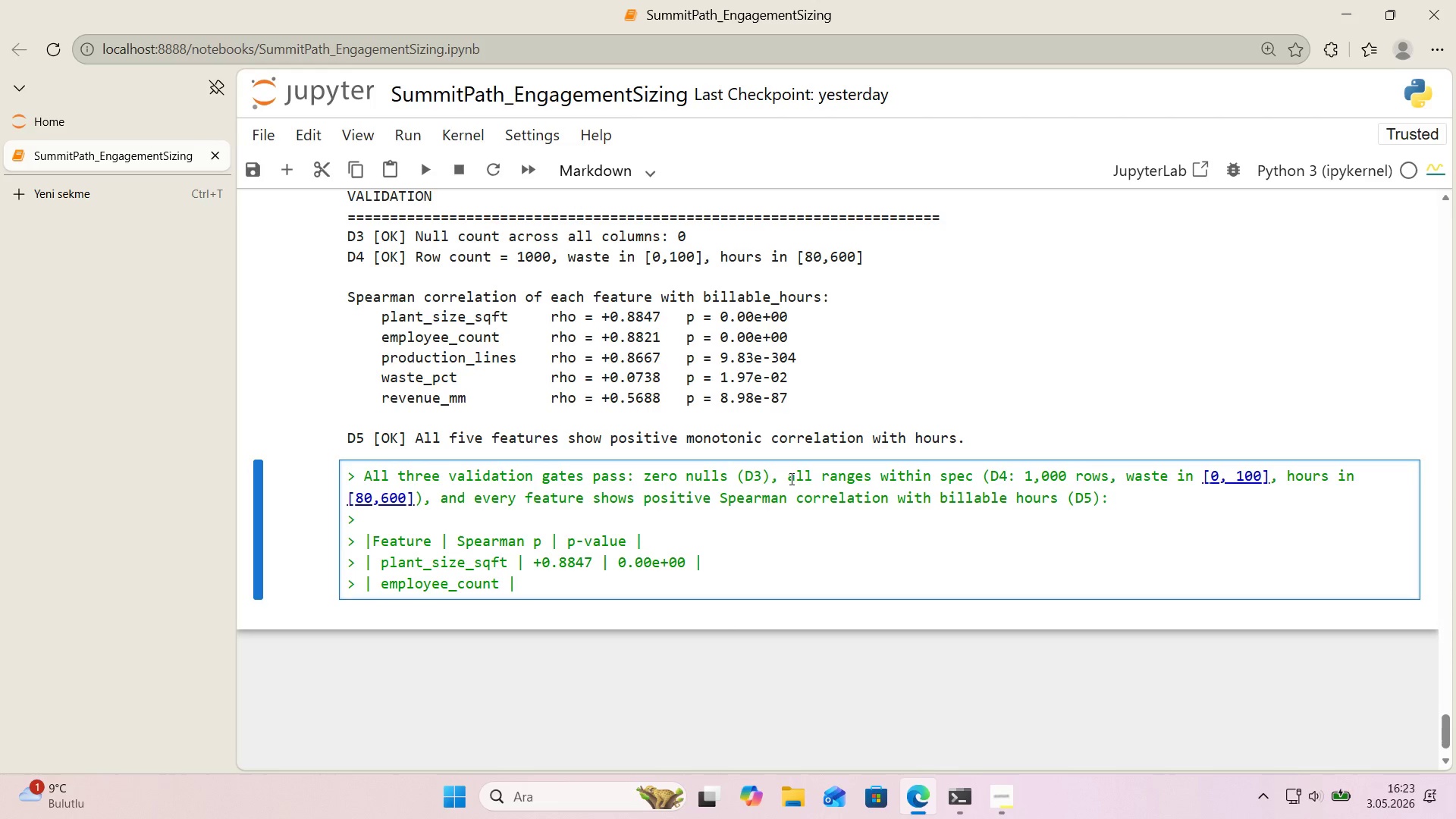 
key(NumpadAdd)
 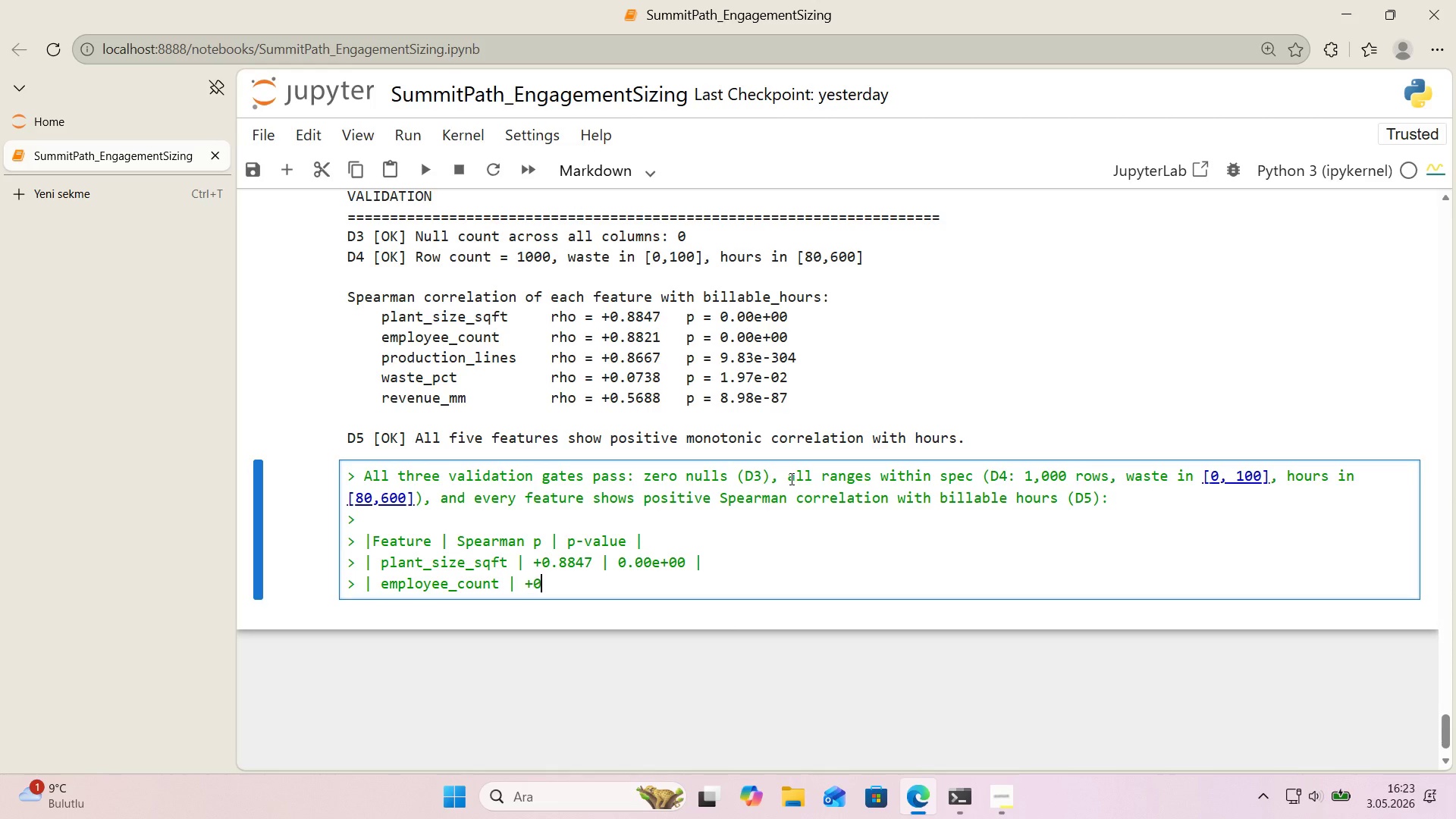 
key(Numpad0)
 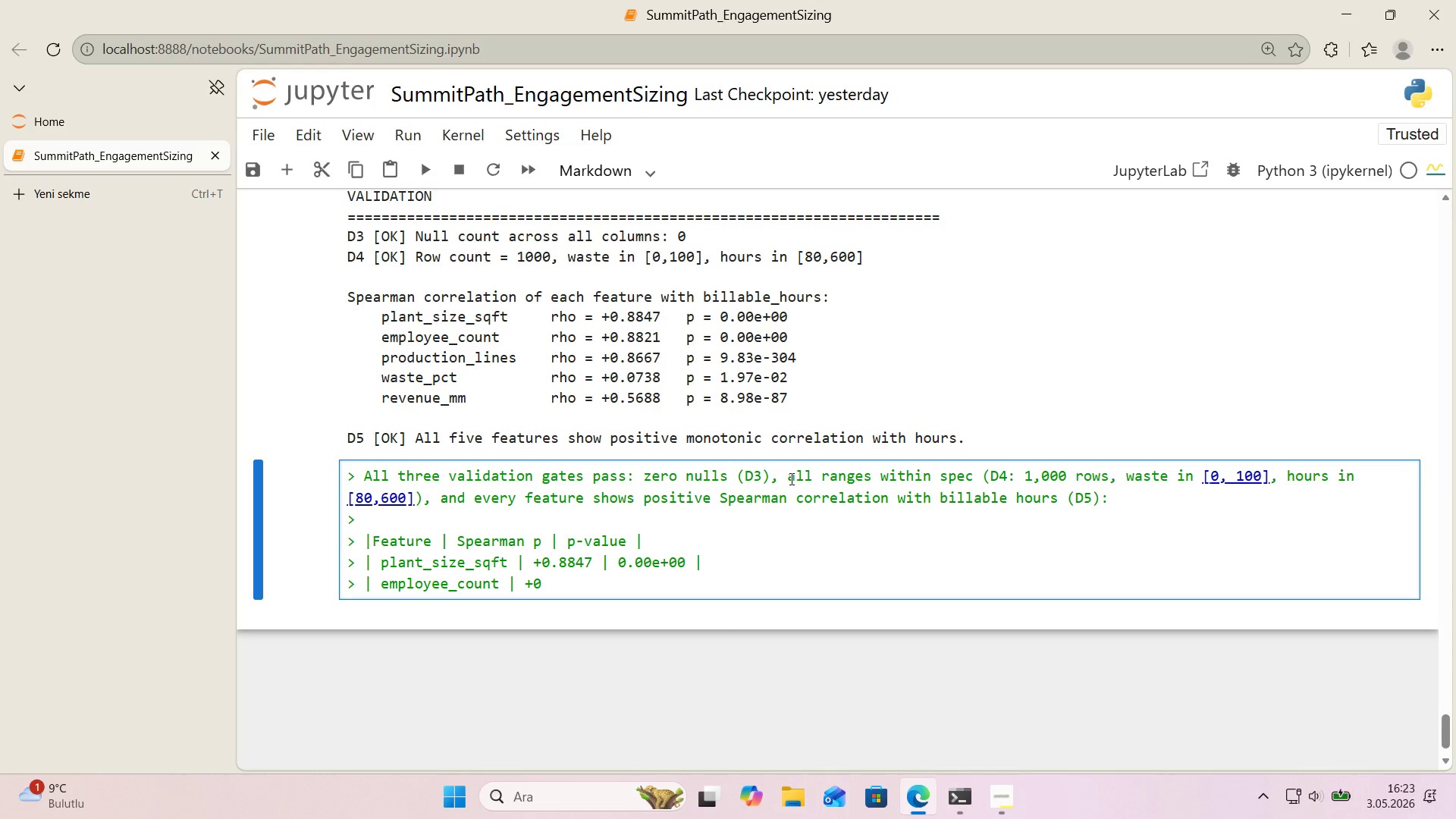 
key(Period)
 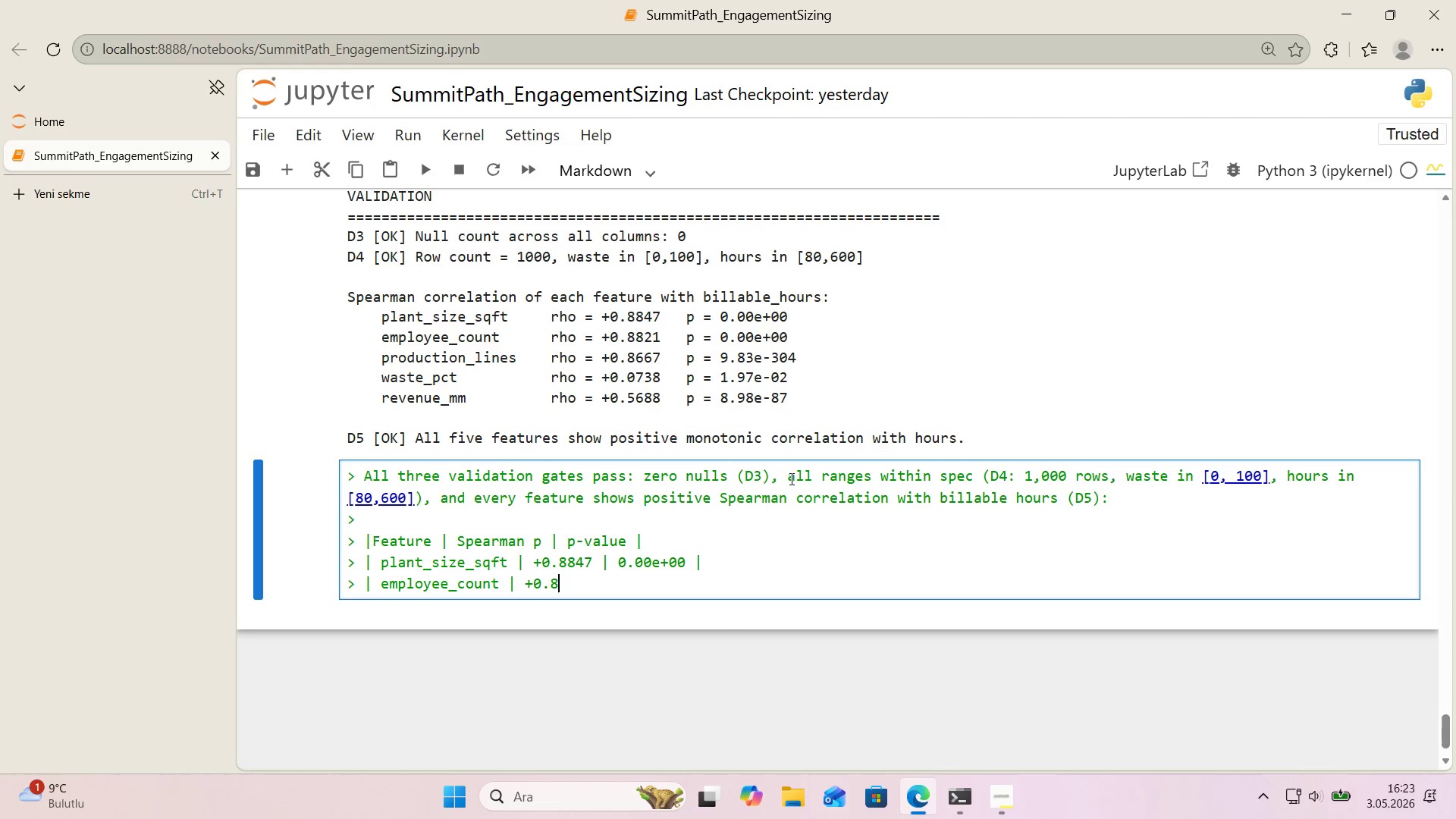 
key(Numpad8)
 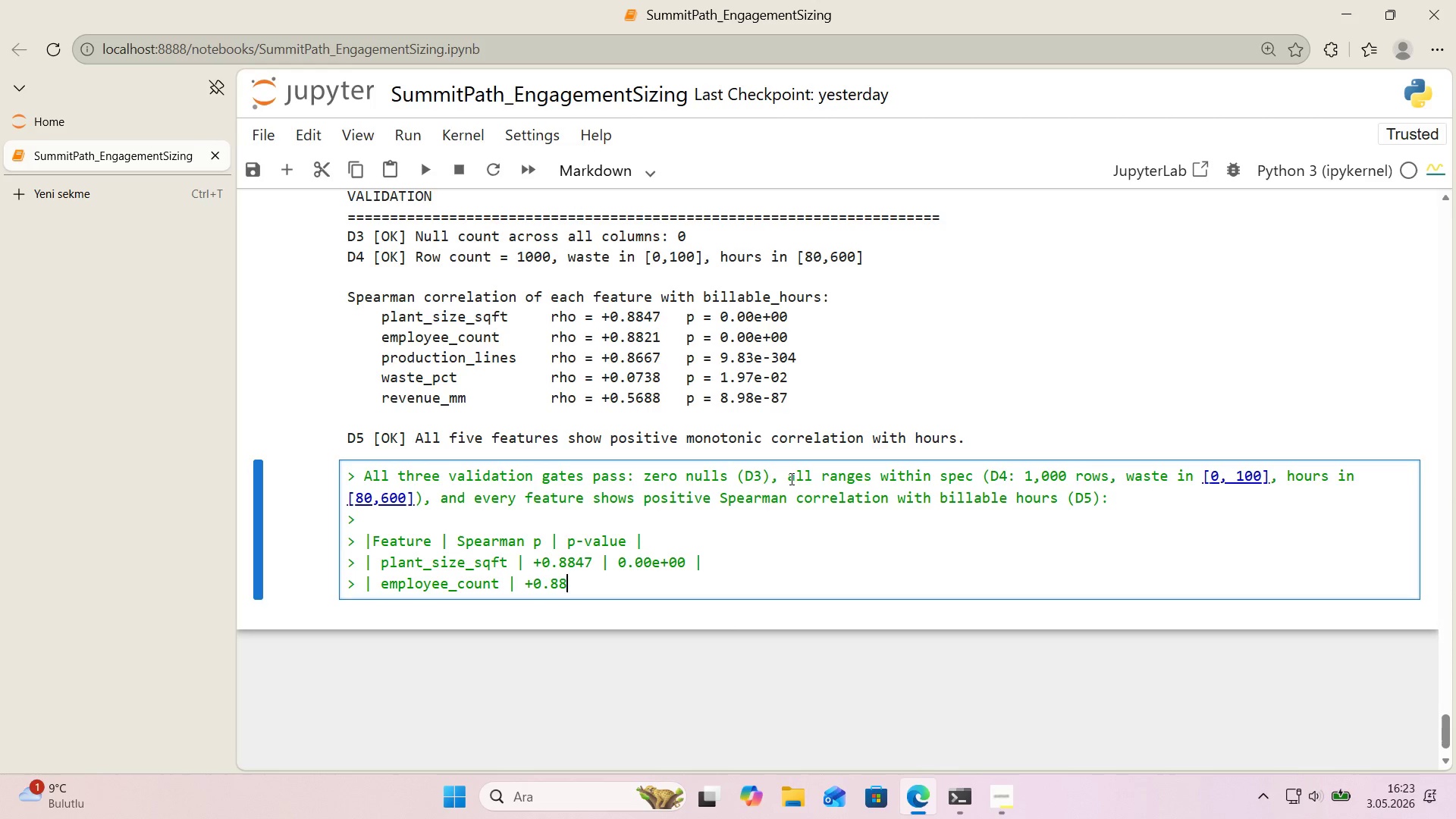 
key(Numpad8)
 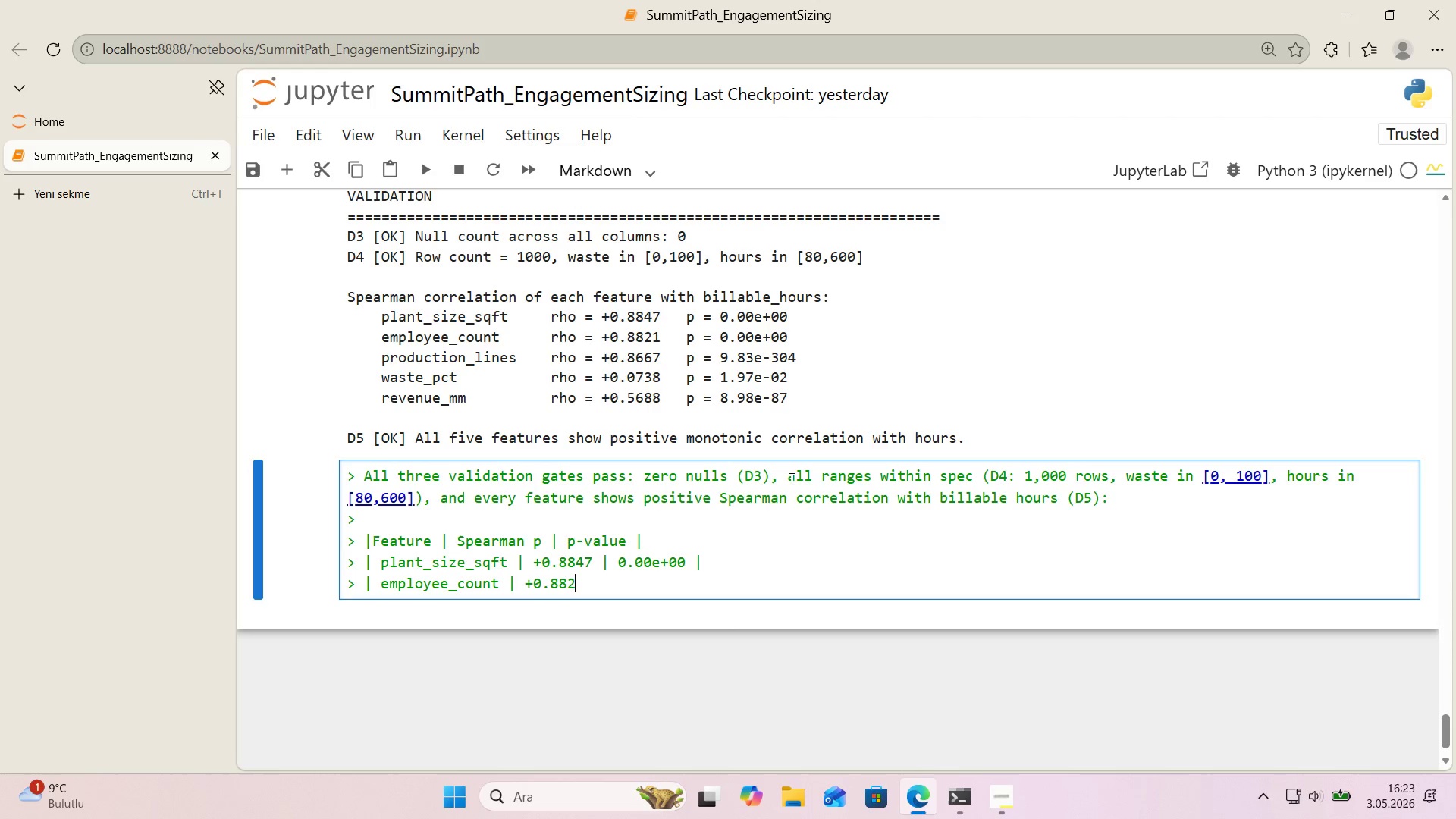 
key(Numpad2)
 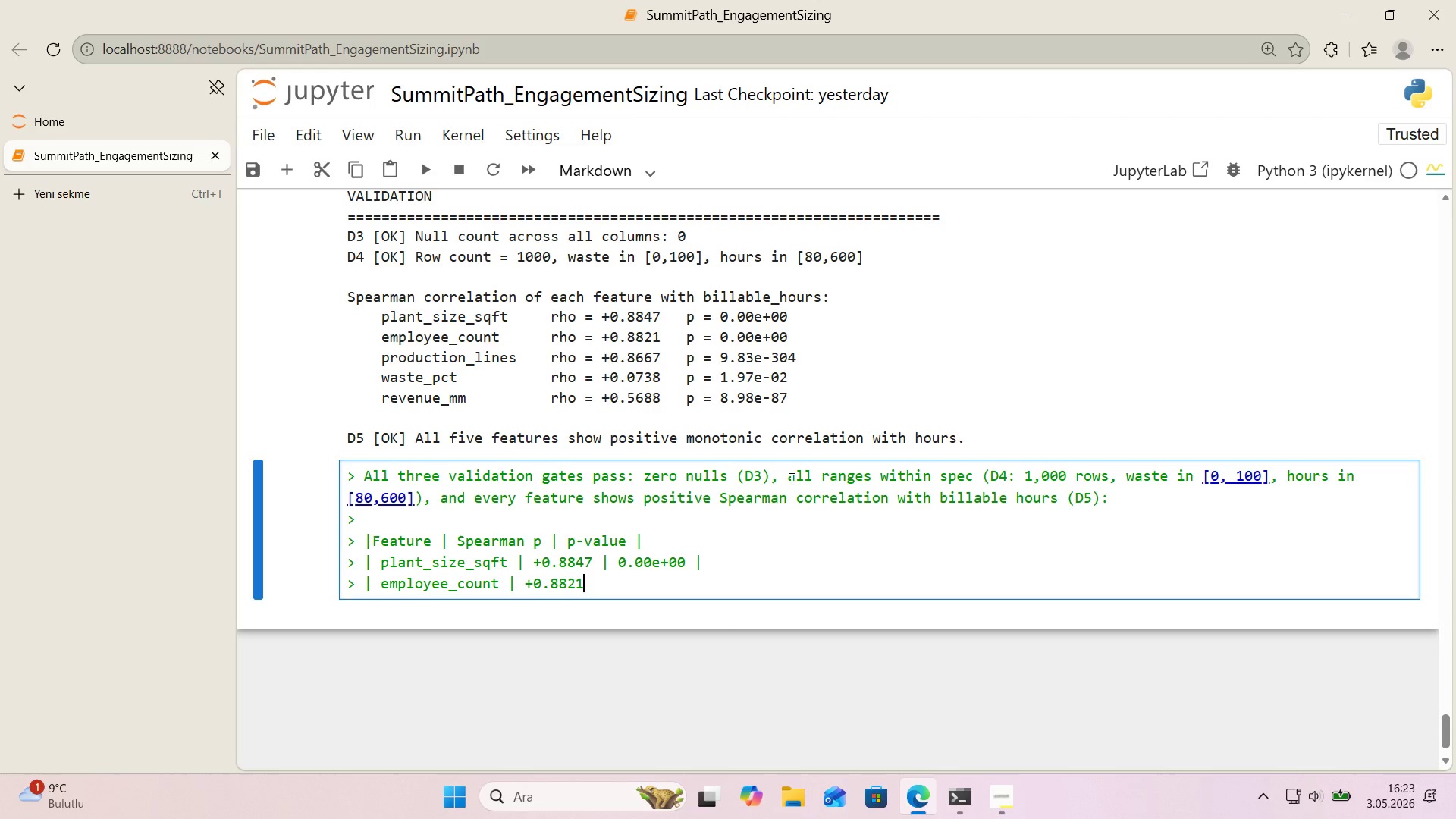 
key(Numpad1)
 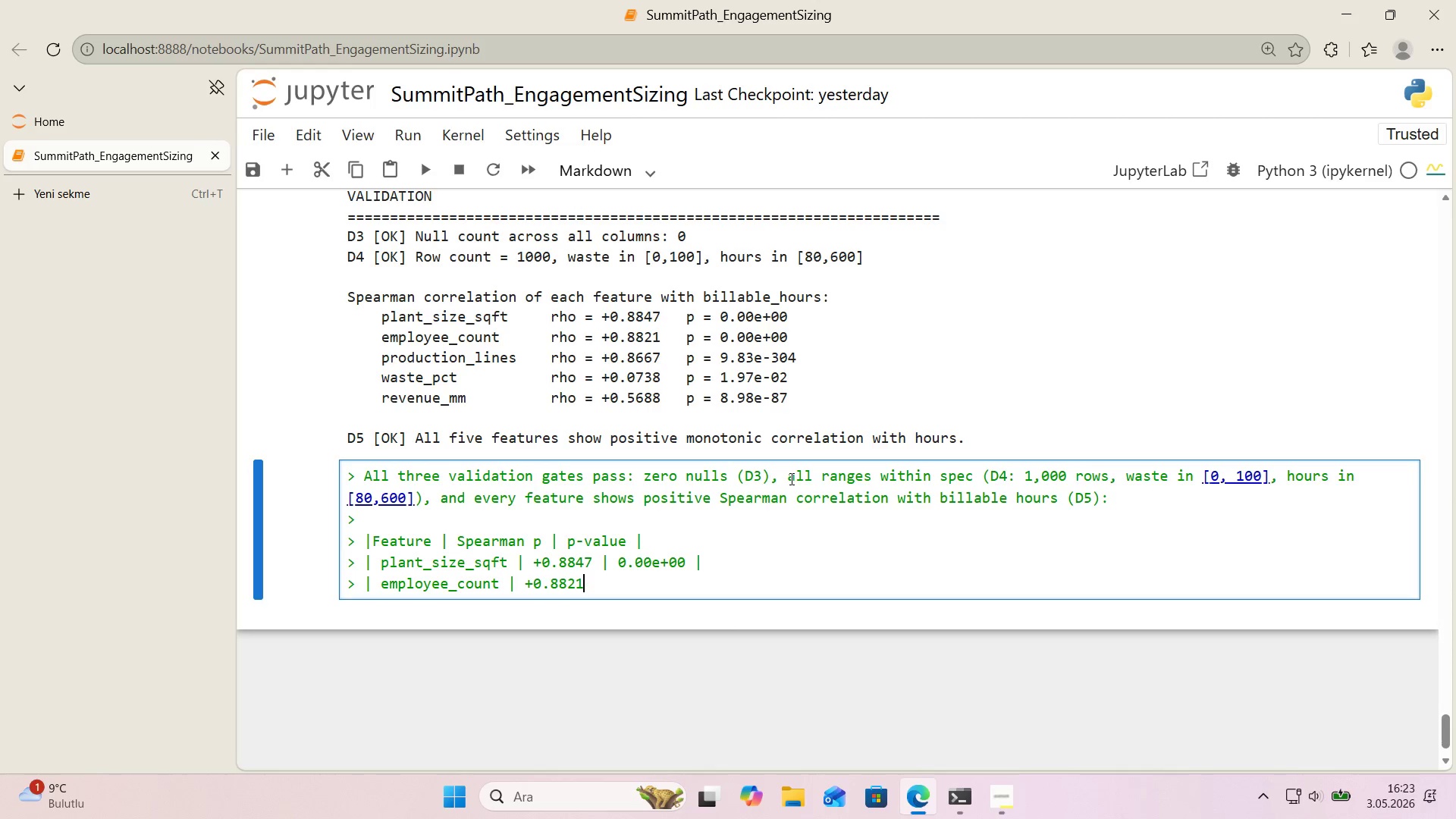 
key(Space)
 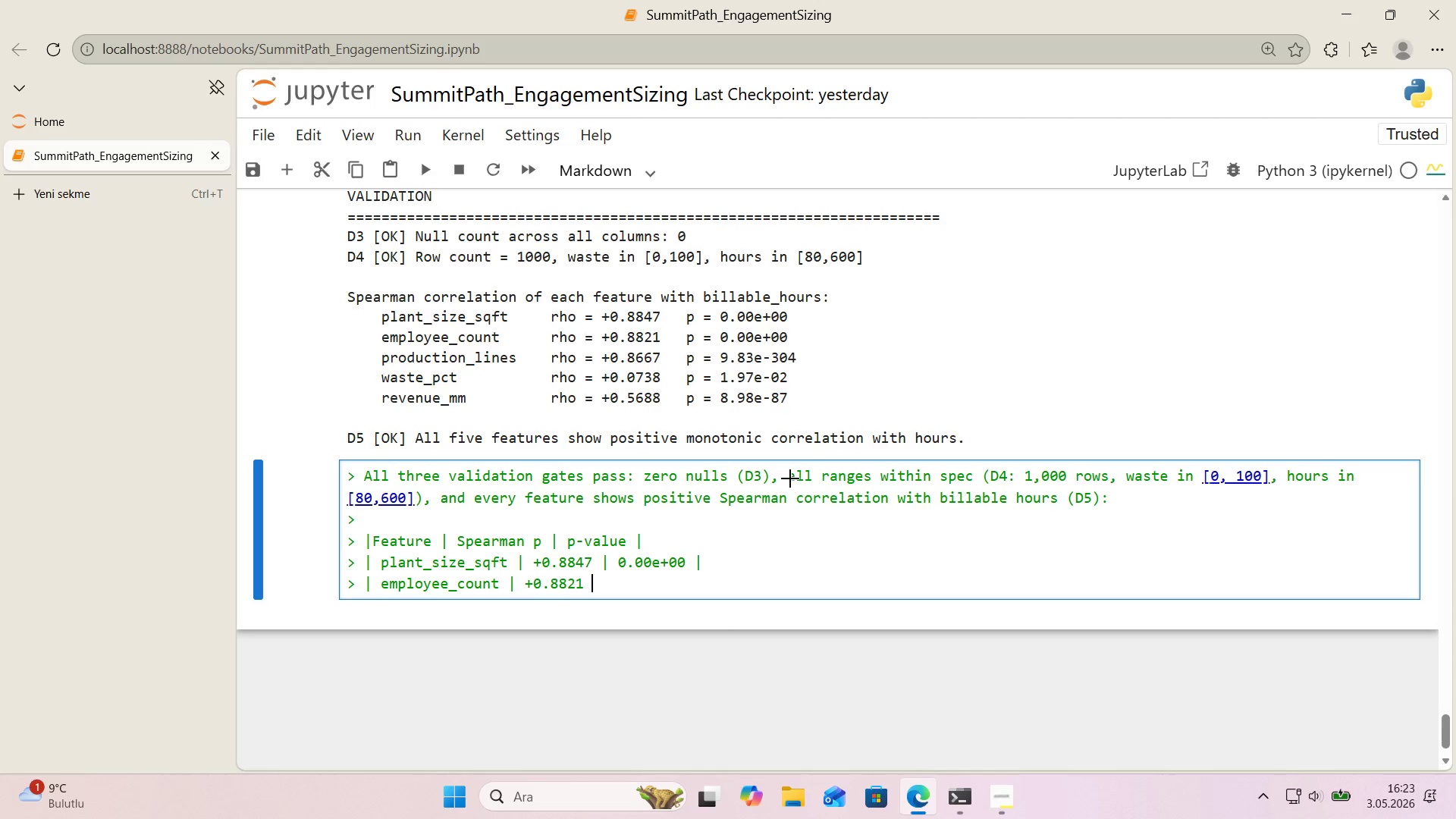 
key(Alt+Control+Minus)
 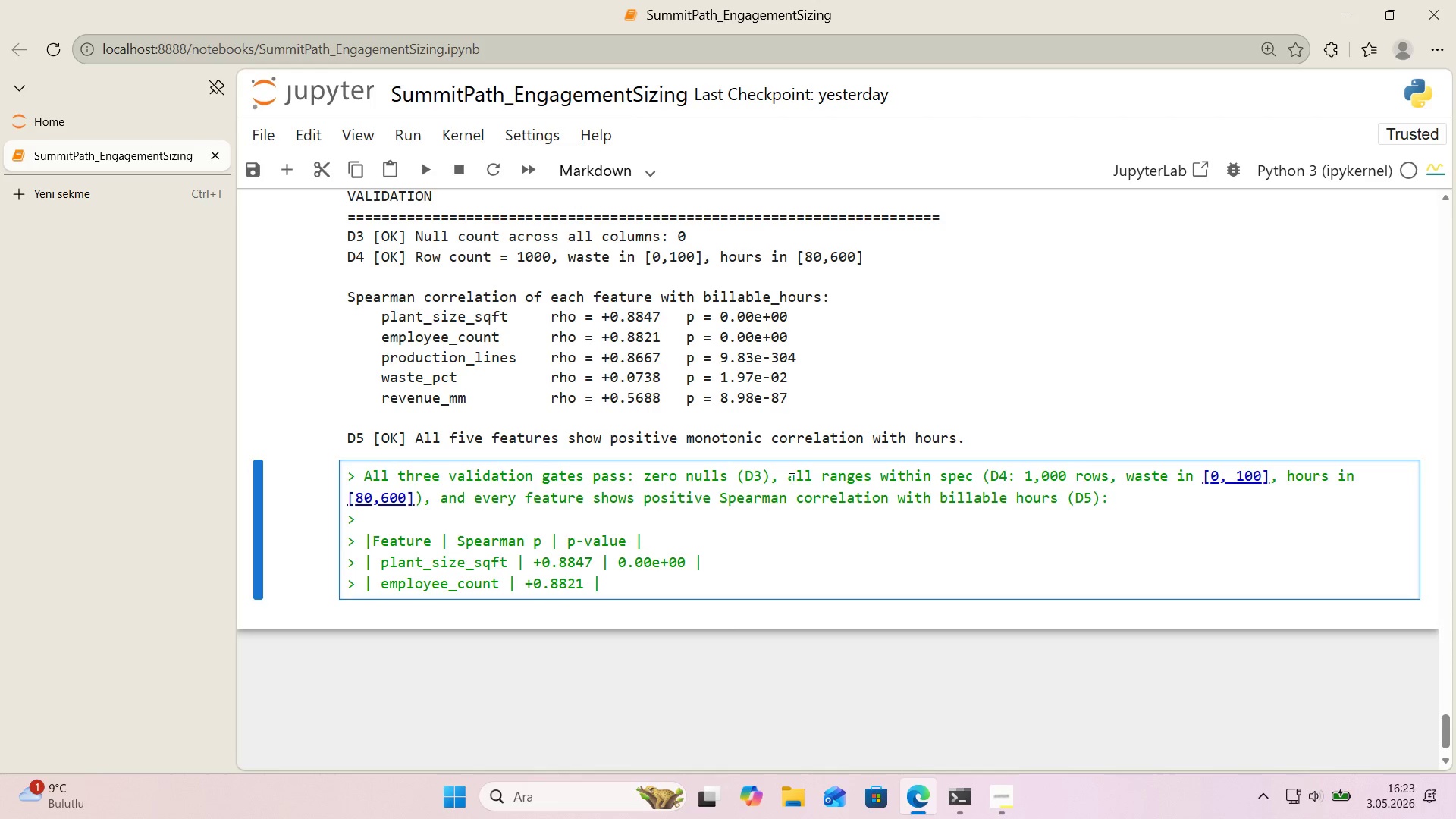 
key(Space)
 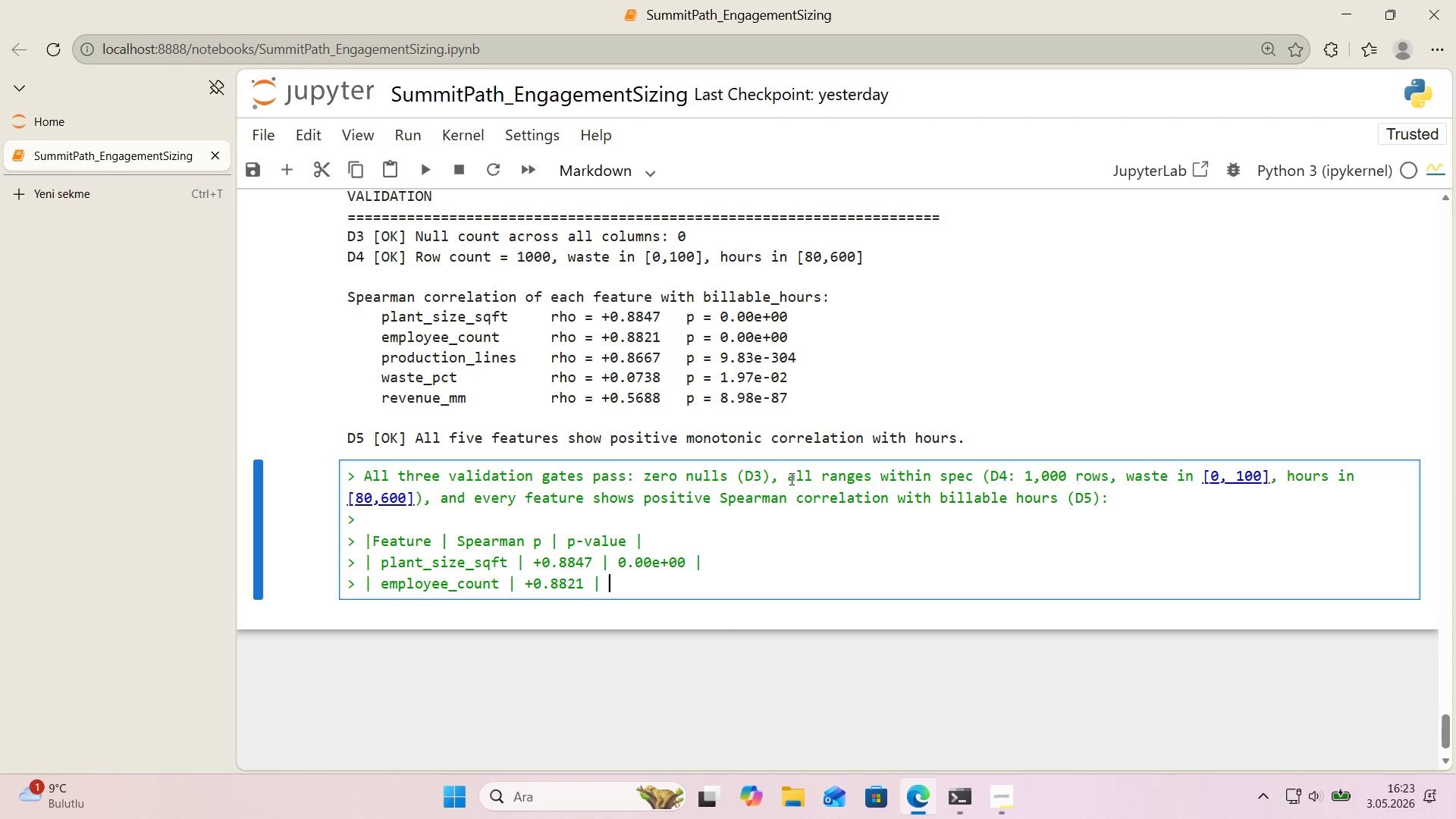 
key(Numpad0)
 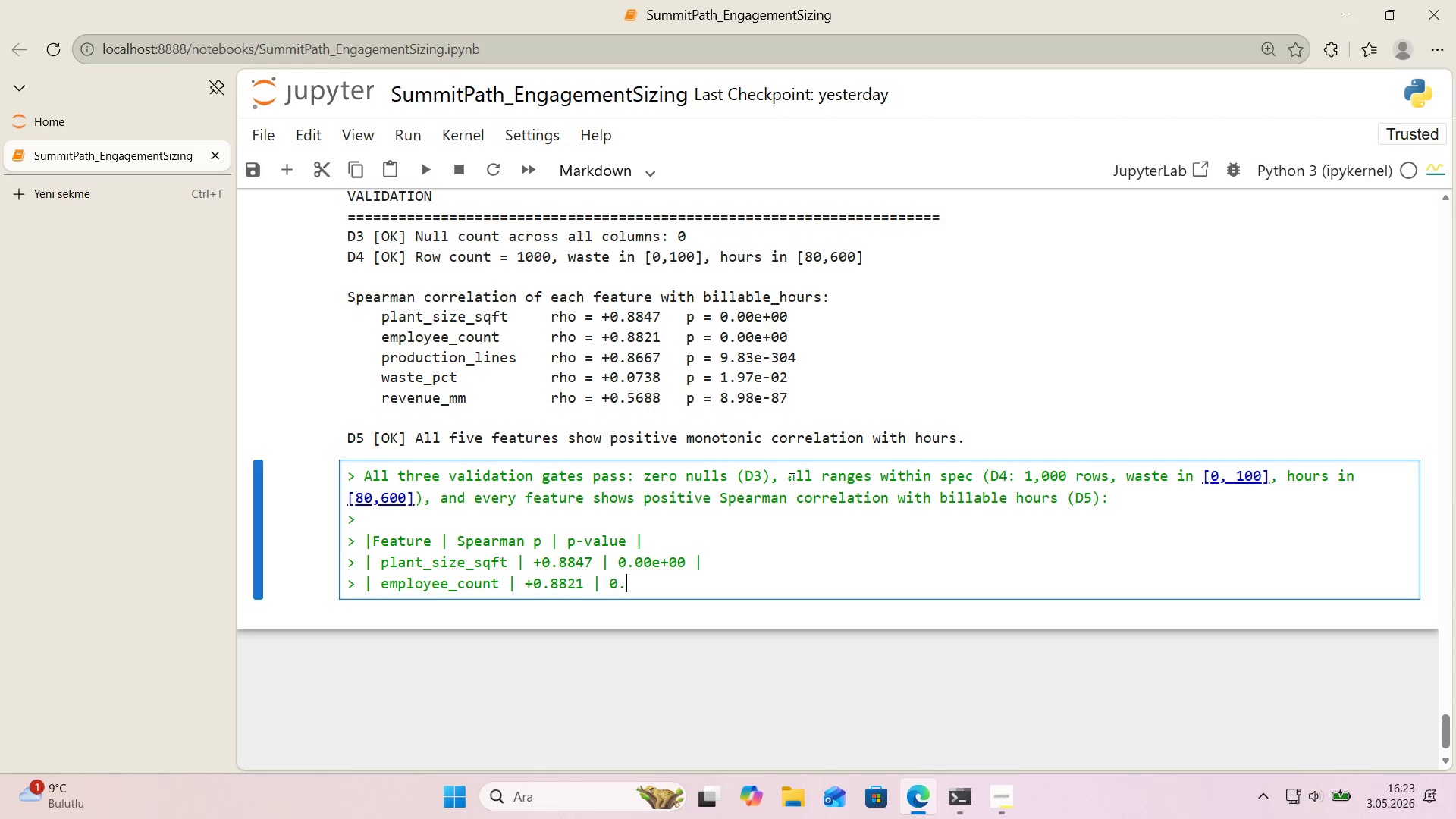 
key(Period)
 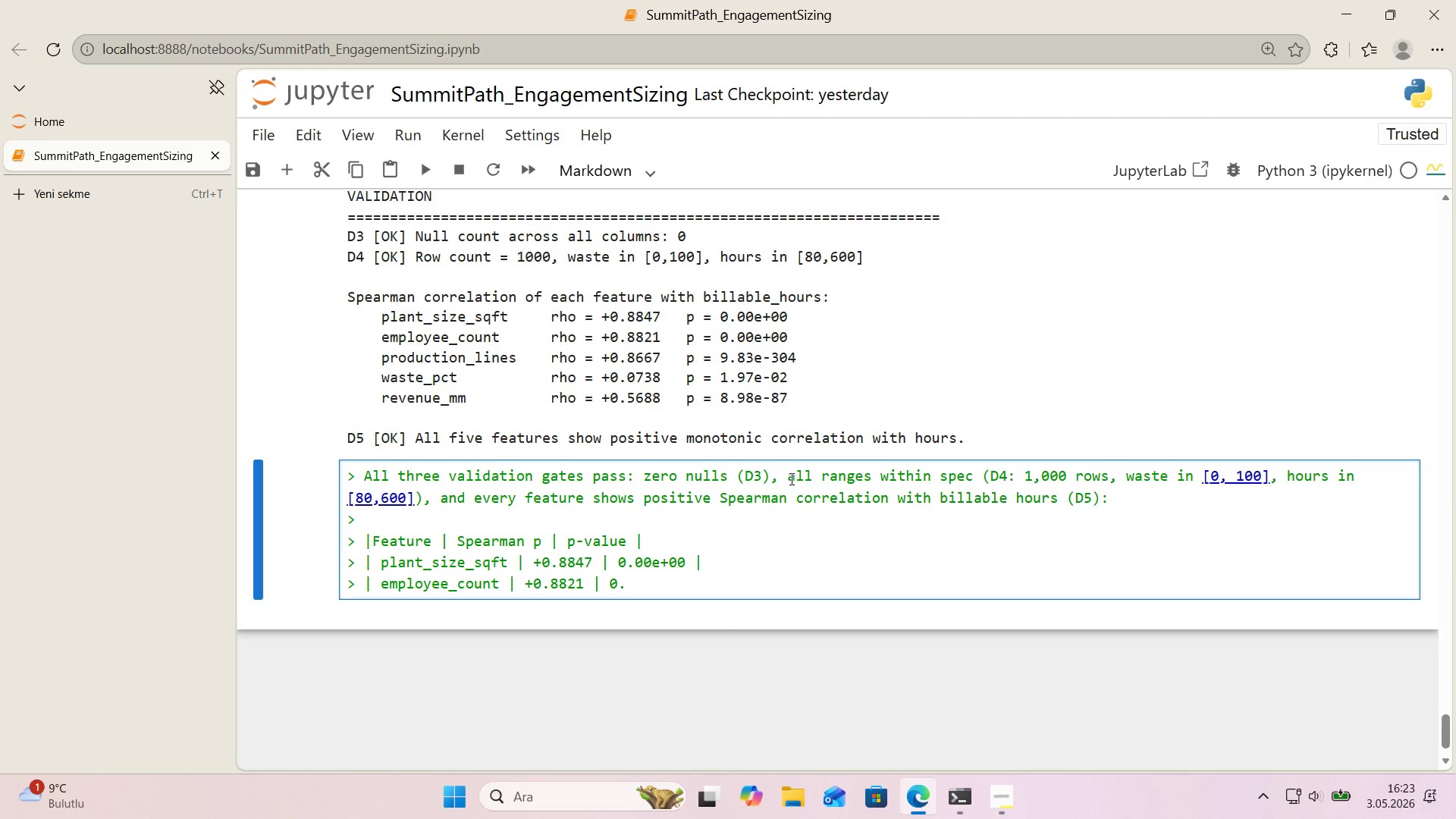 
key(Numpad0)
 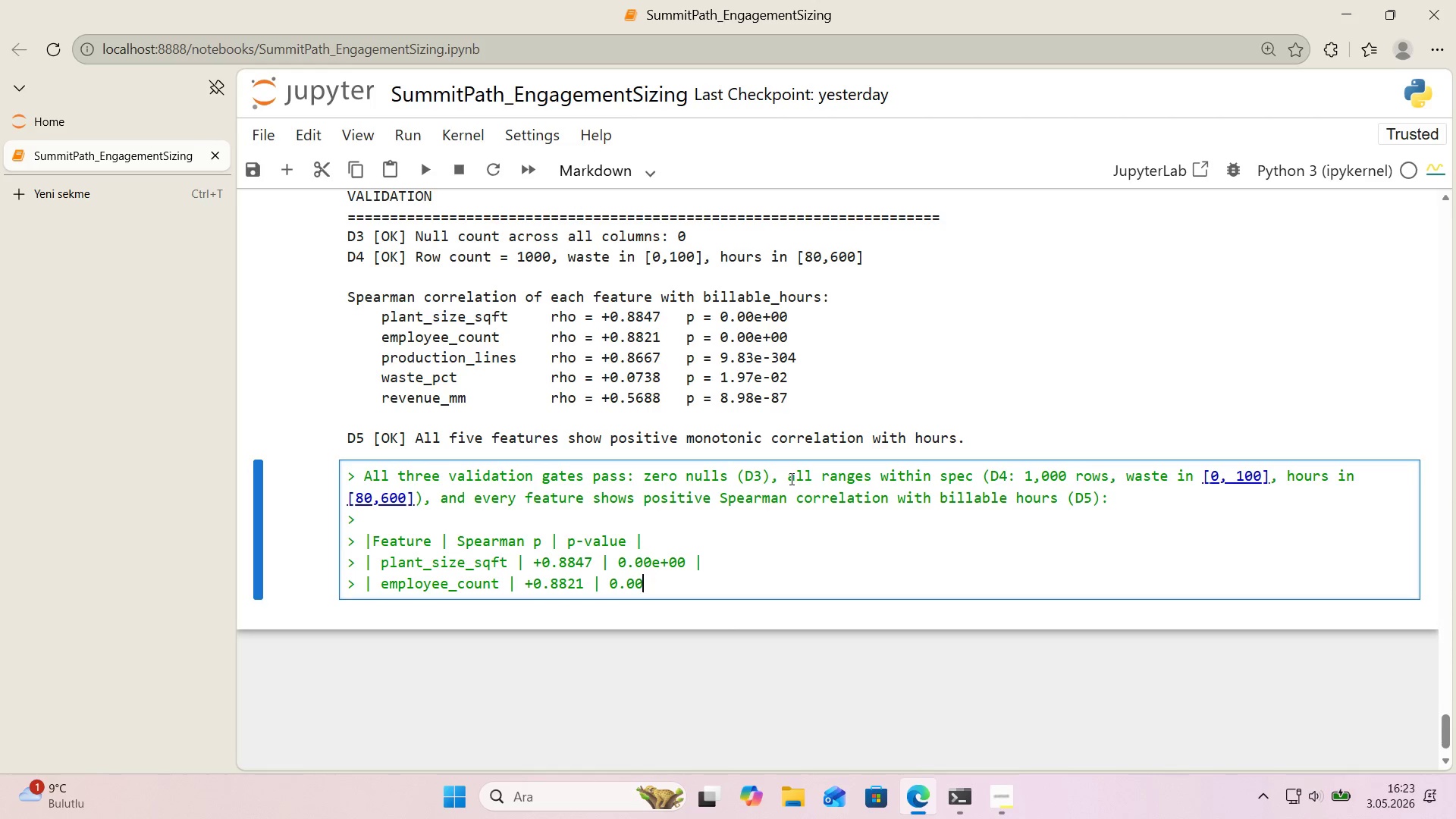 
key(Numpad0)
 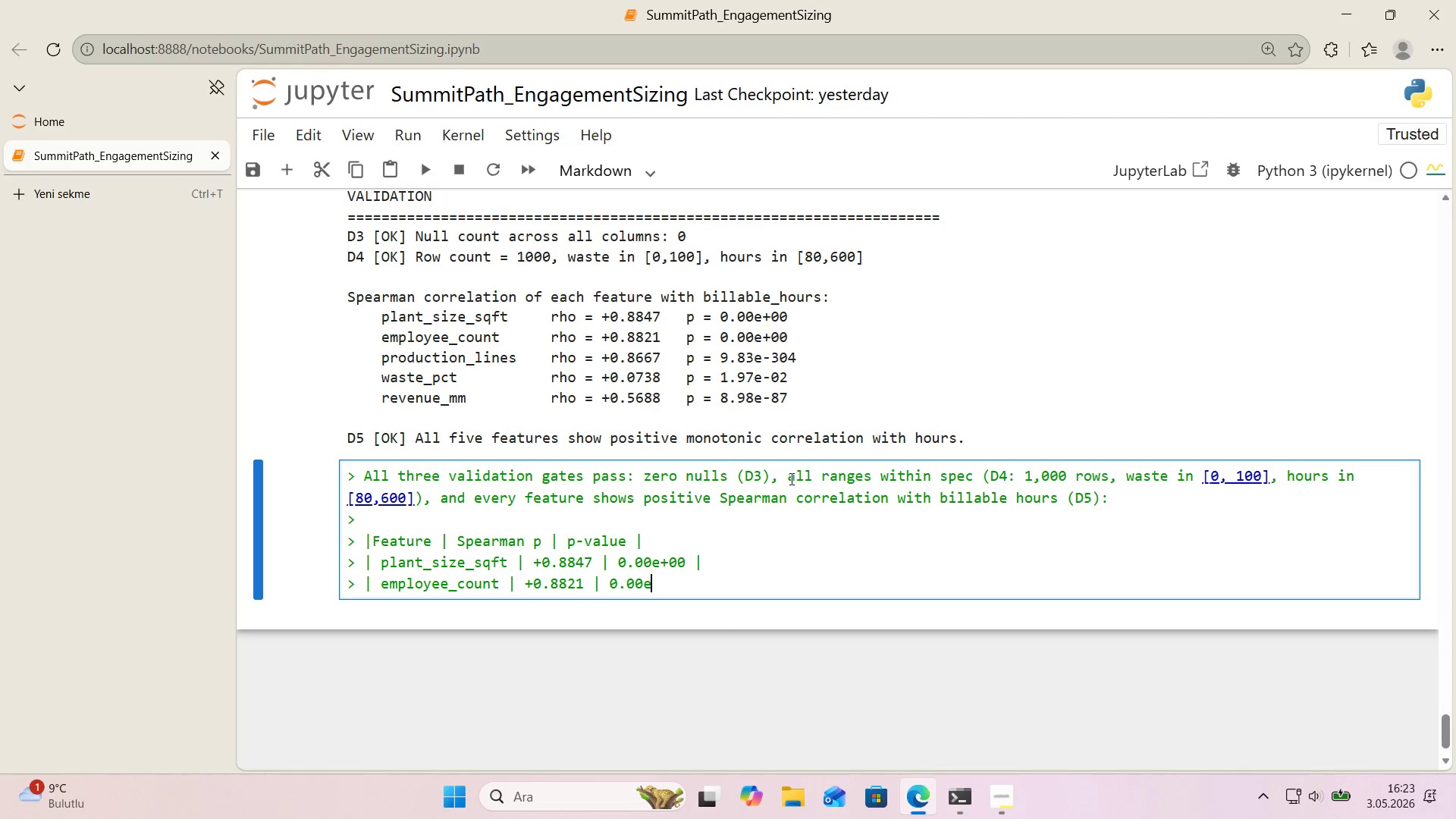 
key(E)
 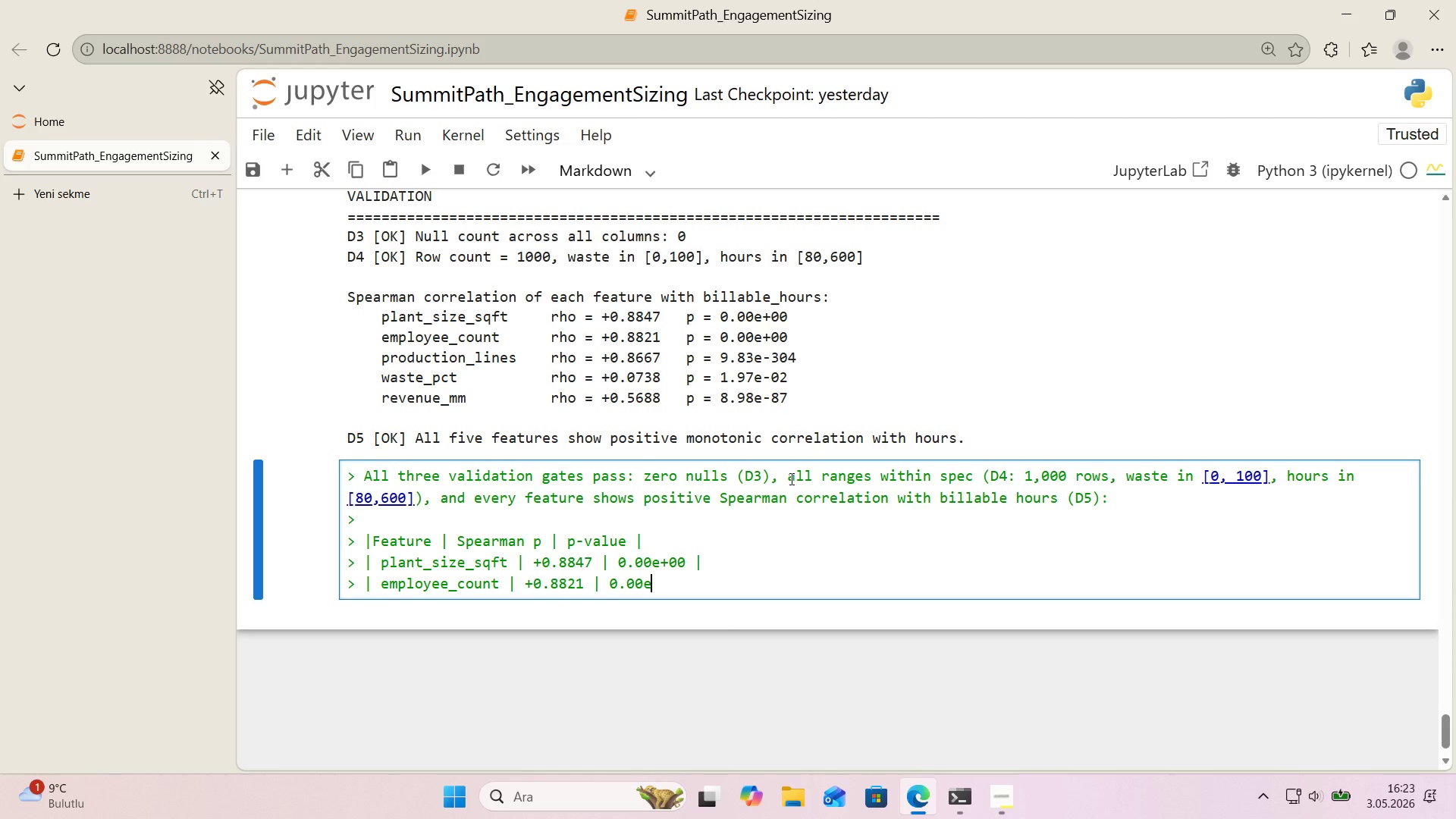 
key(NumpadAdd)
 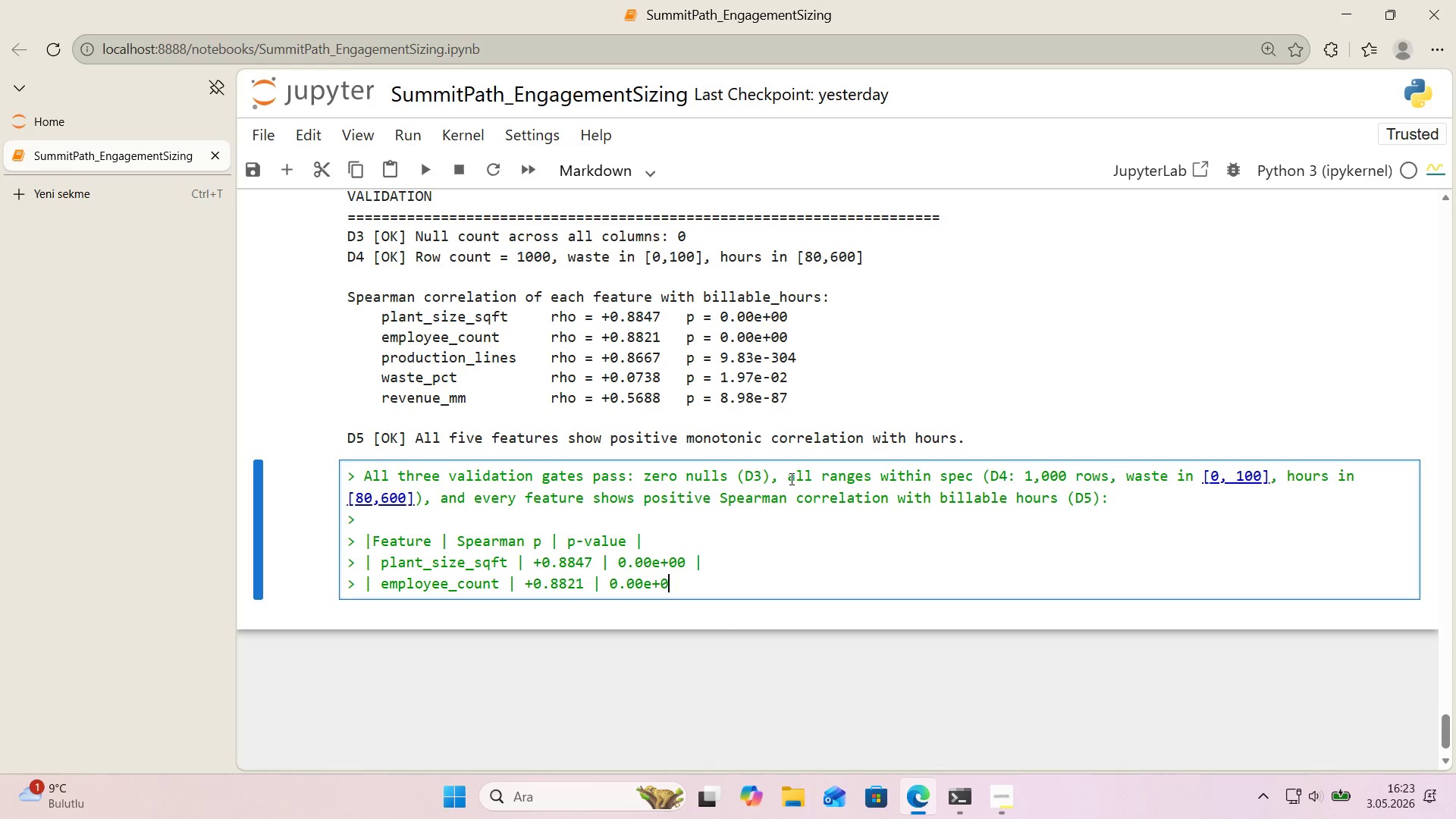 
key(Numpad0)
 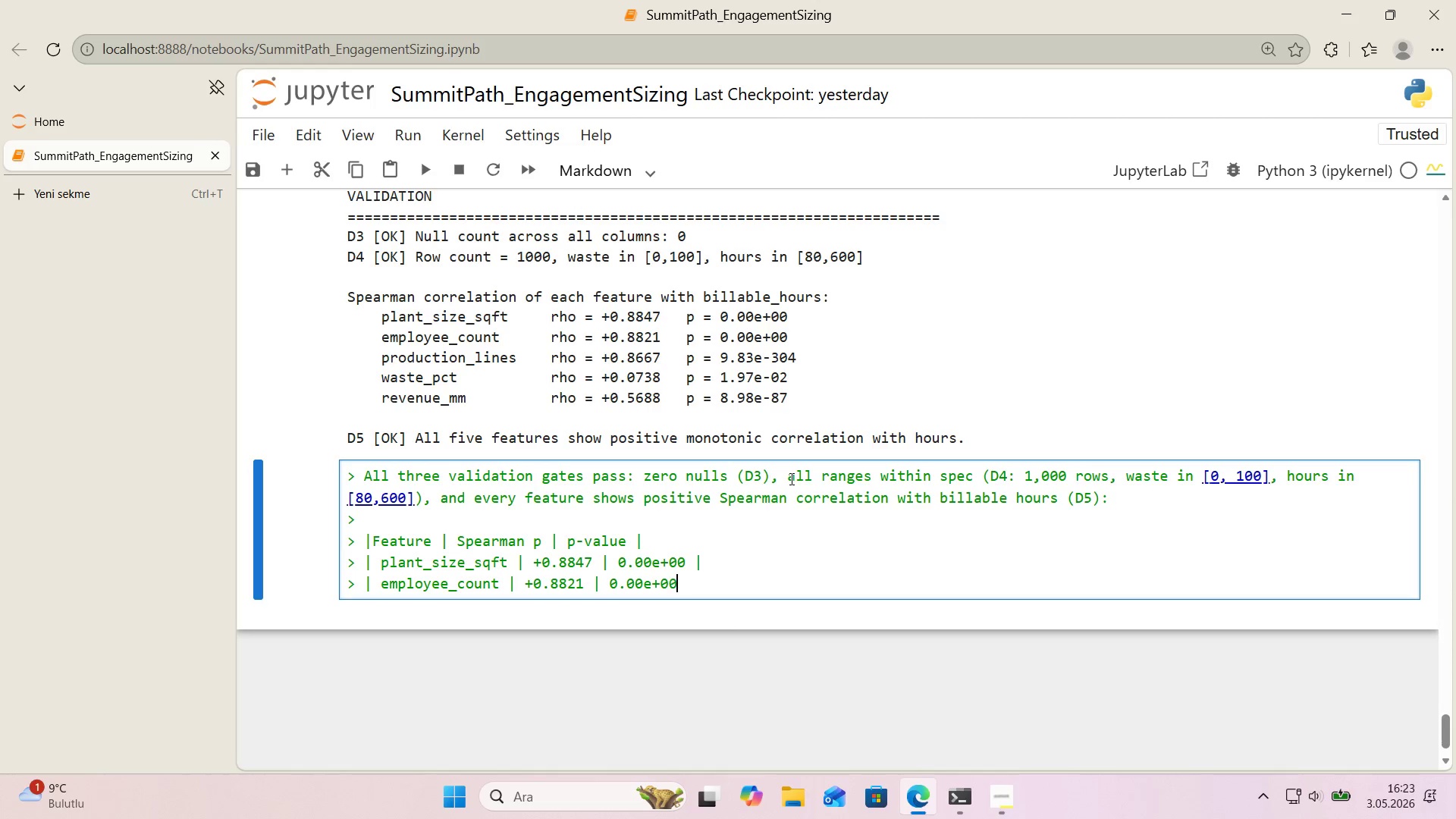 
key(Numpad0)
 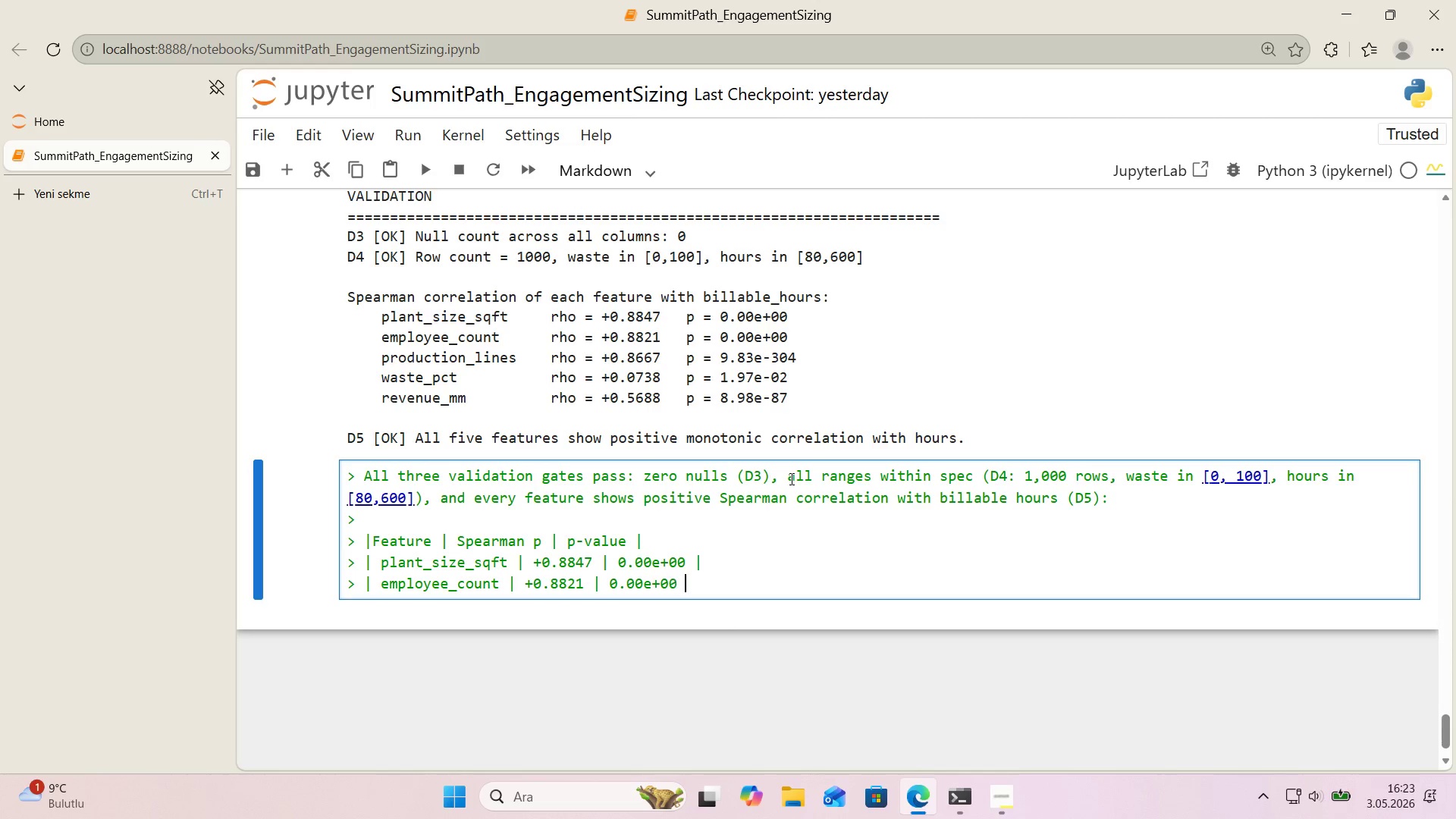 
key(Space)
 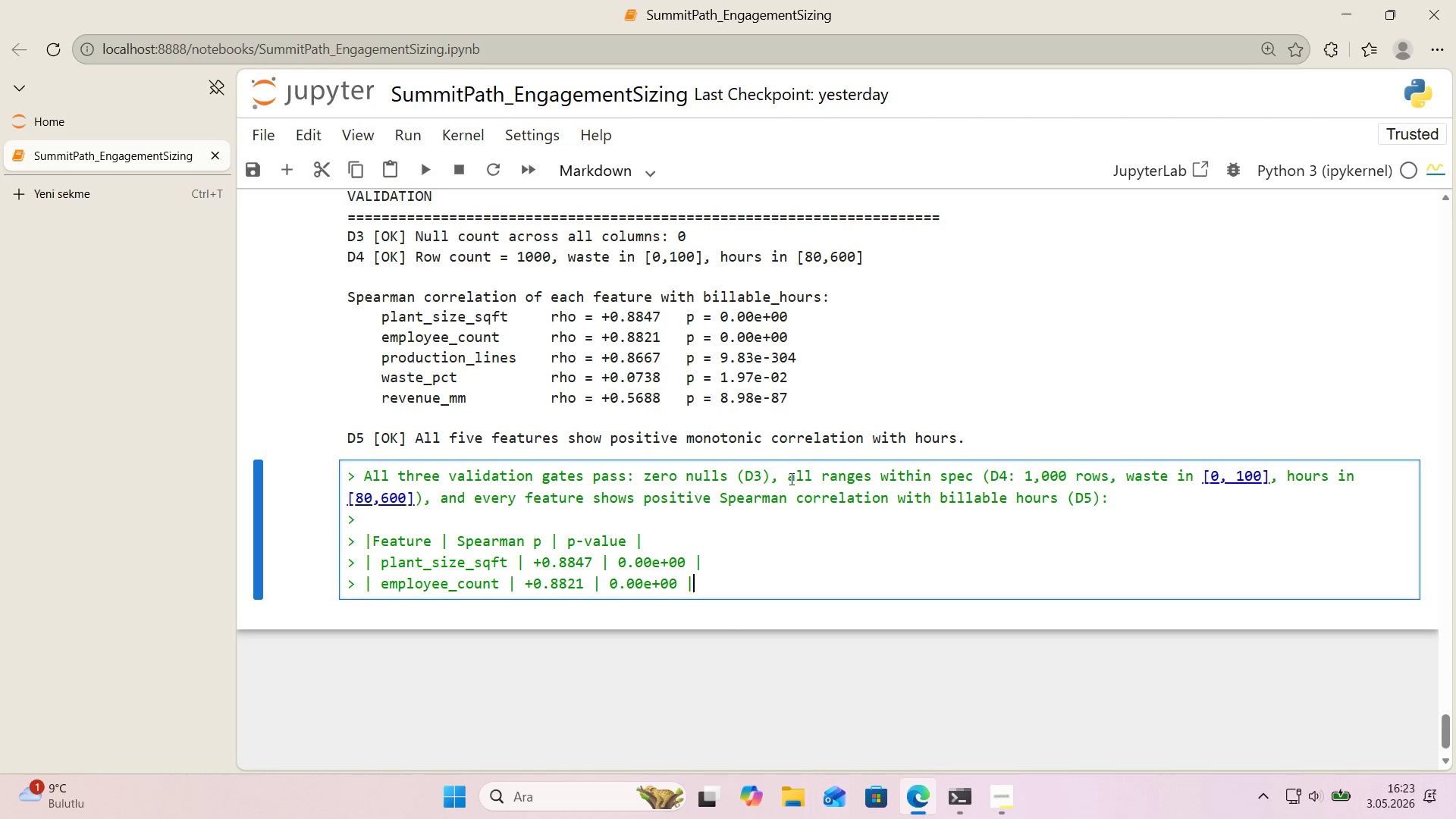 
key(Alt+Control+Minus)
 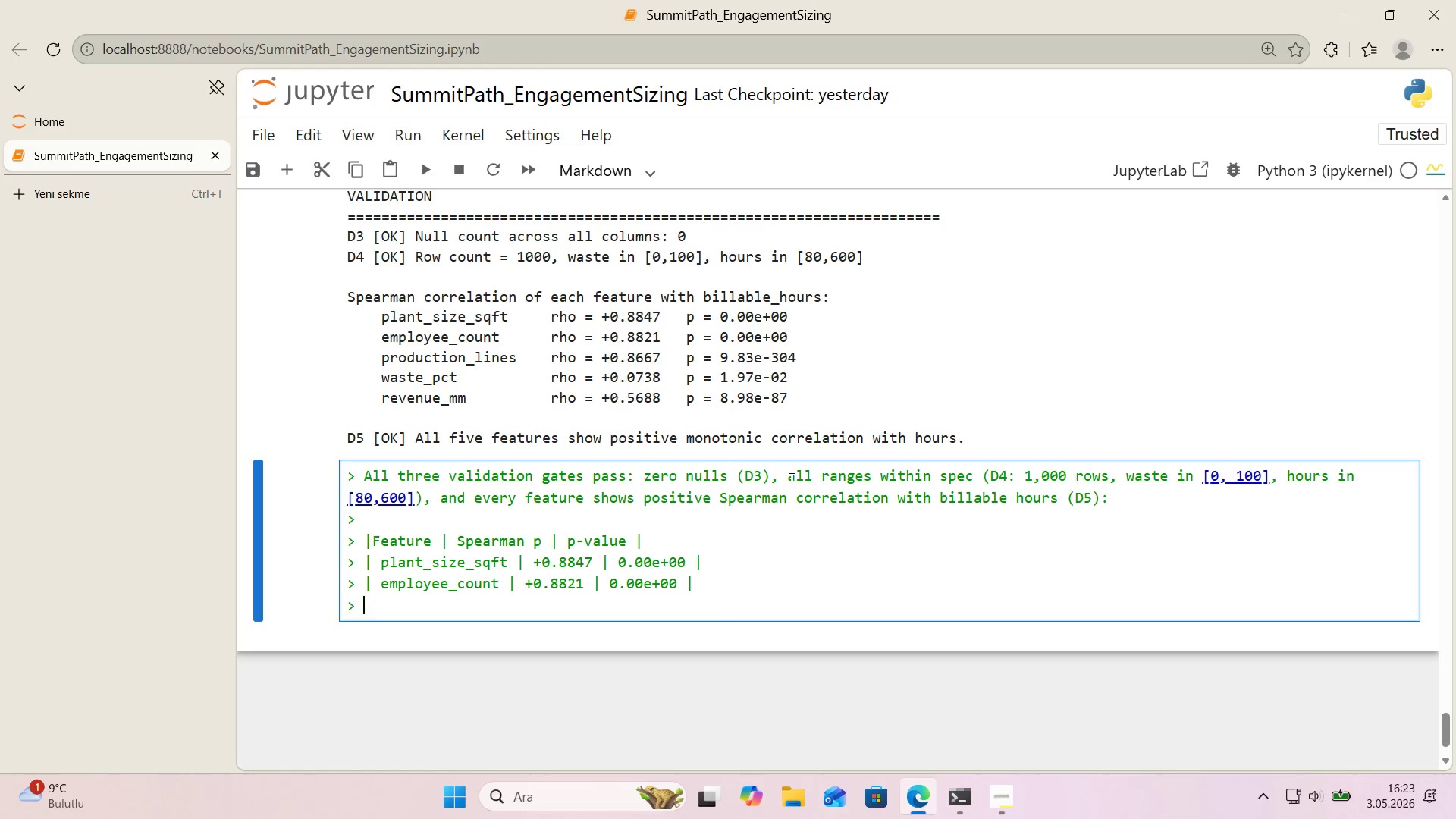 
key(Enter)
 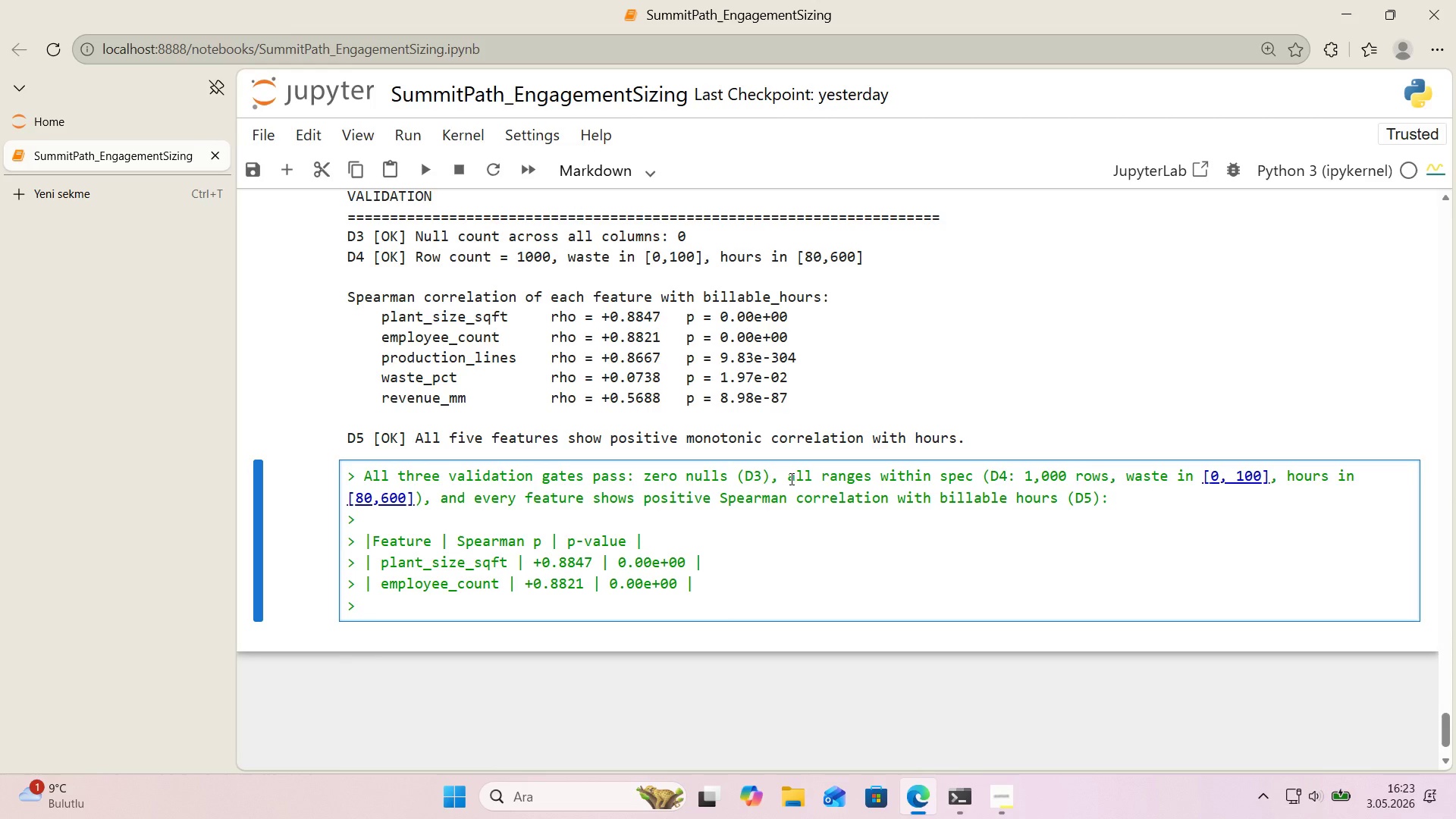 
key(Control+ControlLeft)
 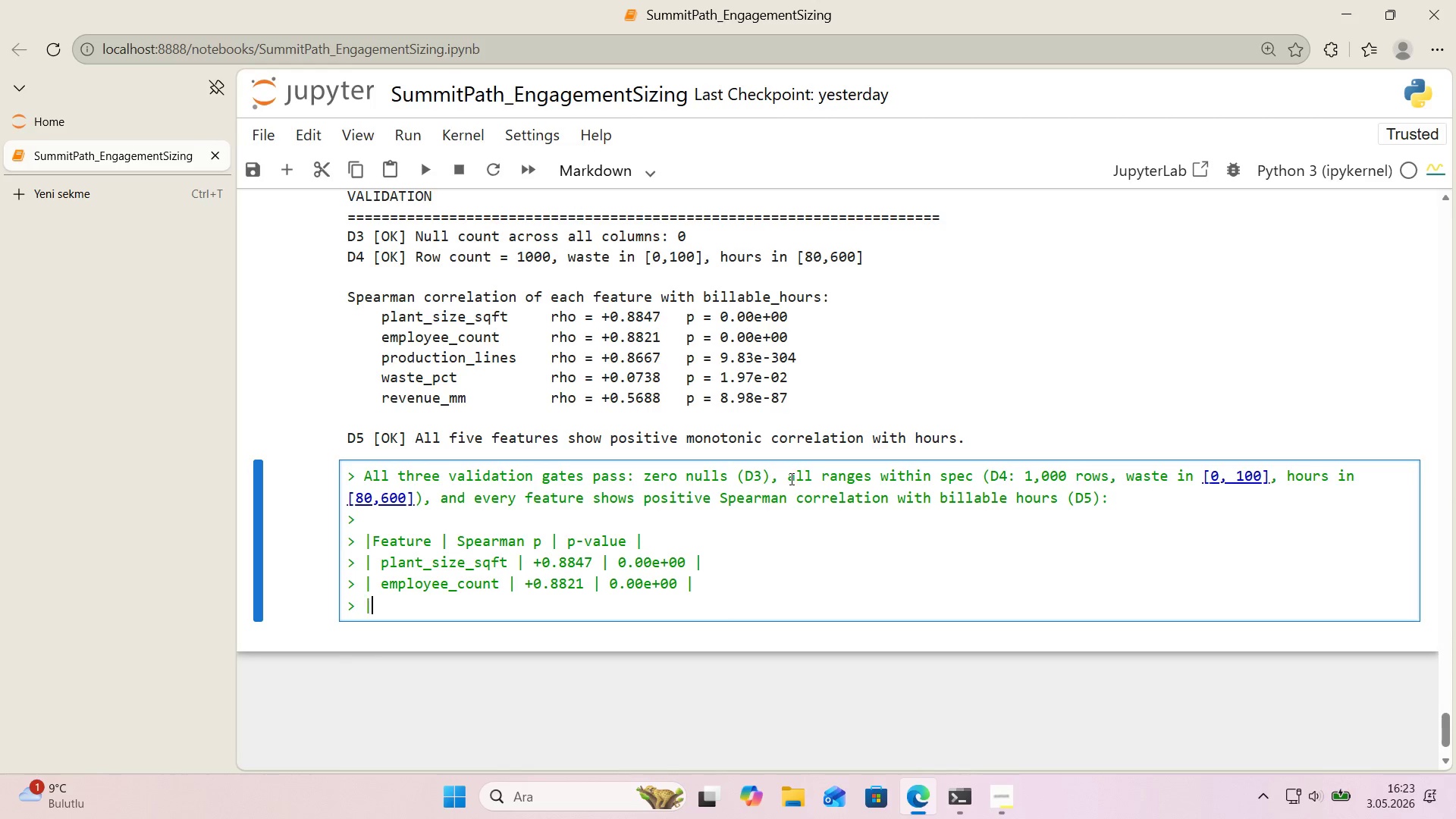 
key(Alt+Control+AltRight)
 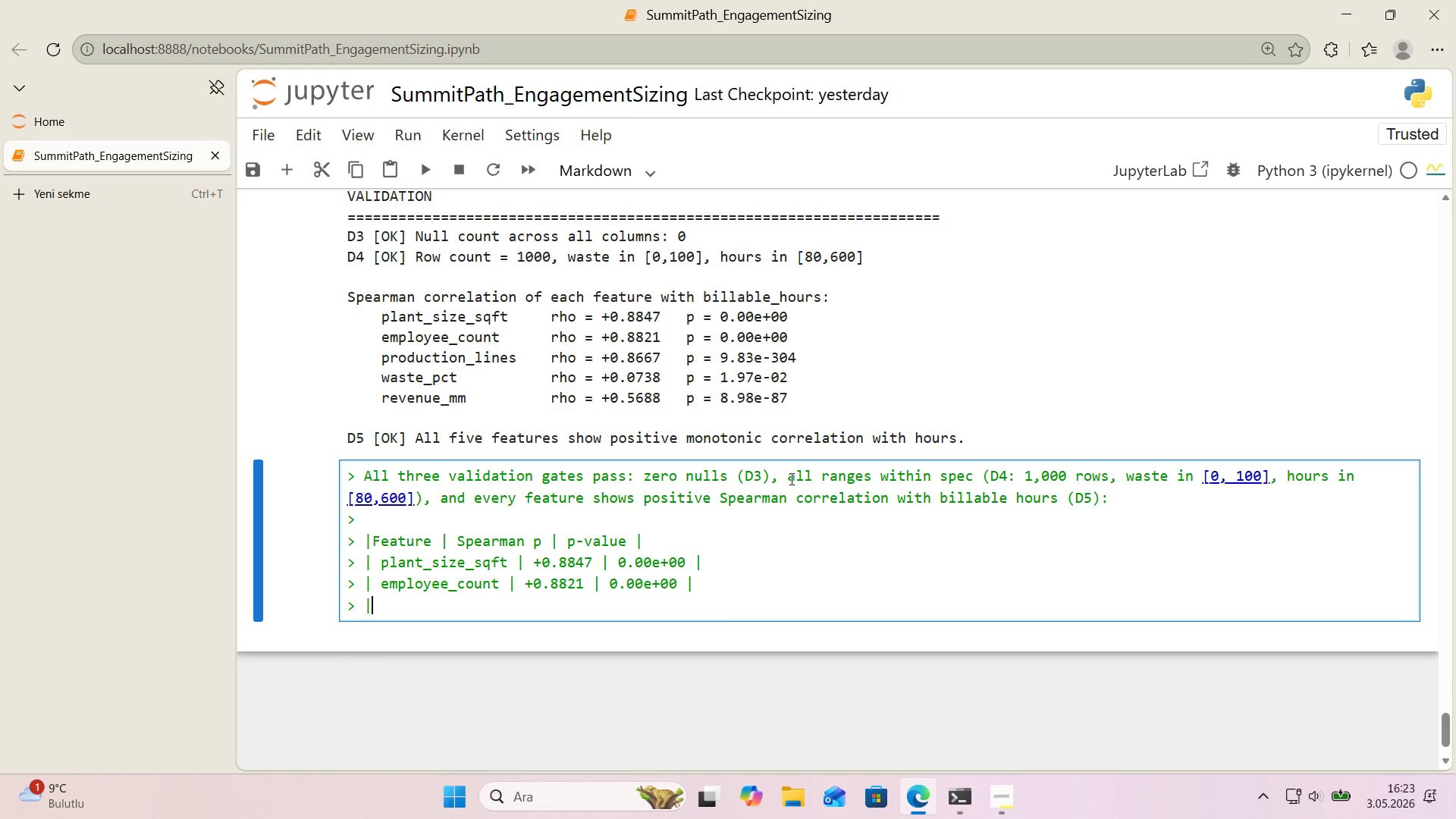 
key(Alt+Control+Minus)
 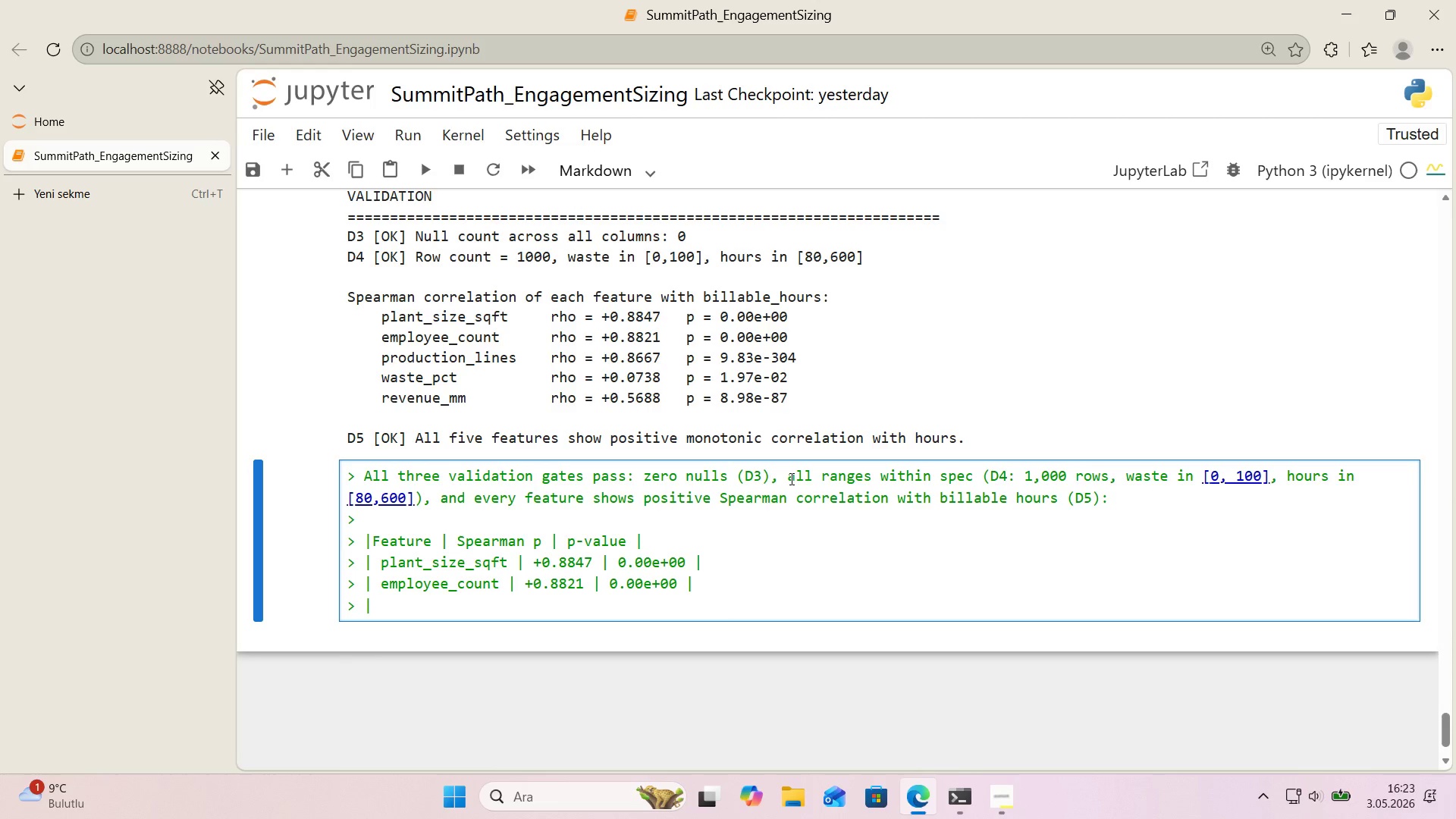 
type( produc')
key(Backspace)
type(t've)
key(Backspace)
key(Backspace)
type(on_l'nes )
 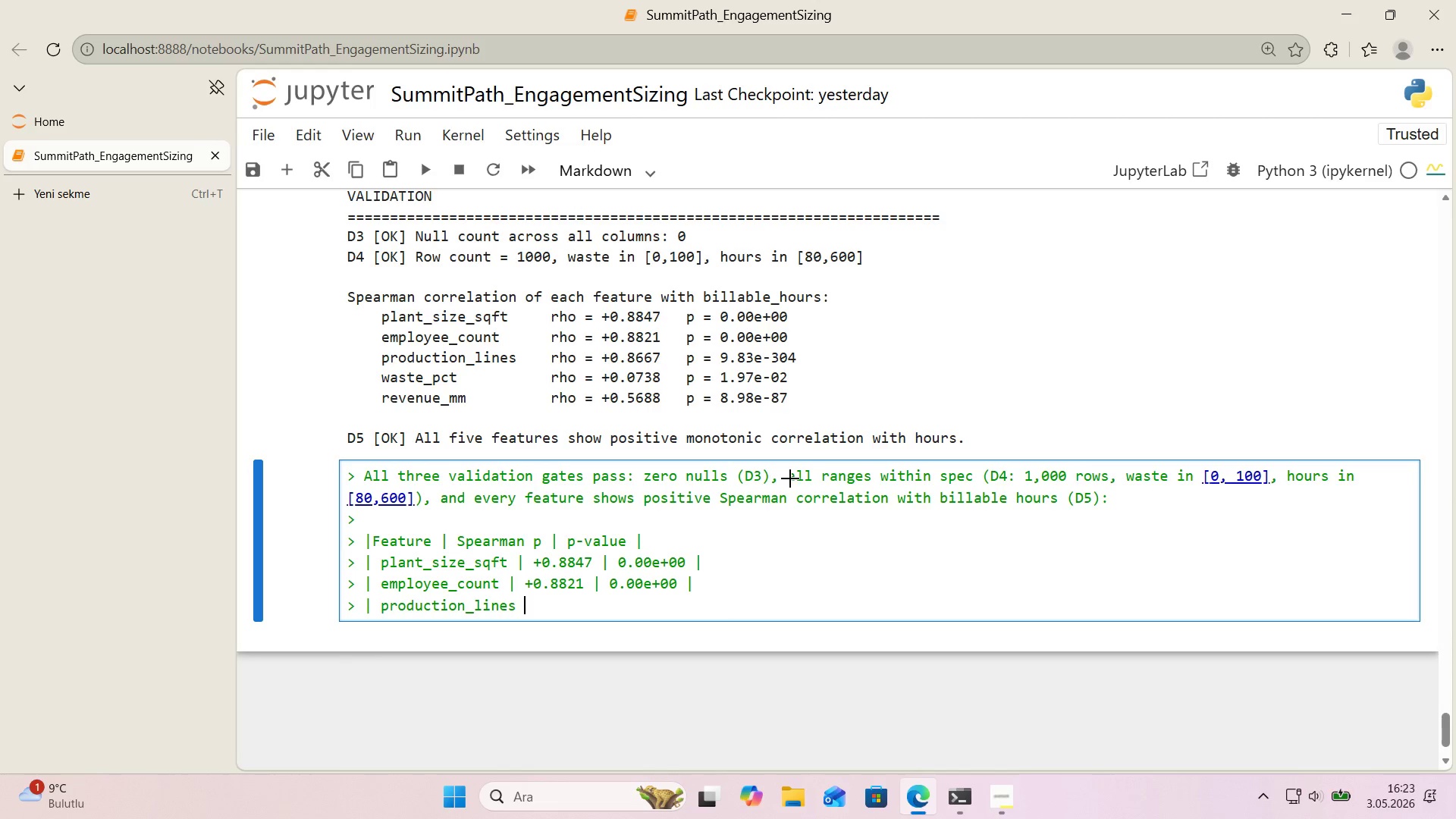 
key(Alt+Control+Minus)
 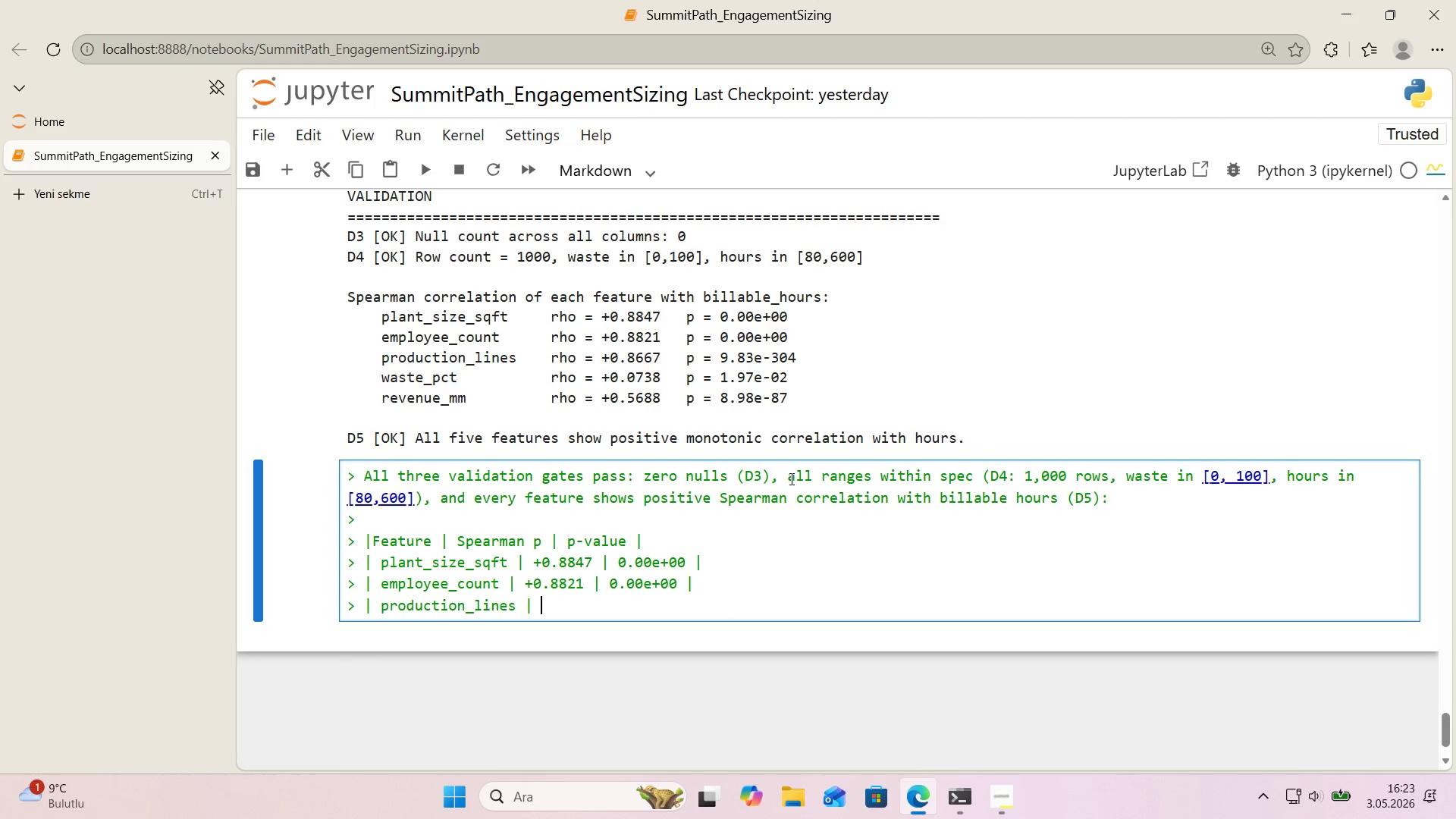 
key(Space)
 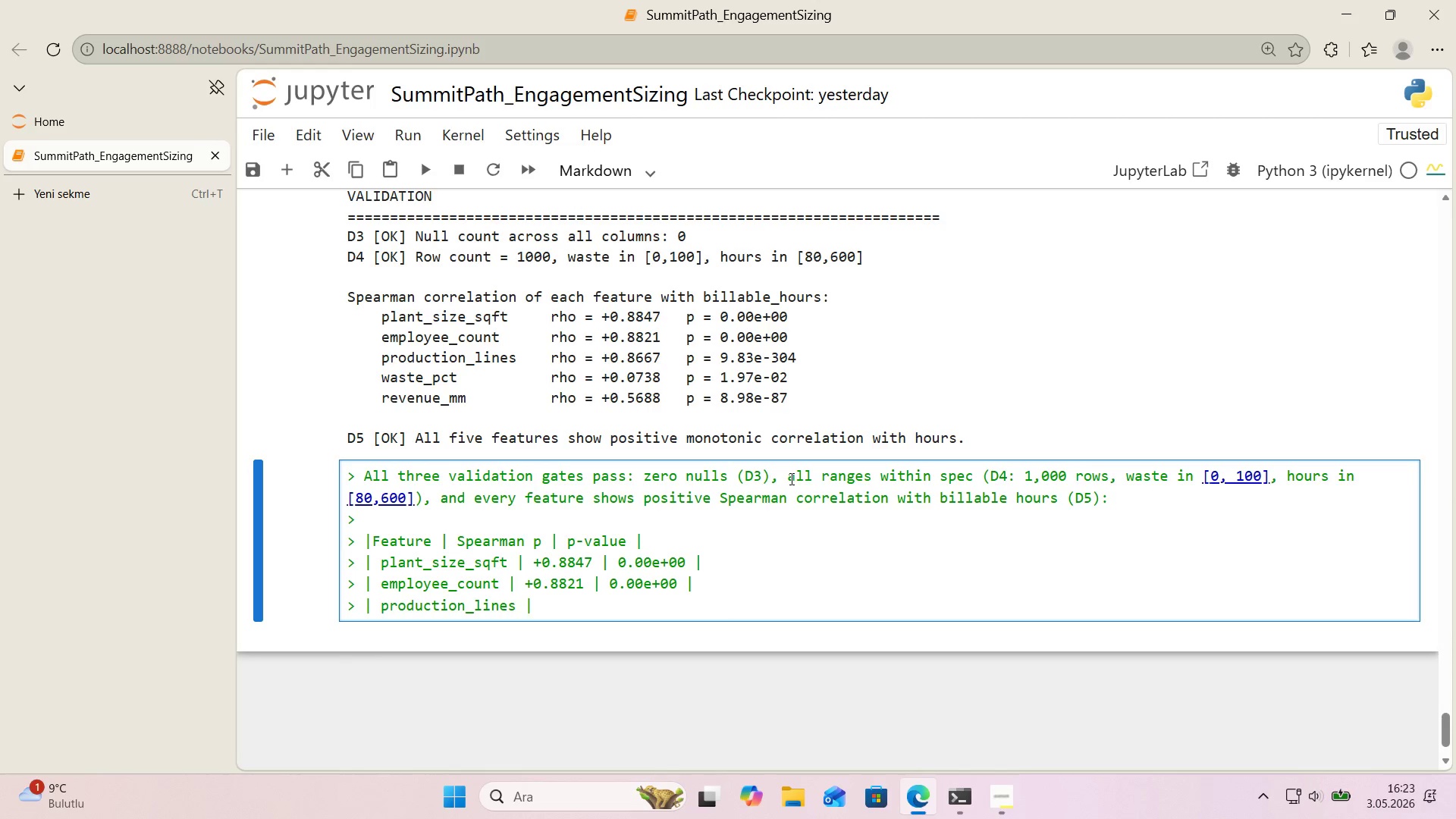 
key(NumpadAdd)
 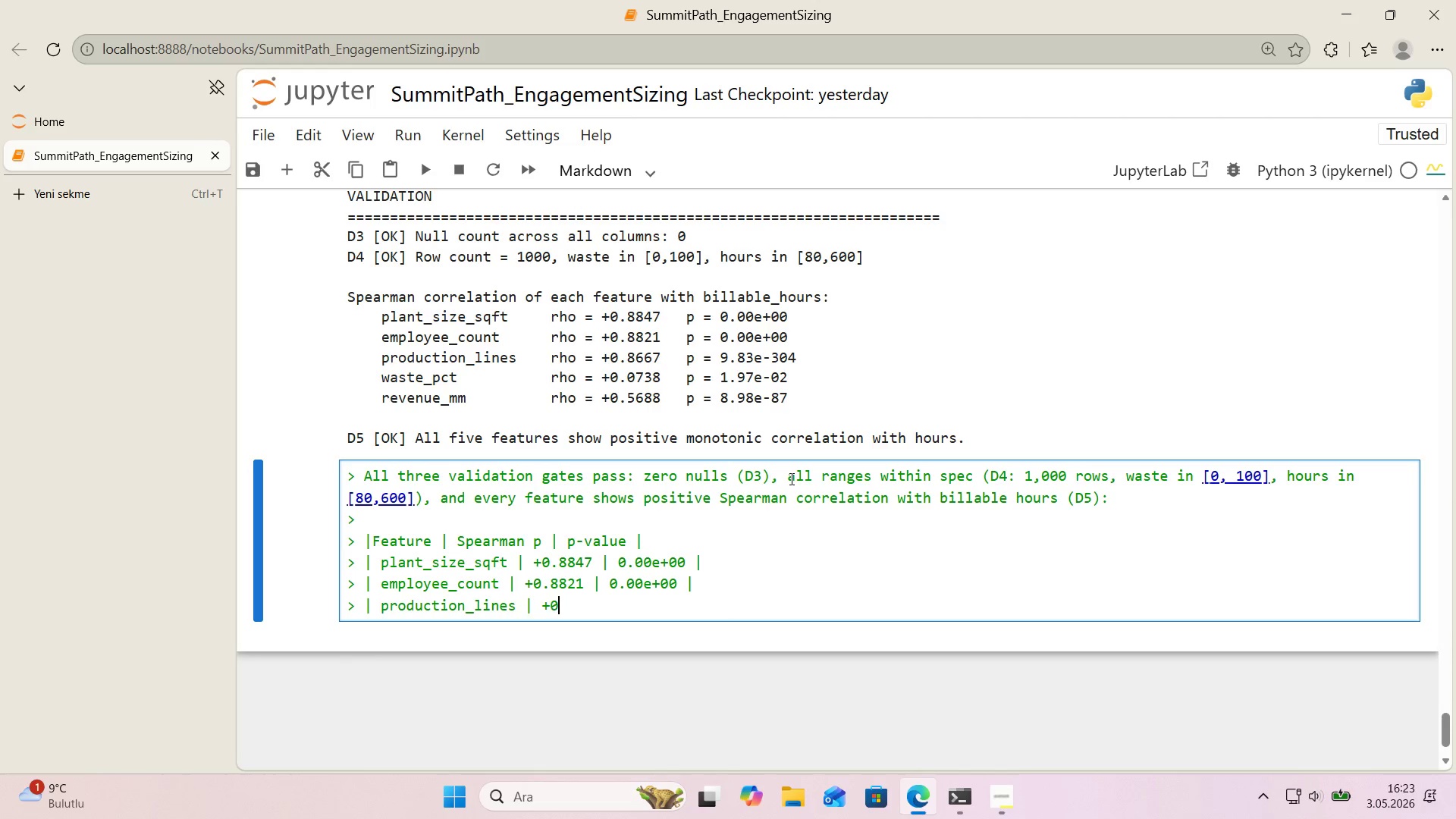 
key(Numpad0)
 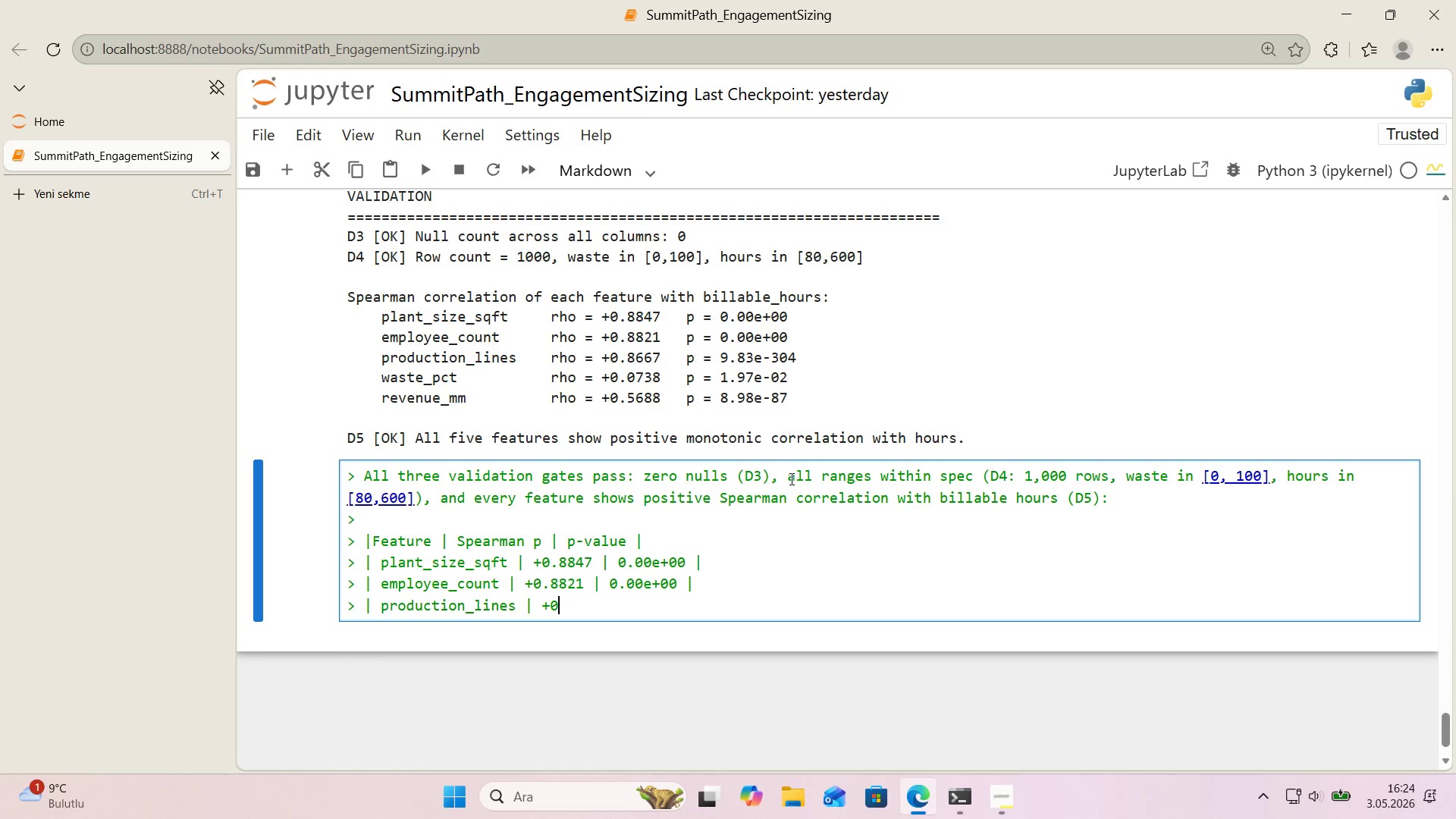 
key(Period)
 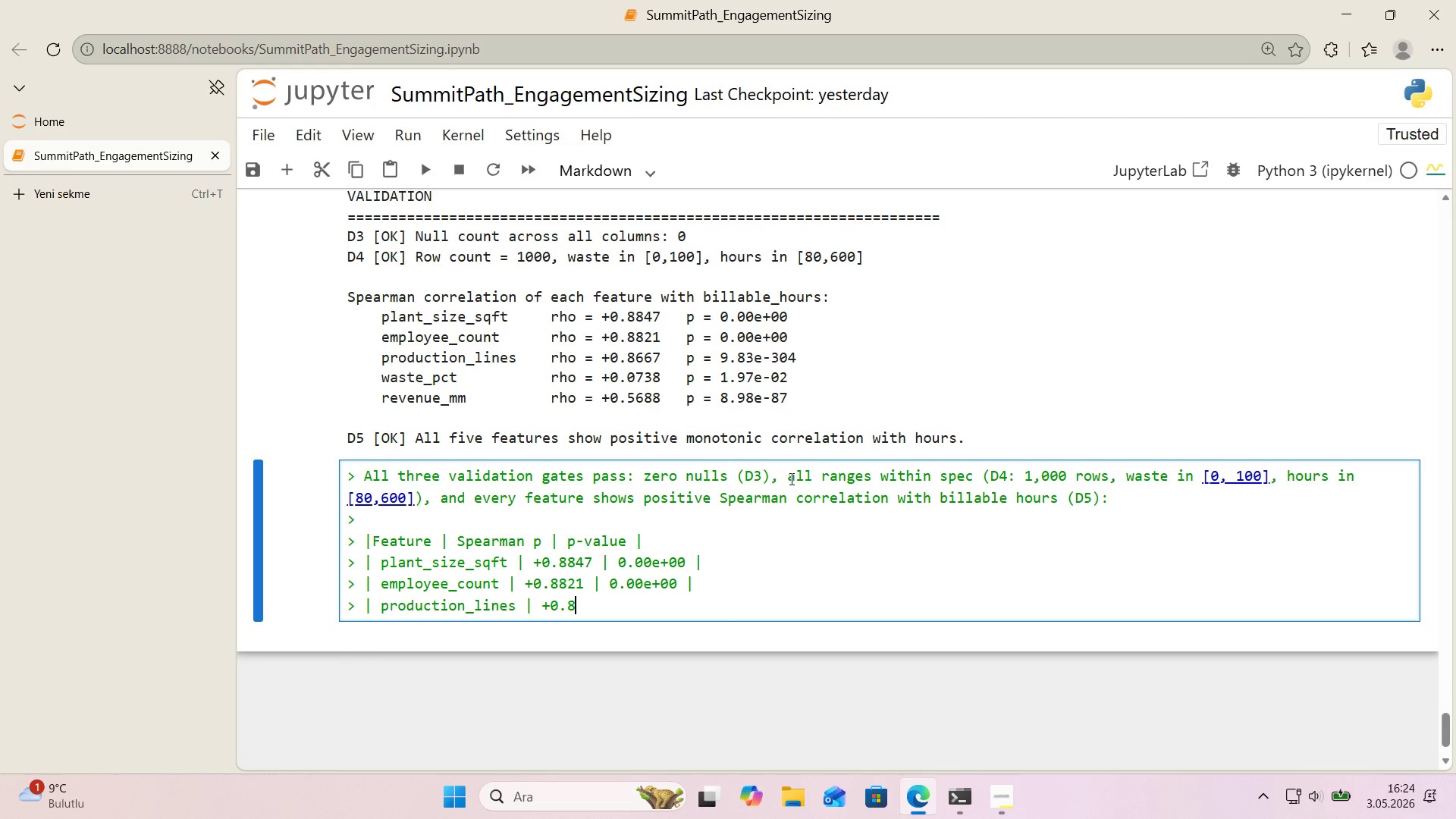 
key(Numpad8)
 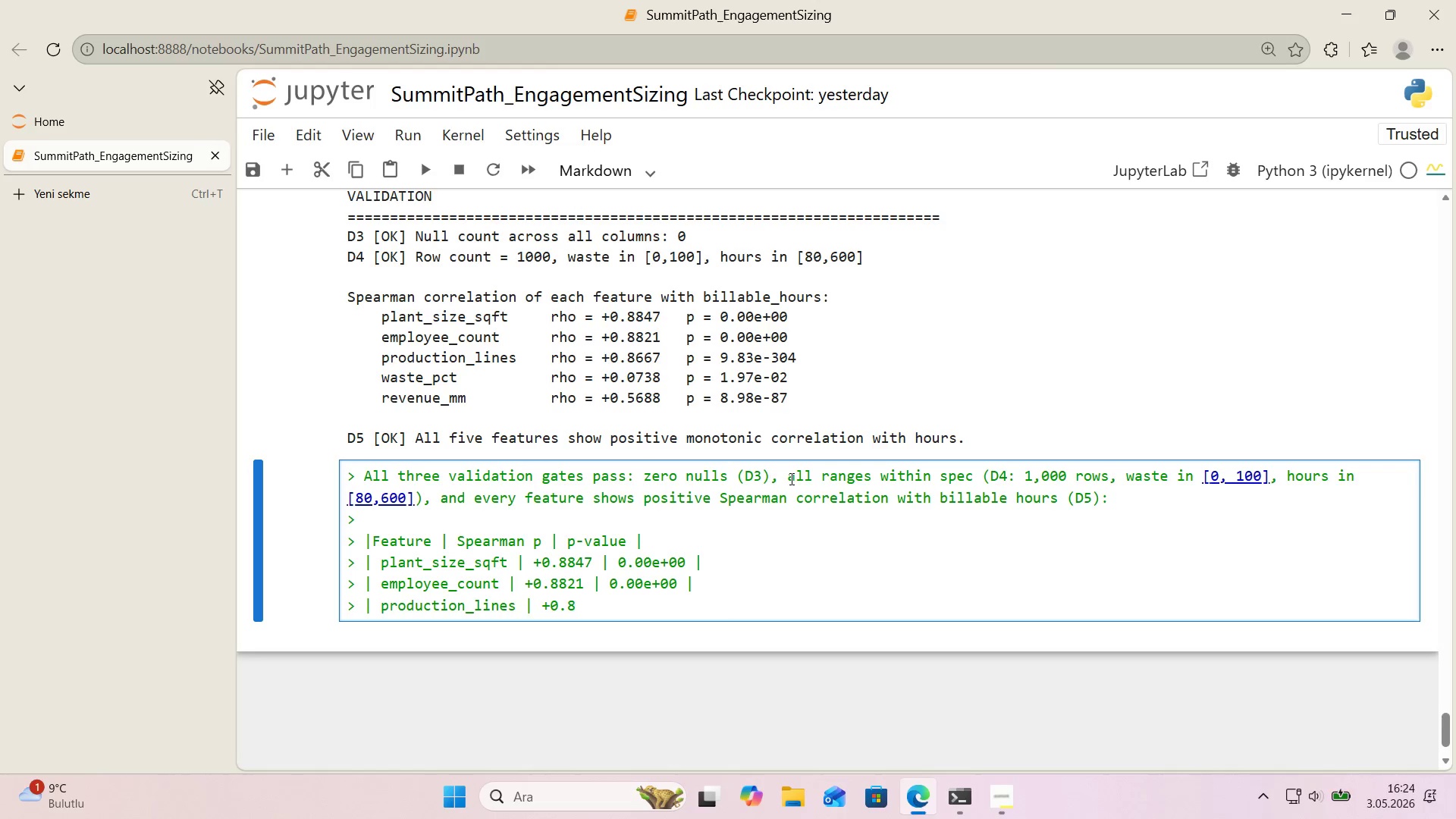 
key(Numpad6)
 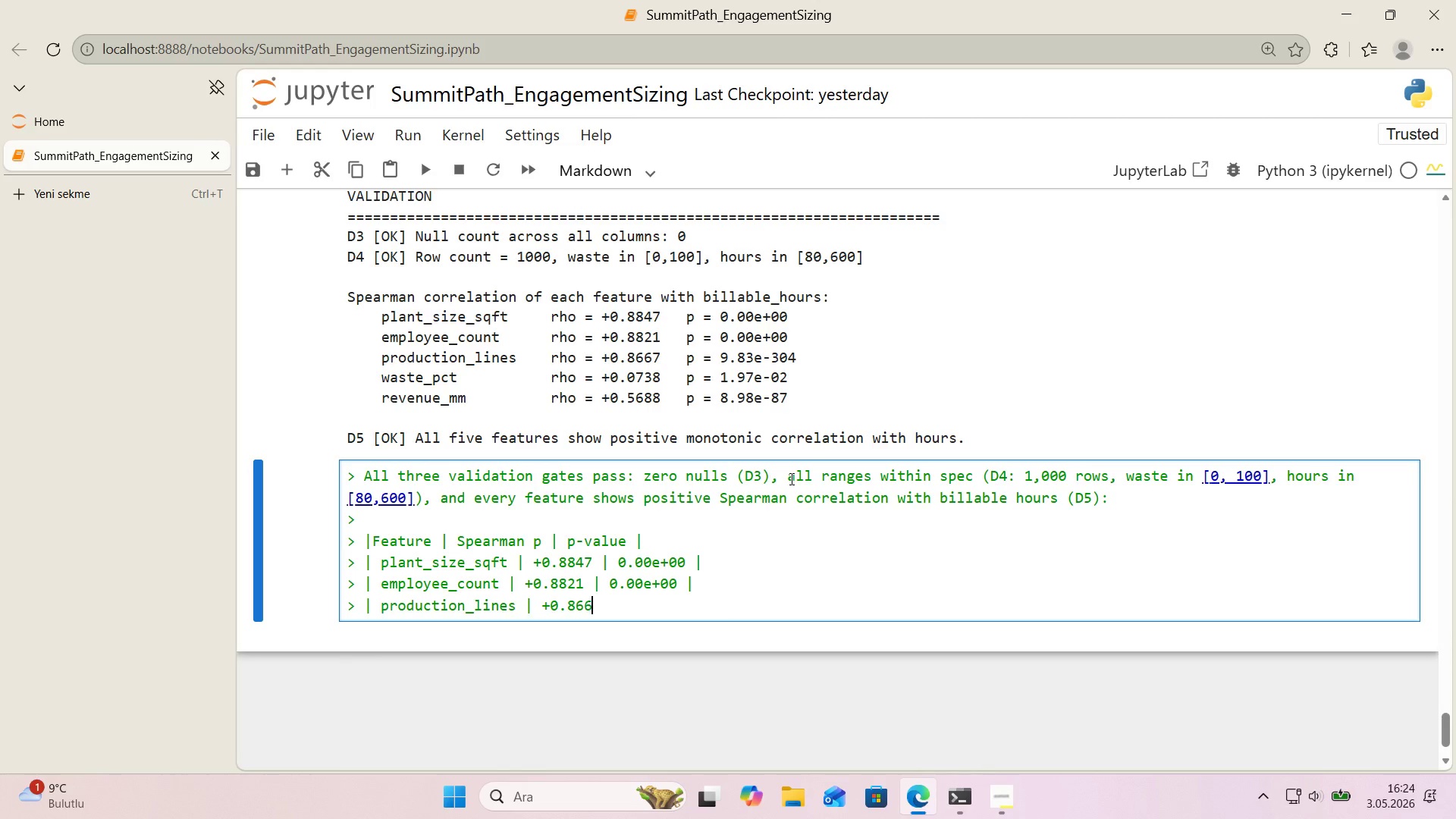 
key(Numpad6)
 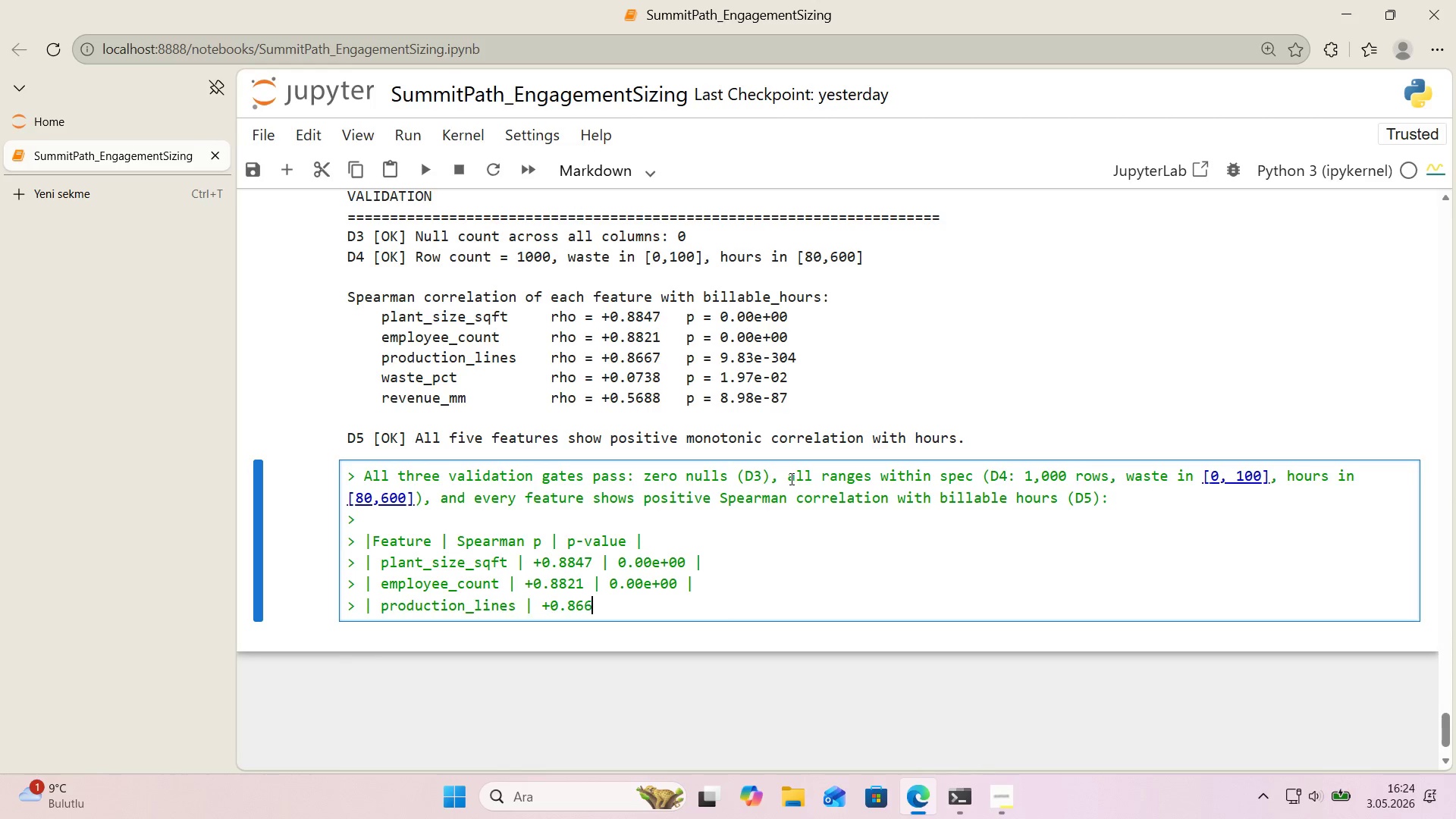 
key(Numpad7)
 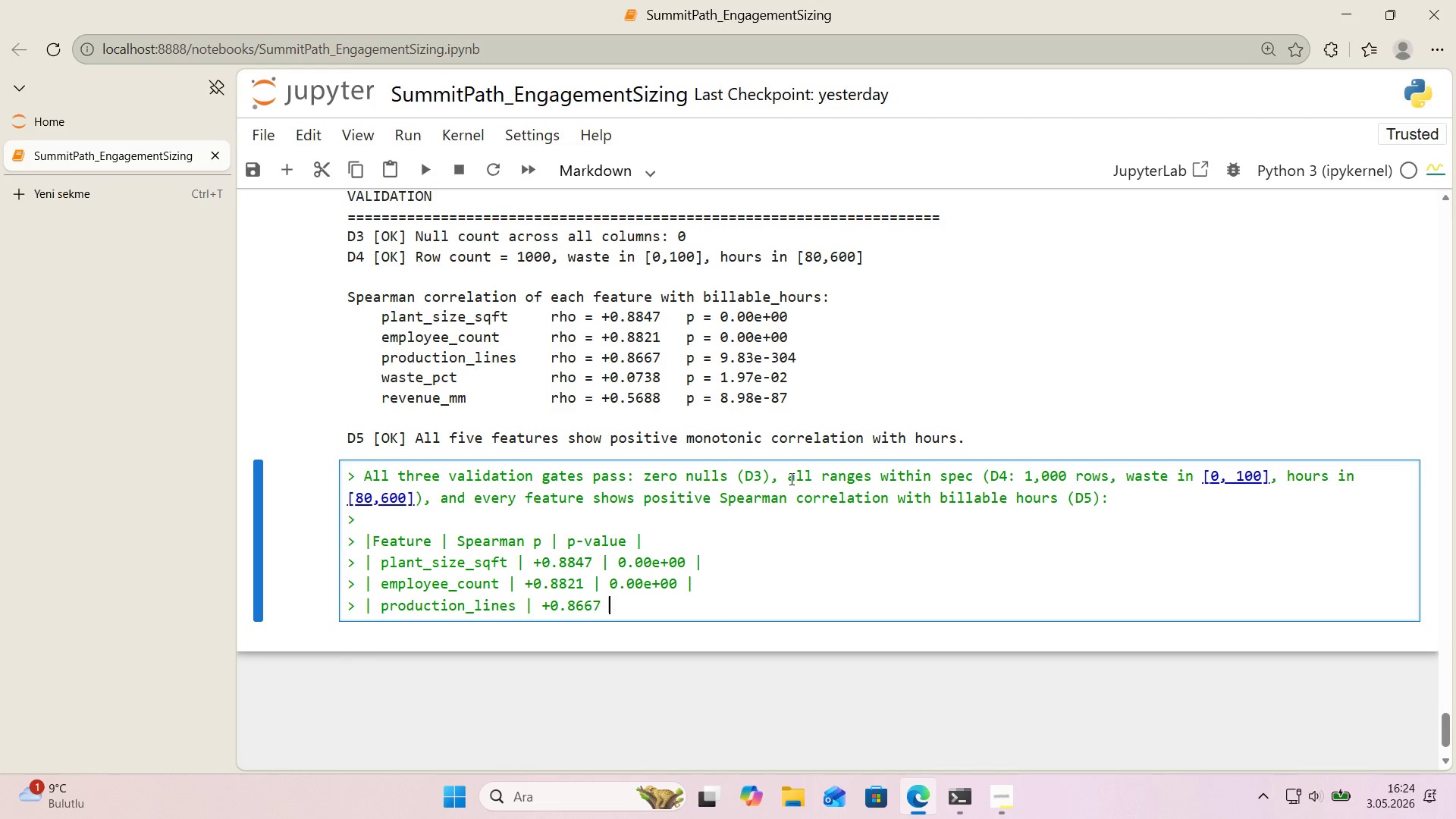 
key(Space)
 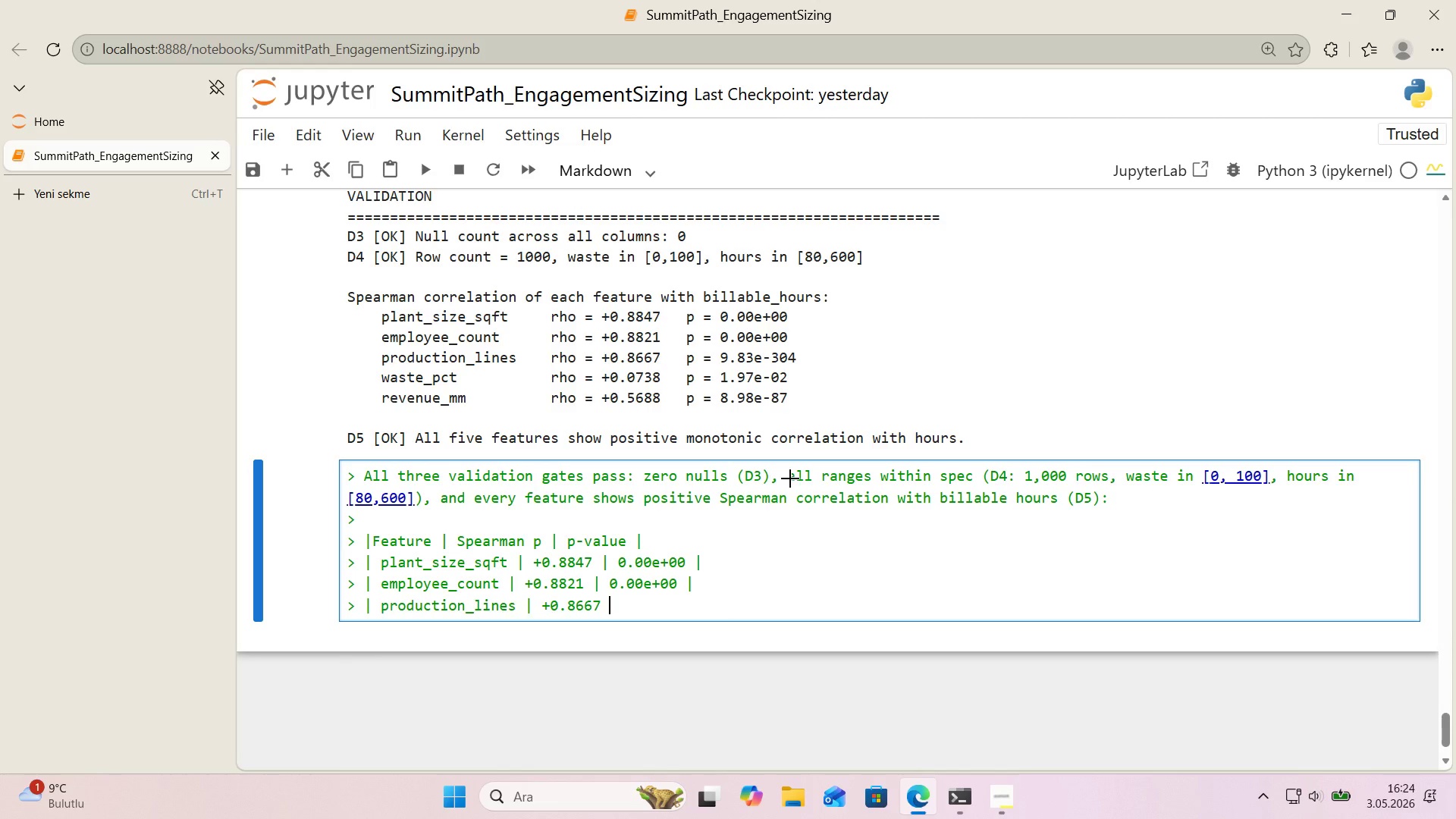 
key(Alt+Control+Minus)
 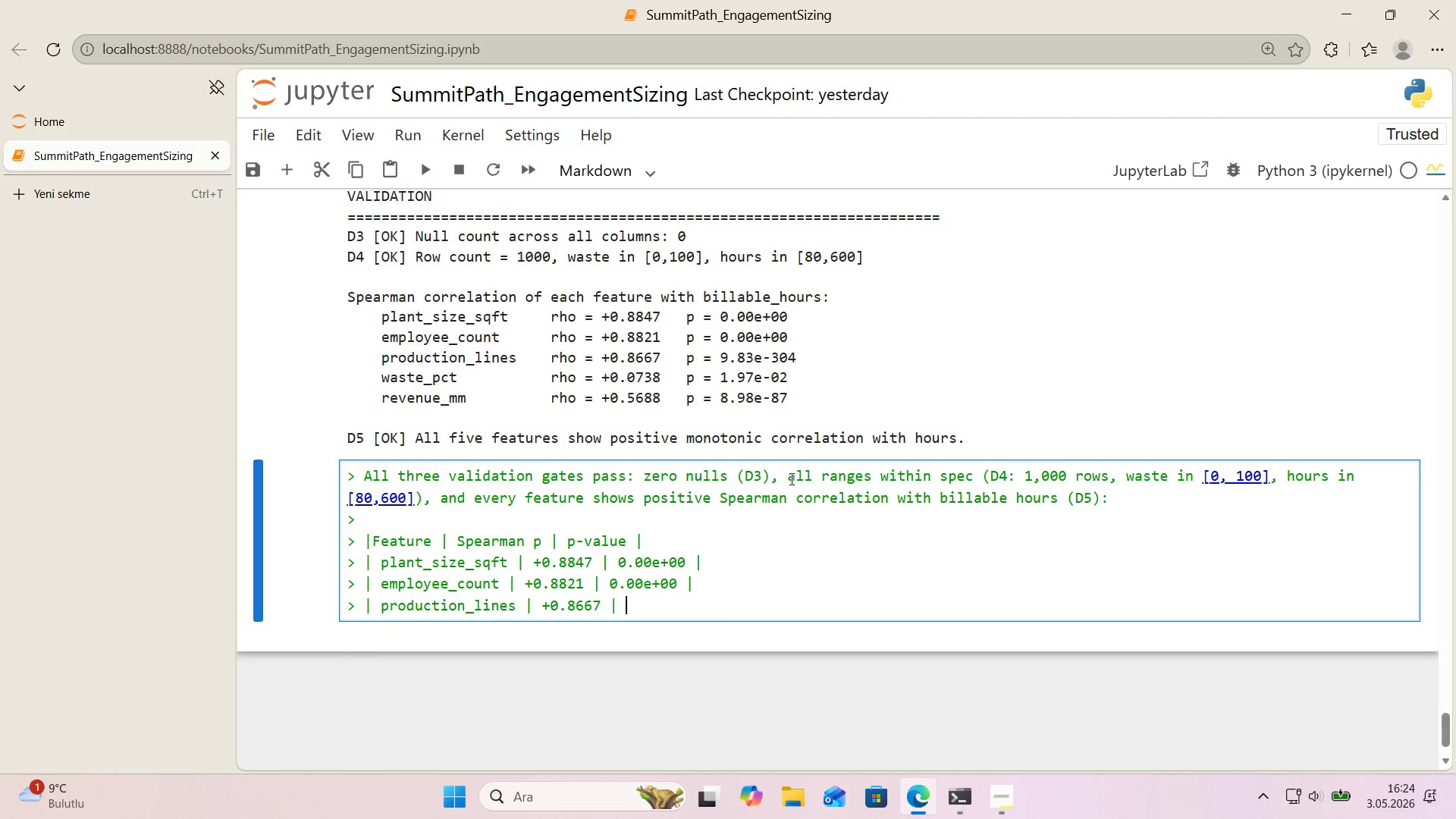 
key(Space)
 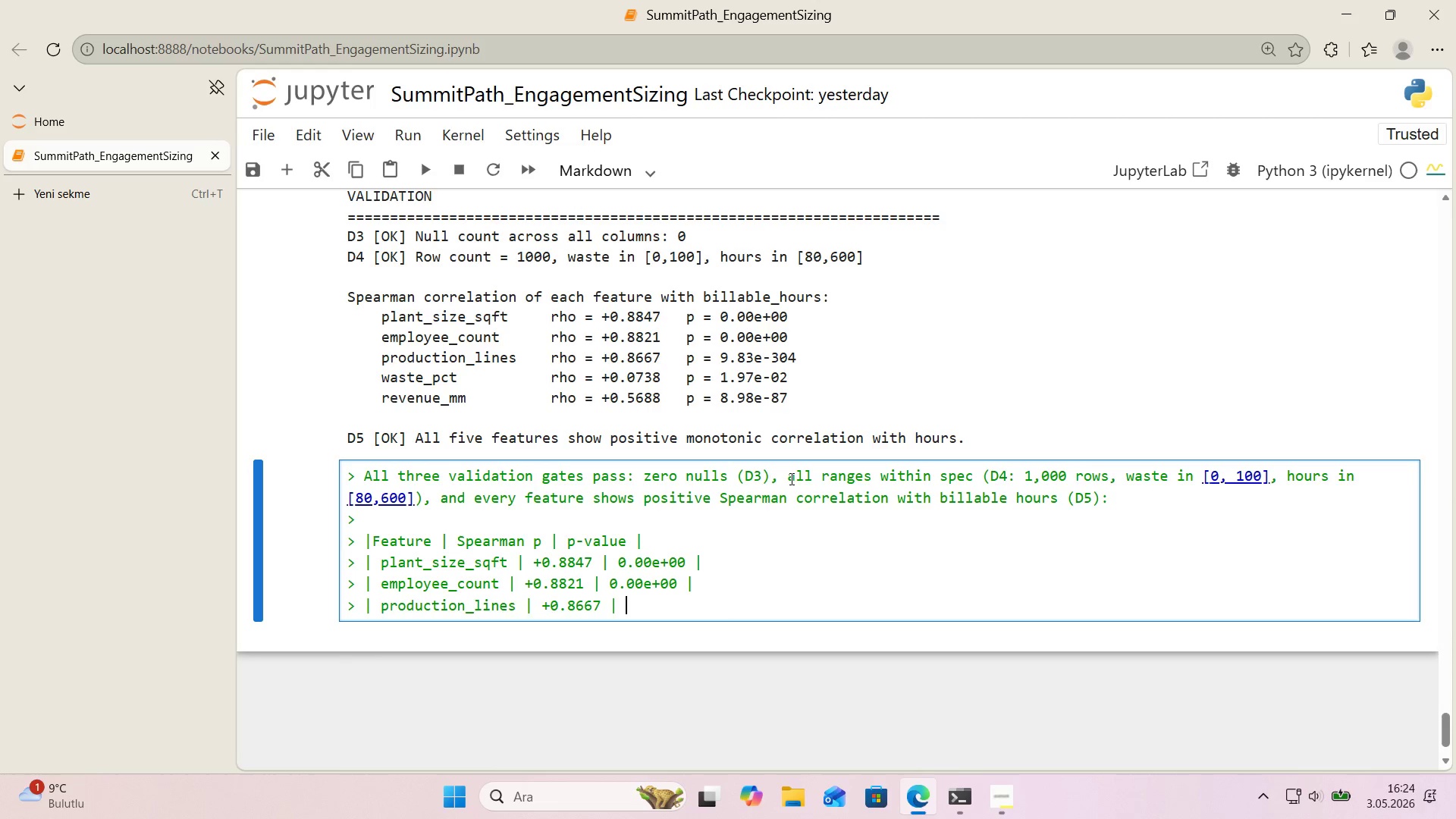 
key(Numpad9)
 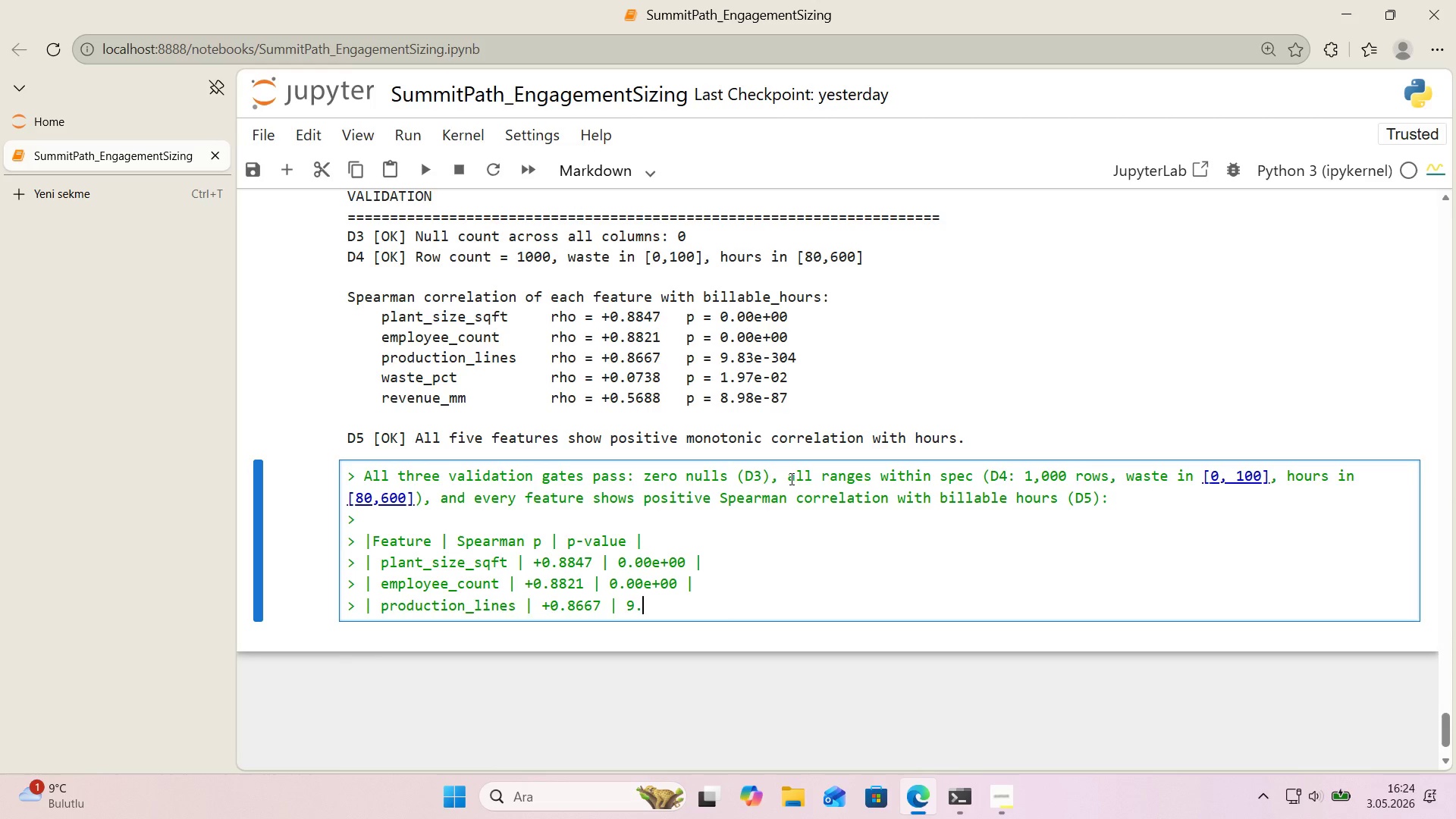 
key(Period)
 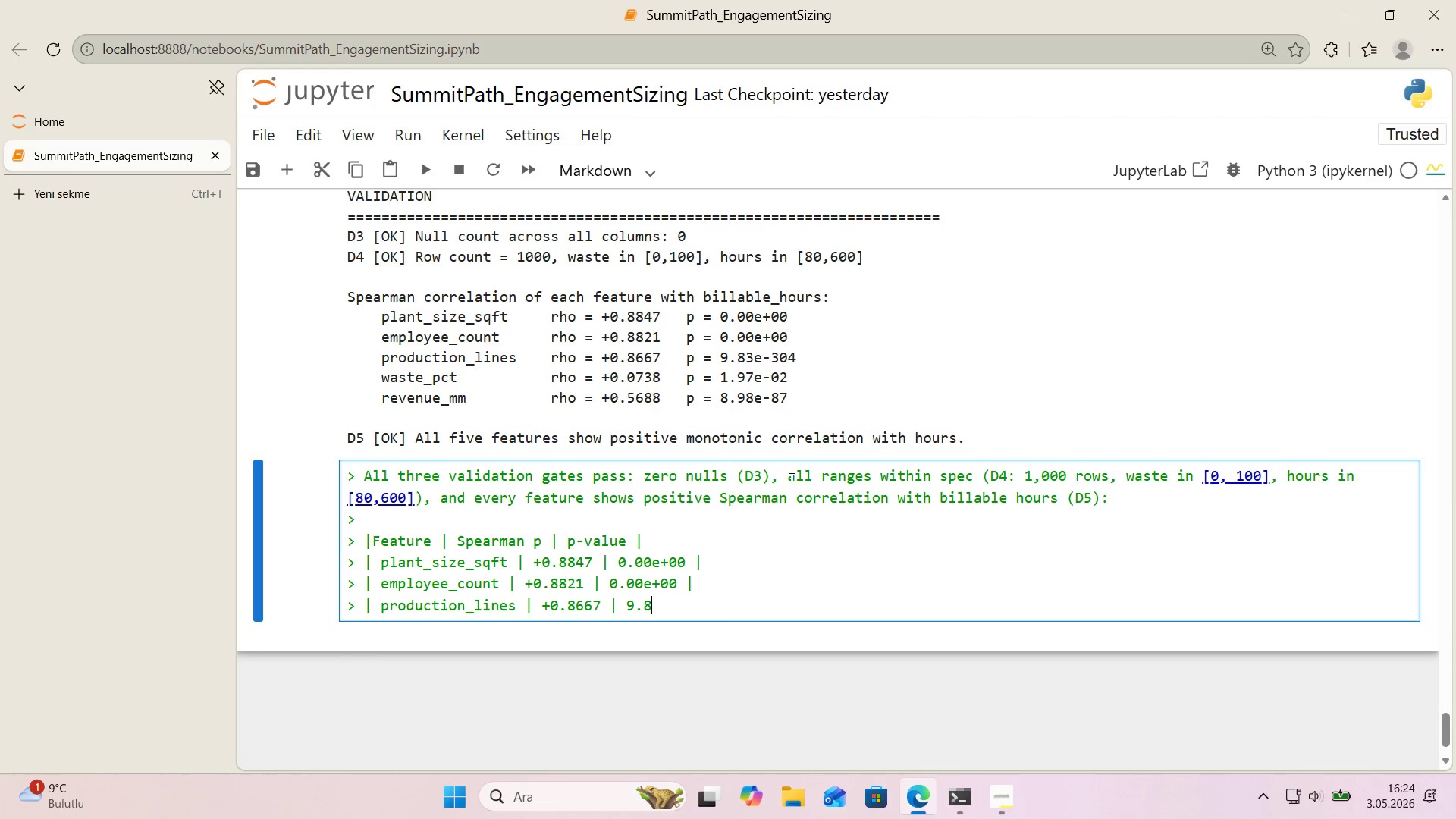 
key(Numpad8)
 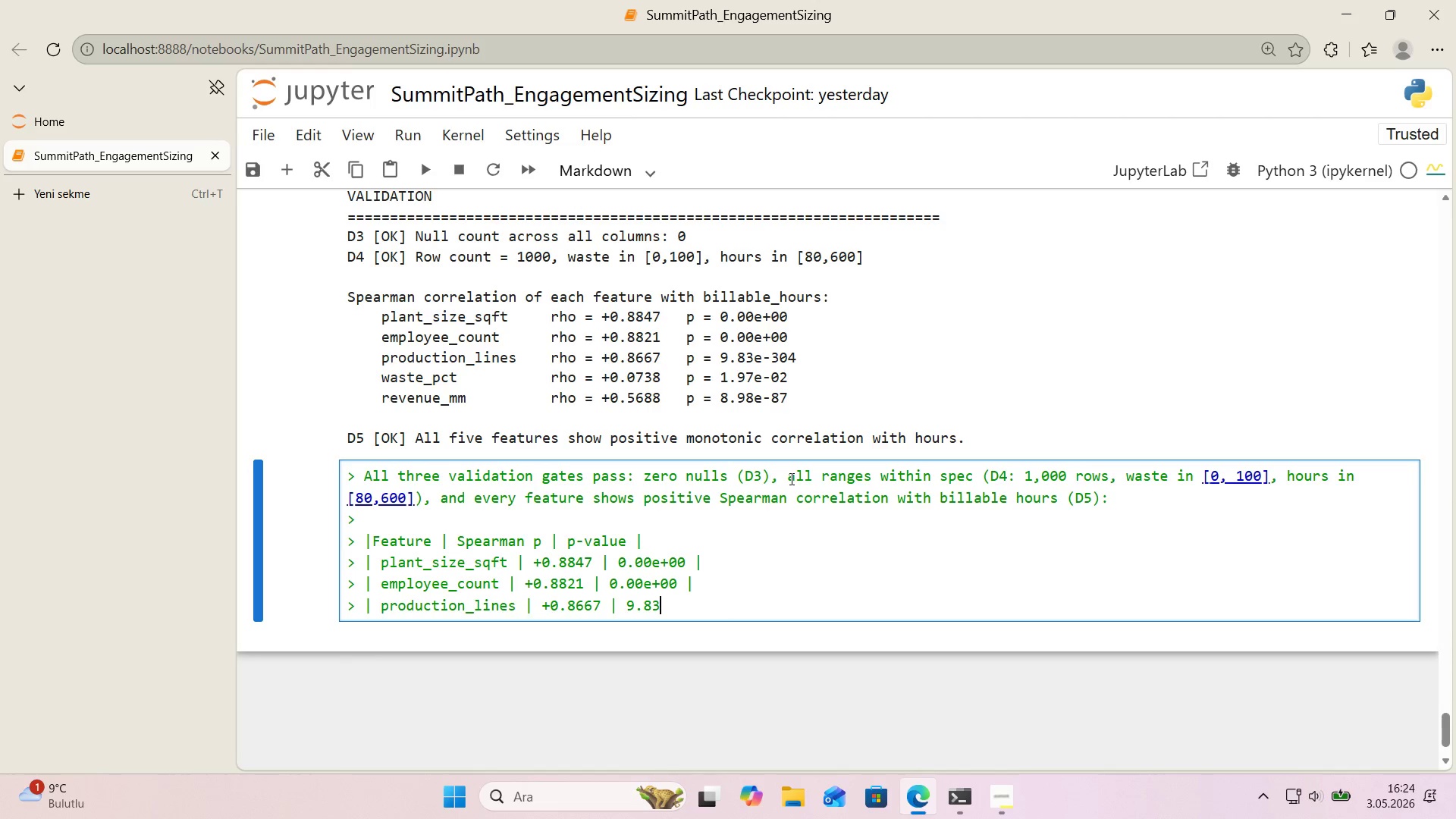 
key(Numpad3)
 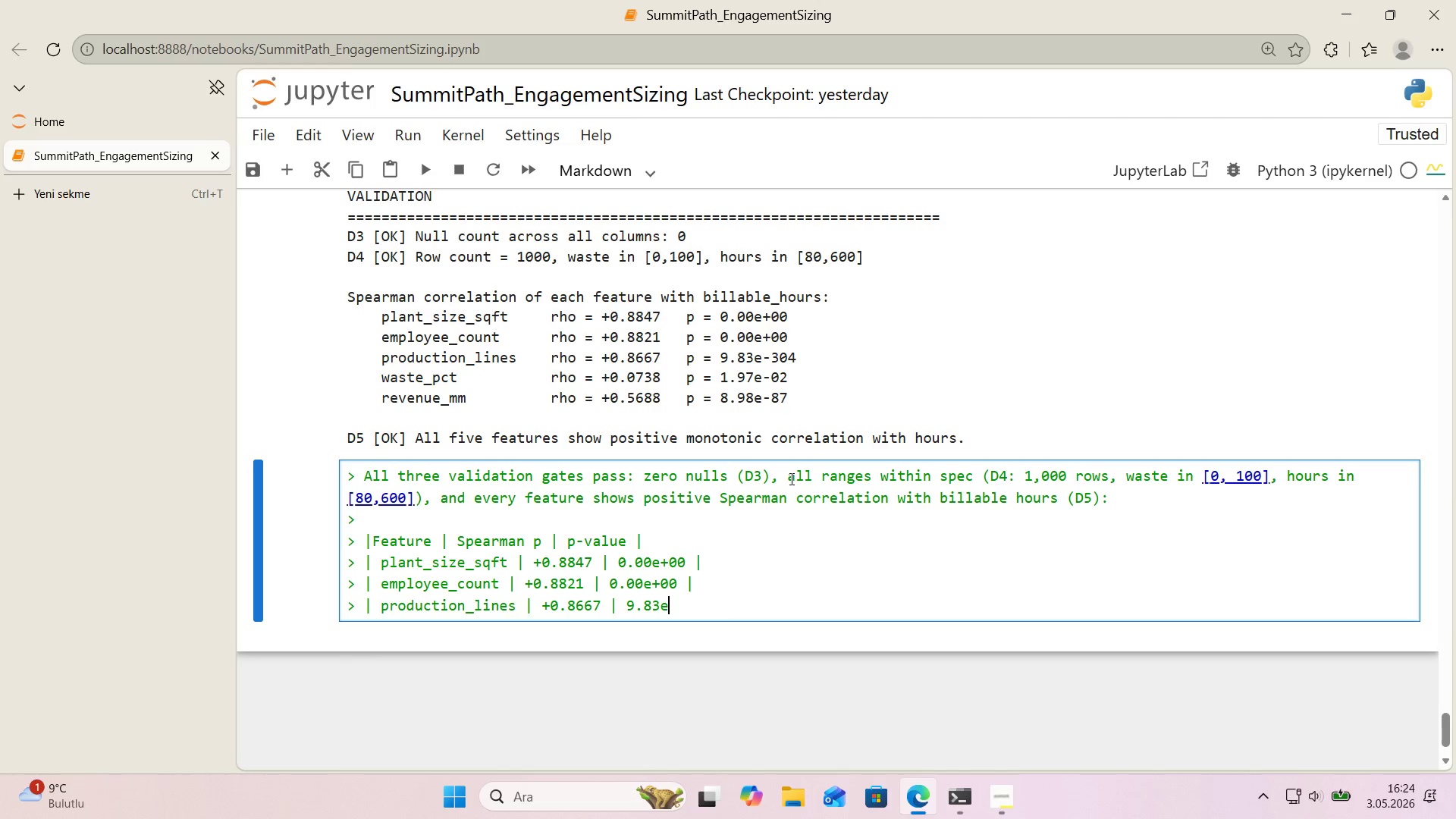 
key(E)
 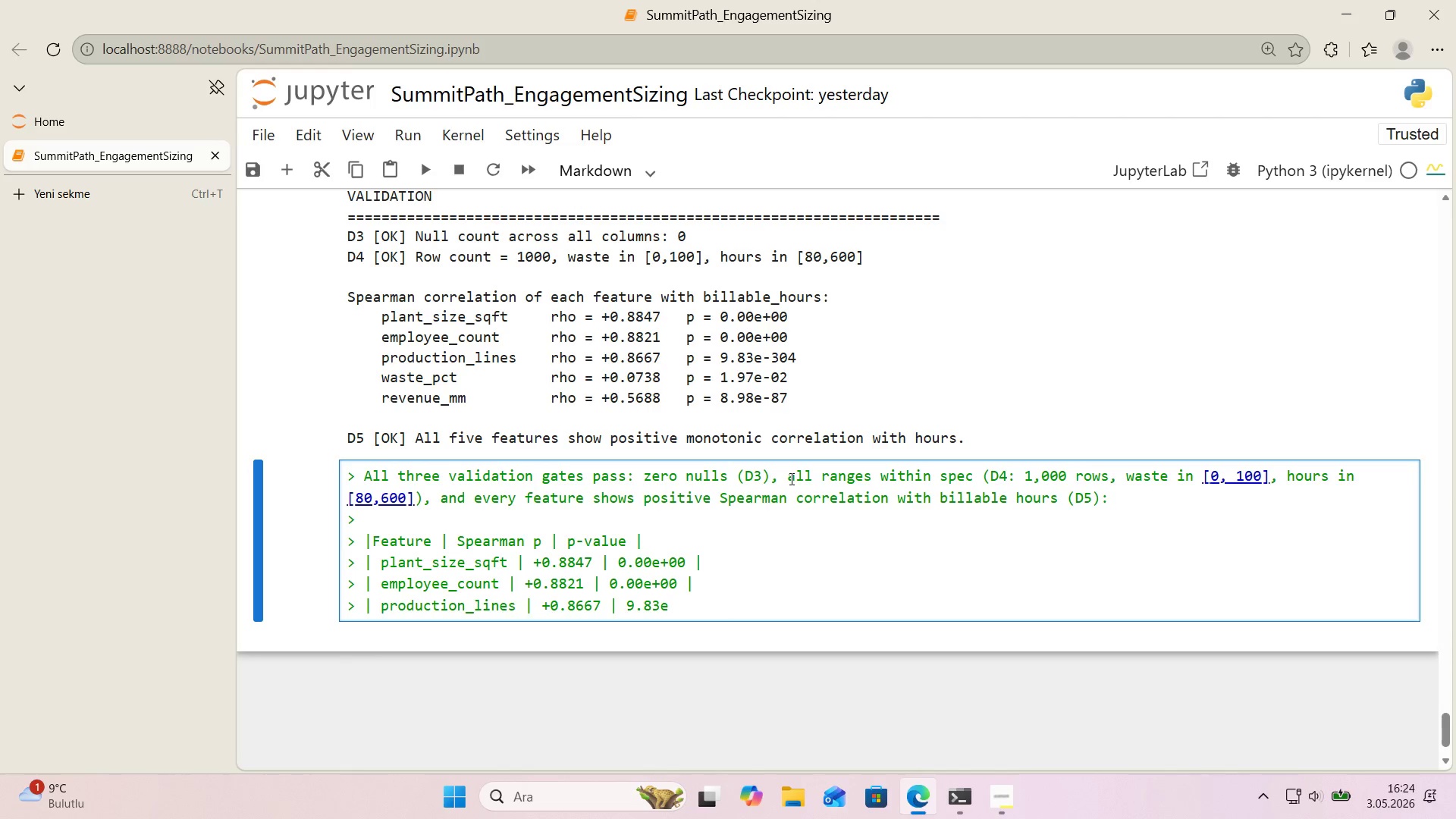 
key(NumpadSubtract)
 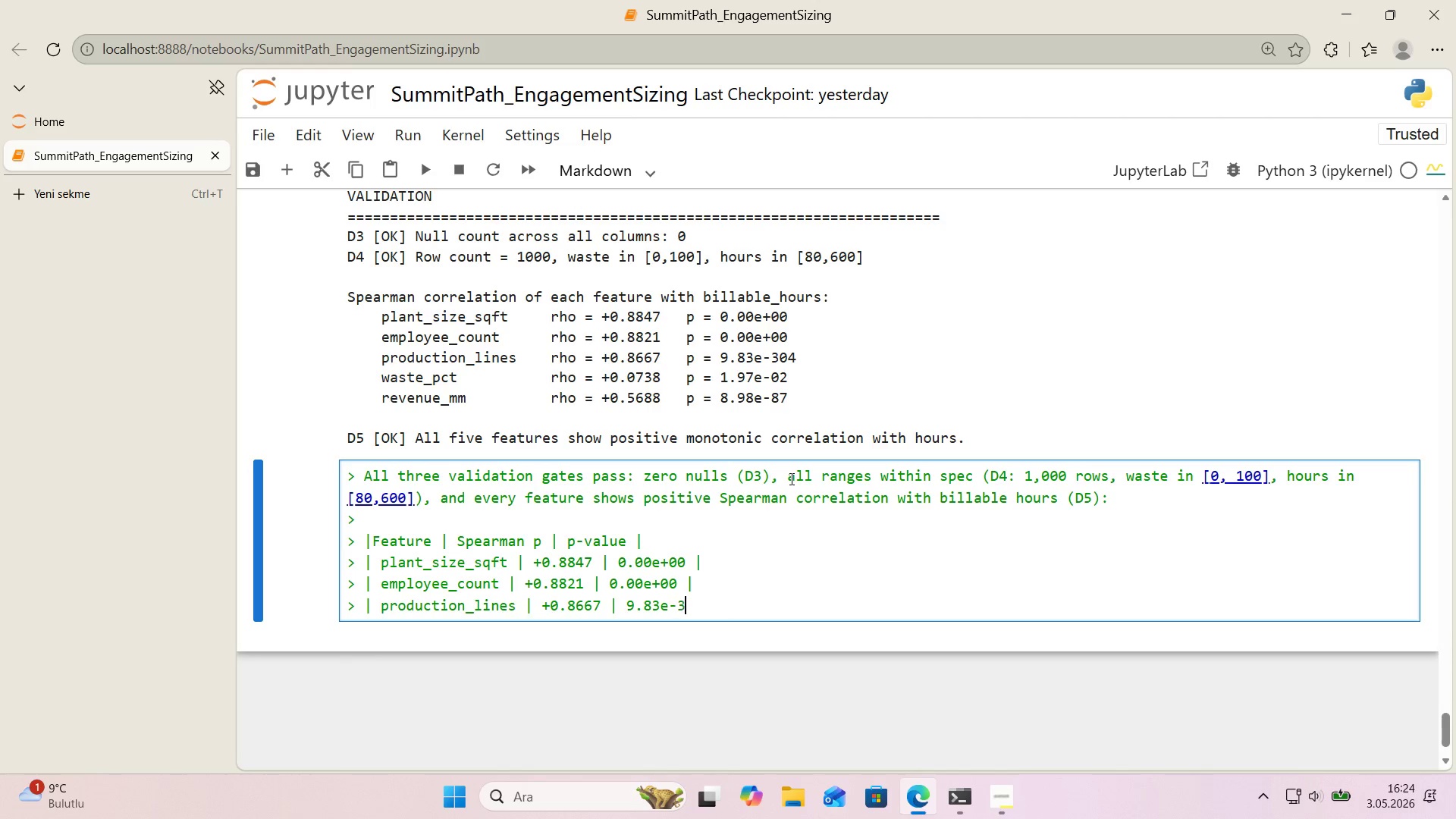 
key(Numpad3)
 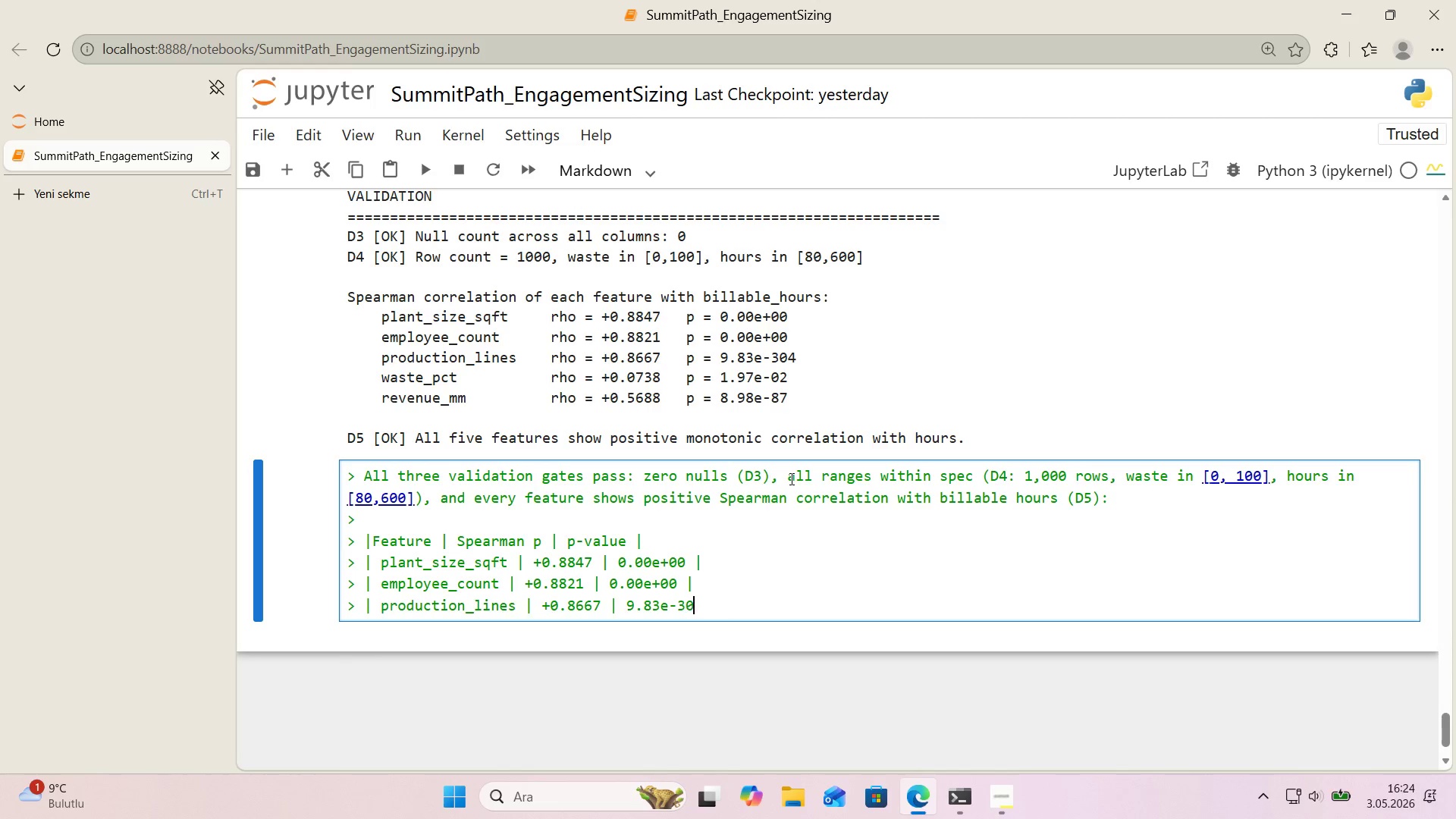 
key(Numpad0)
 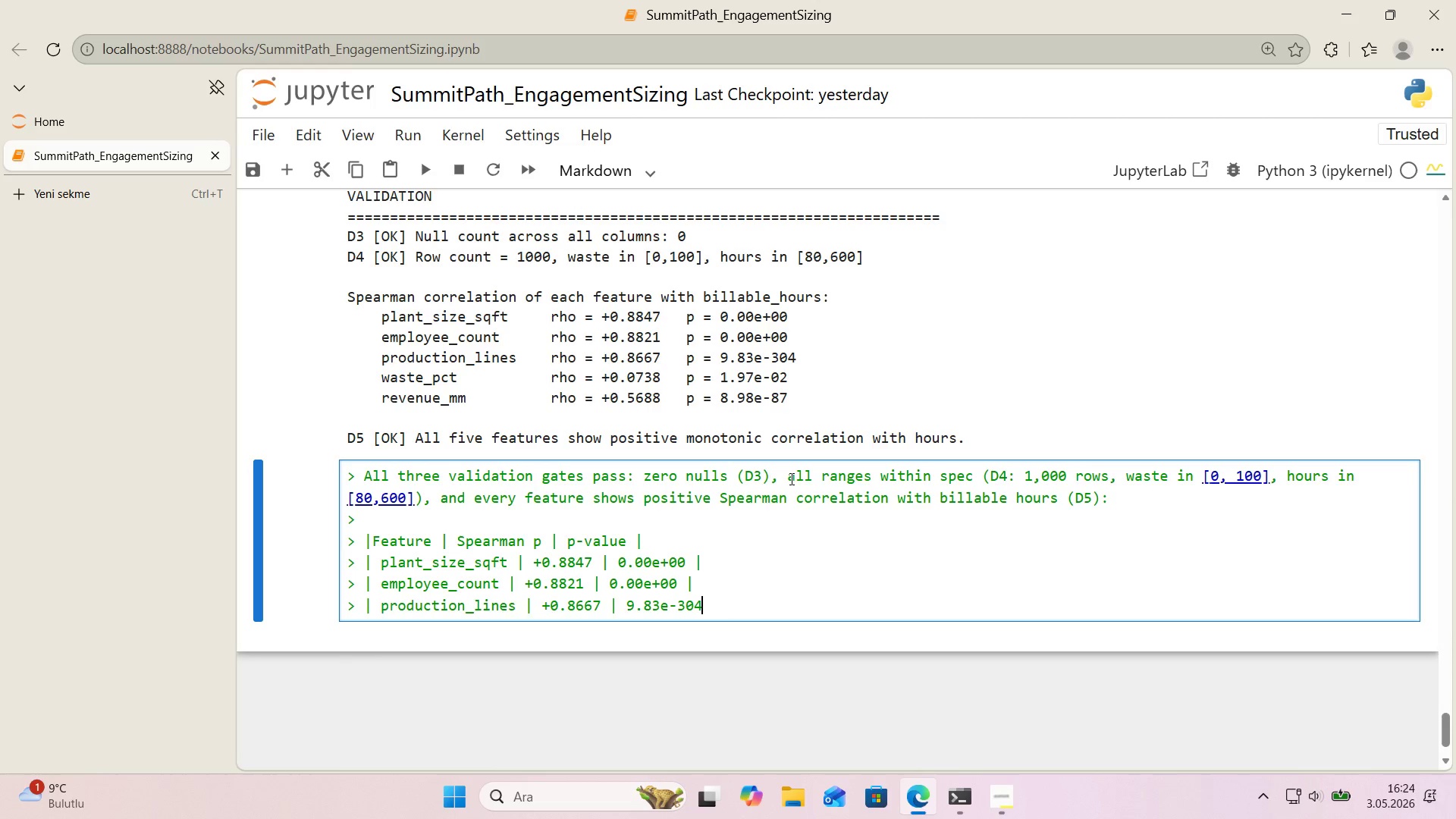 
key(Numpad4)
 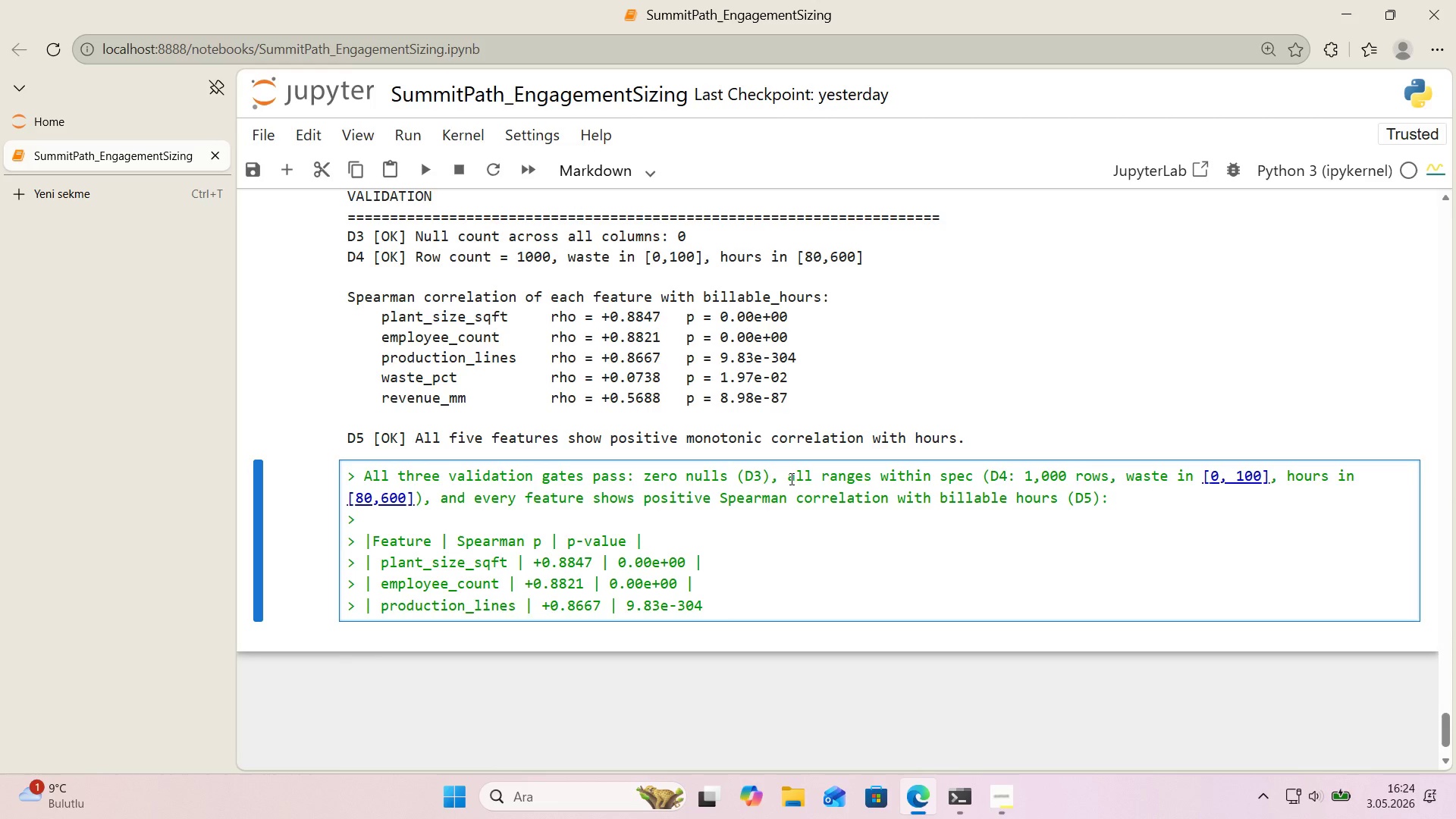 
key(Space)
 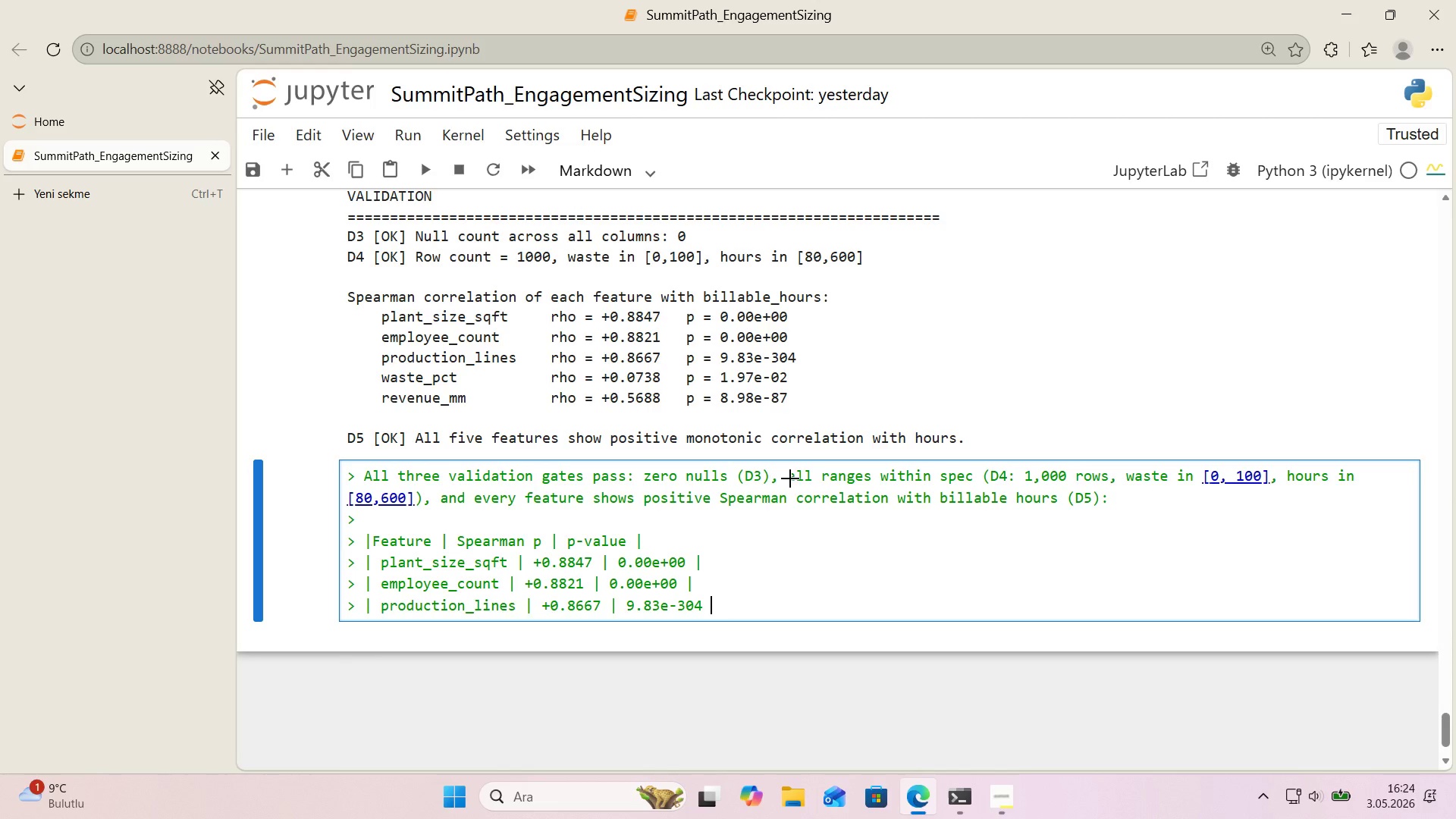 
key(Control+ControlLeft)
 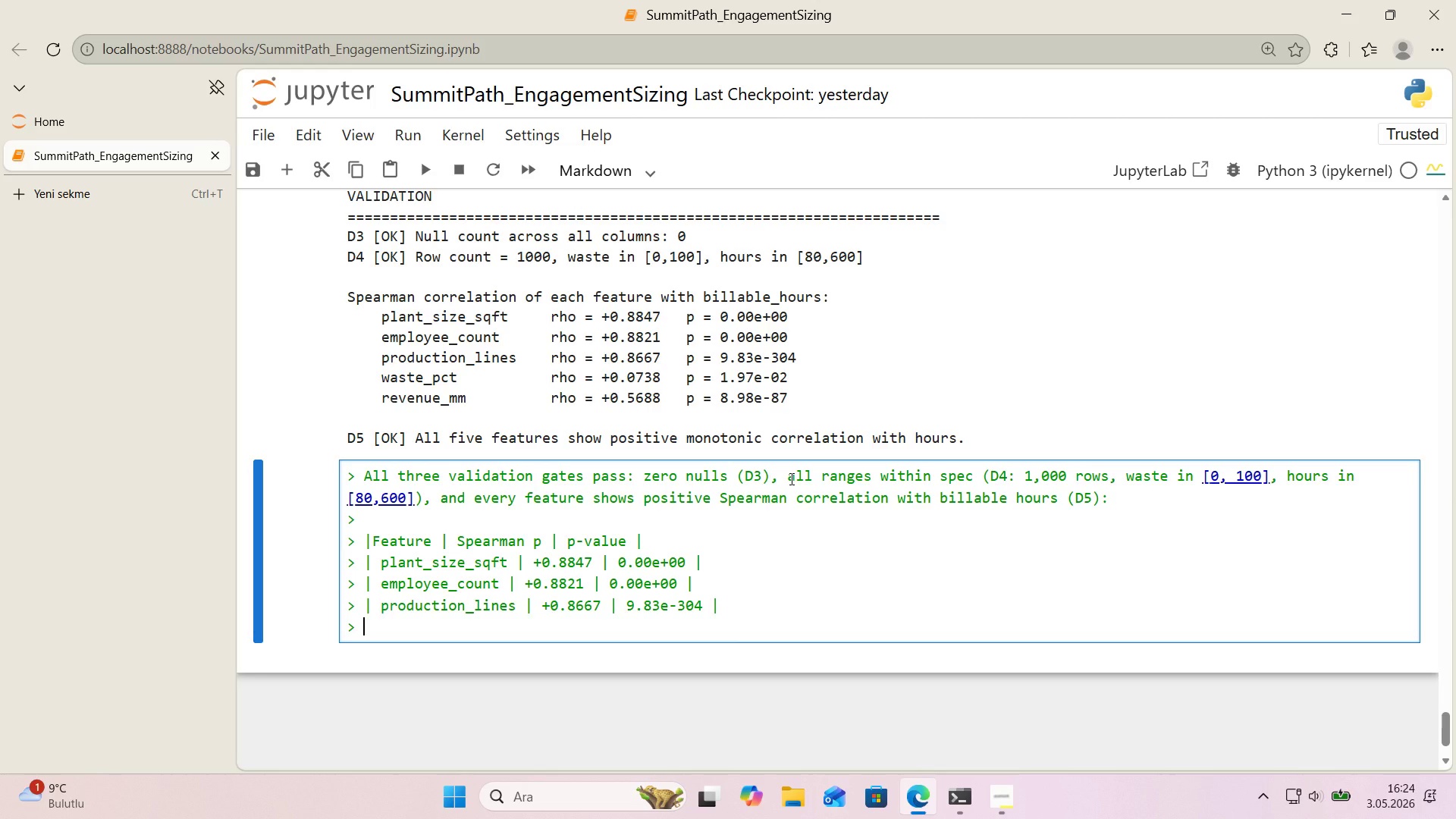 
key(Alt+Control+AltRight)
 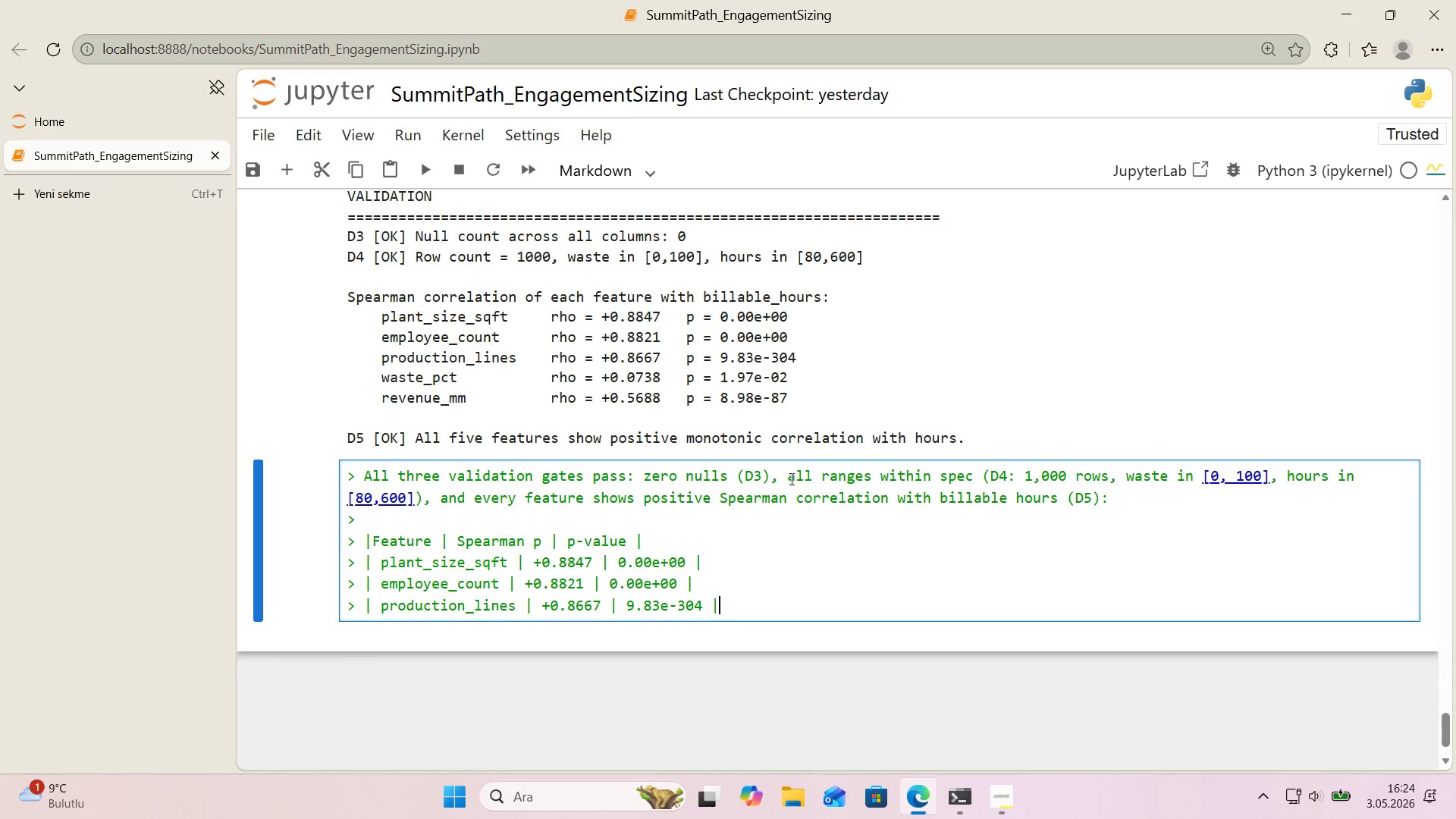 
key(Alt+Control+Minus)
 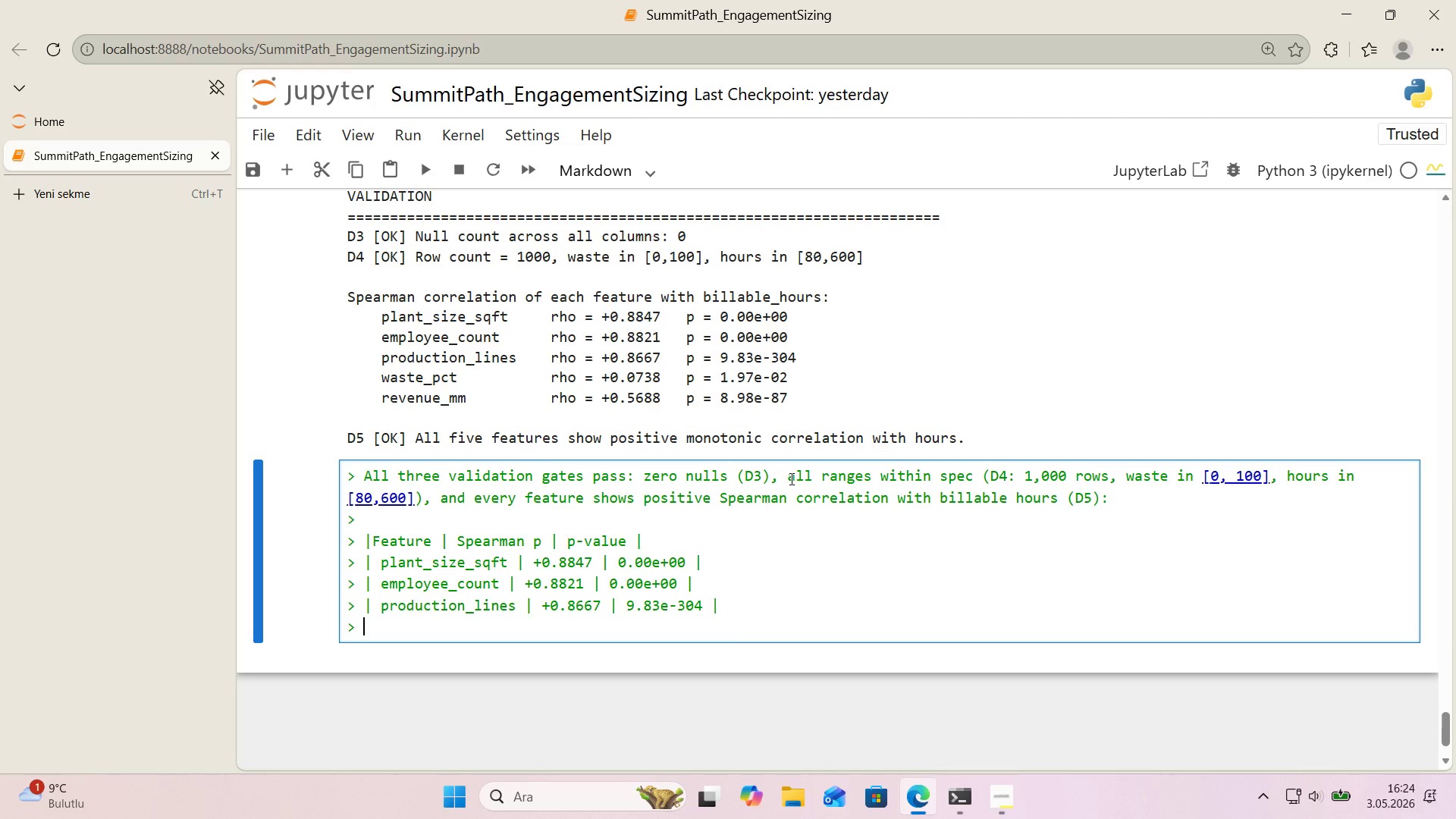 
key(Enter)
 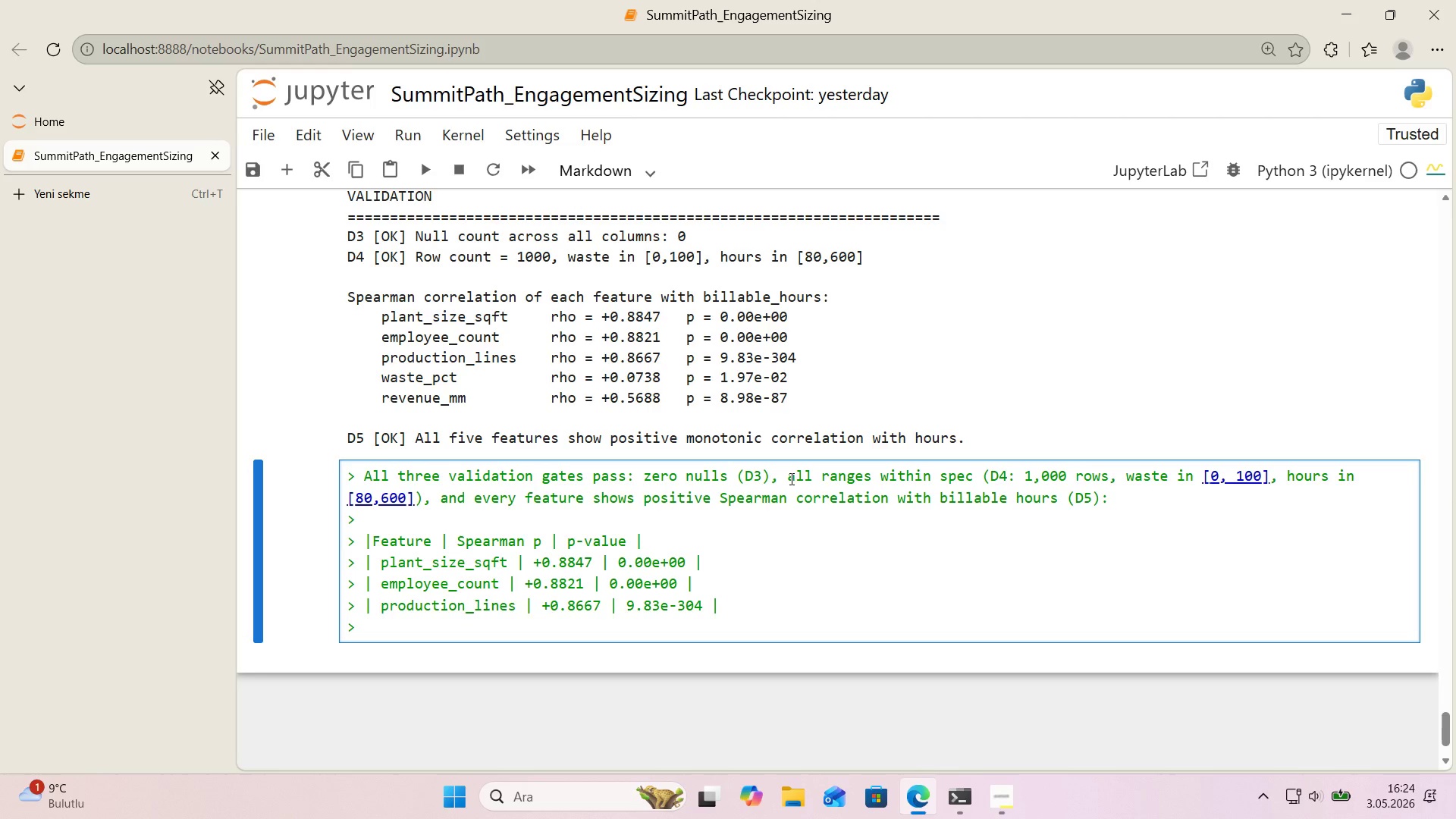 
key(Alt+Control+AltRight)
 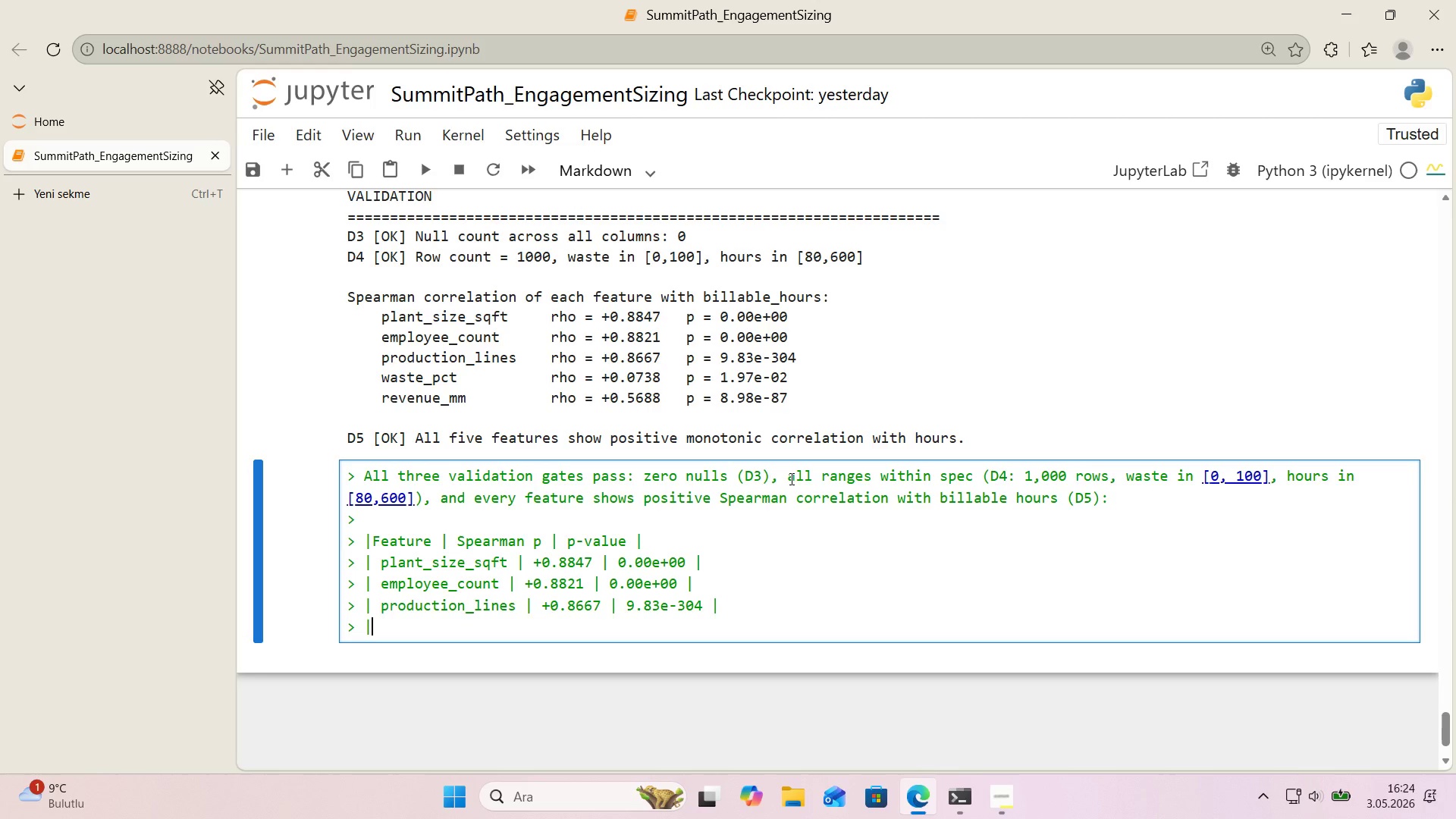 
key(Control+ControlLeft)
 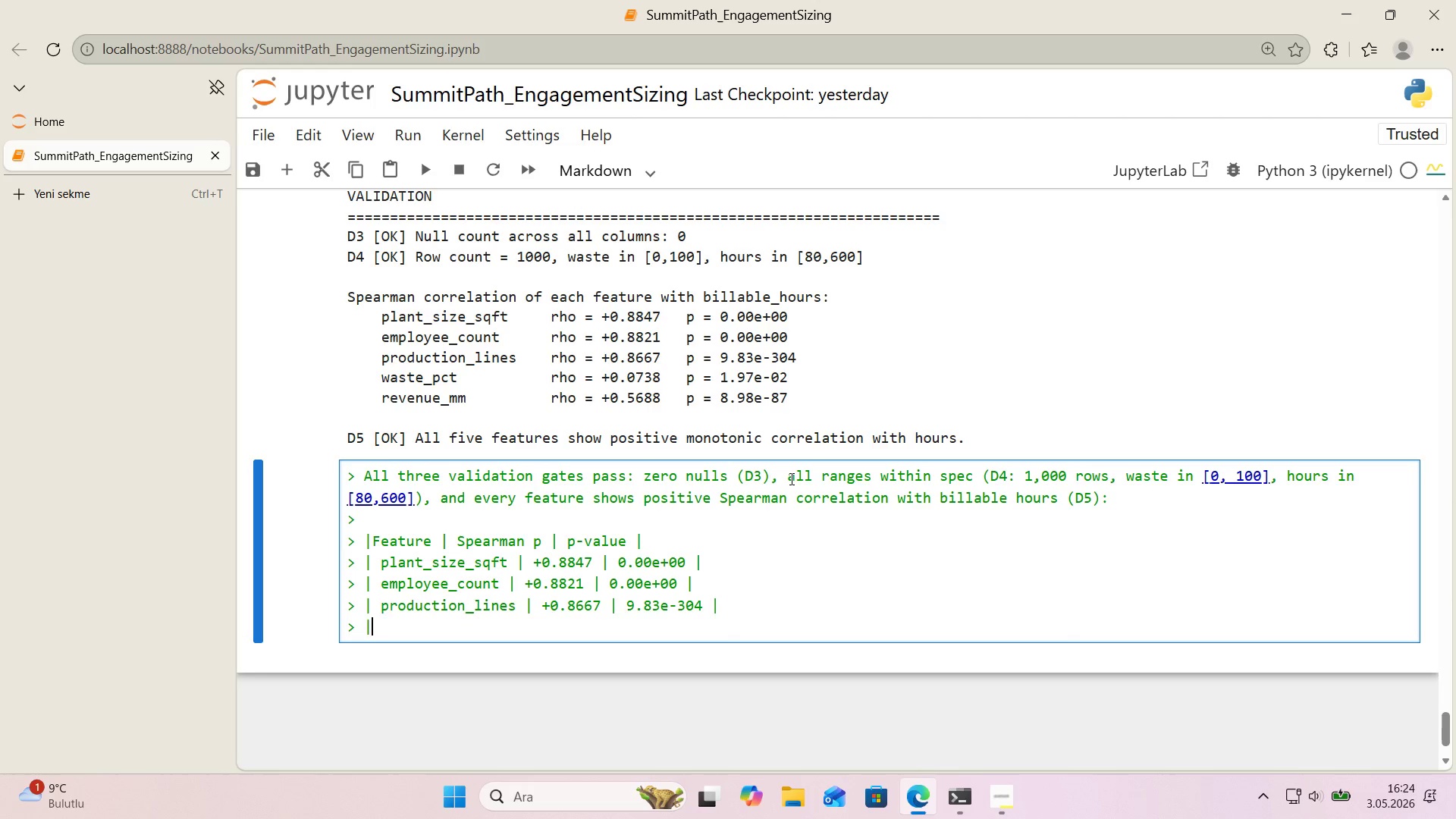 
key(Alt+Control+Minus)
 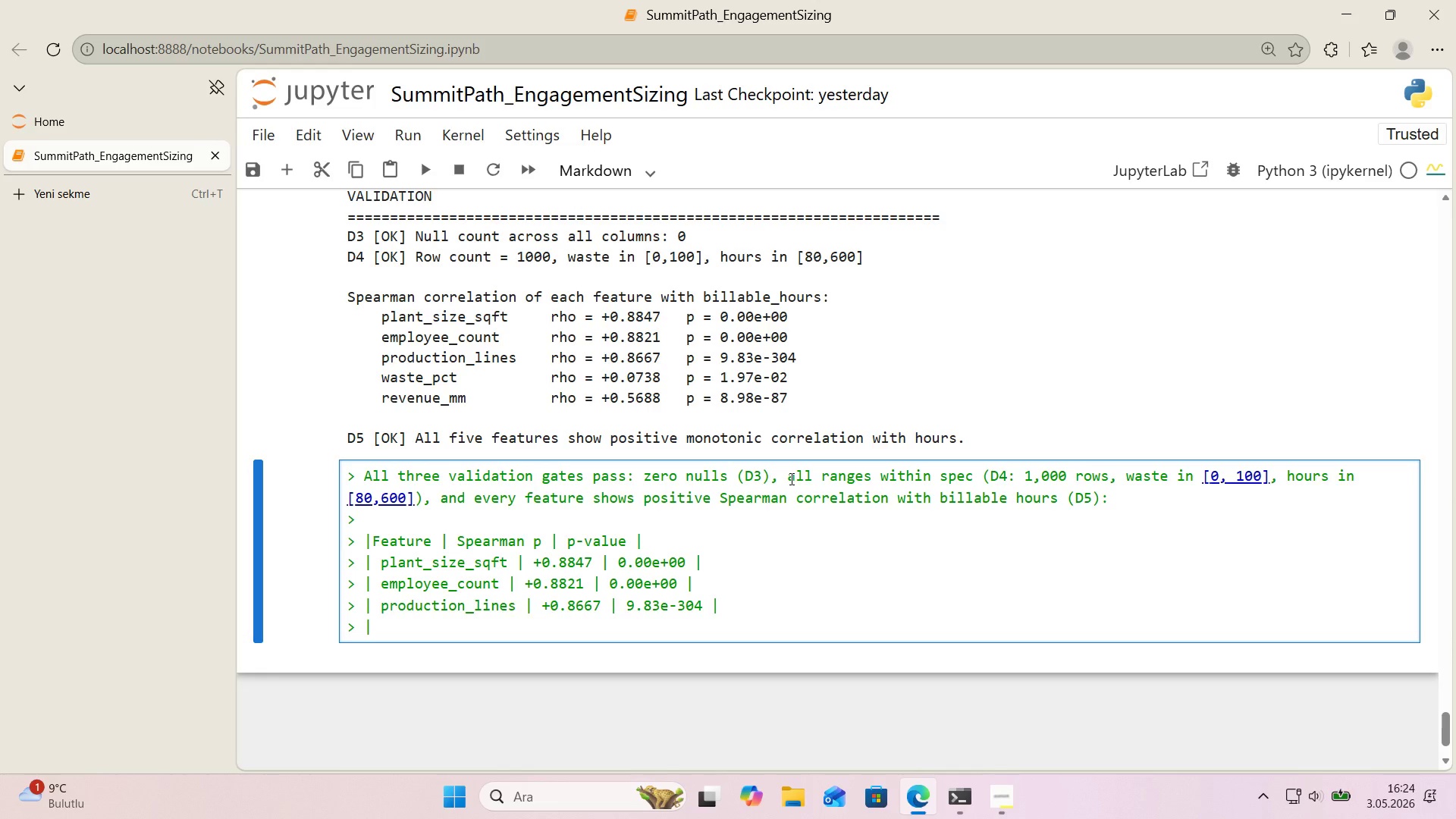 
type( revenue_mm )
 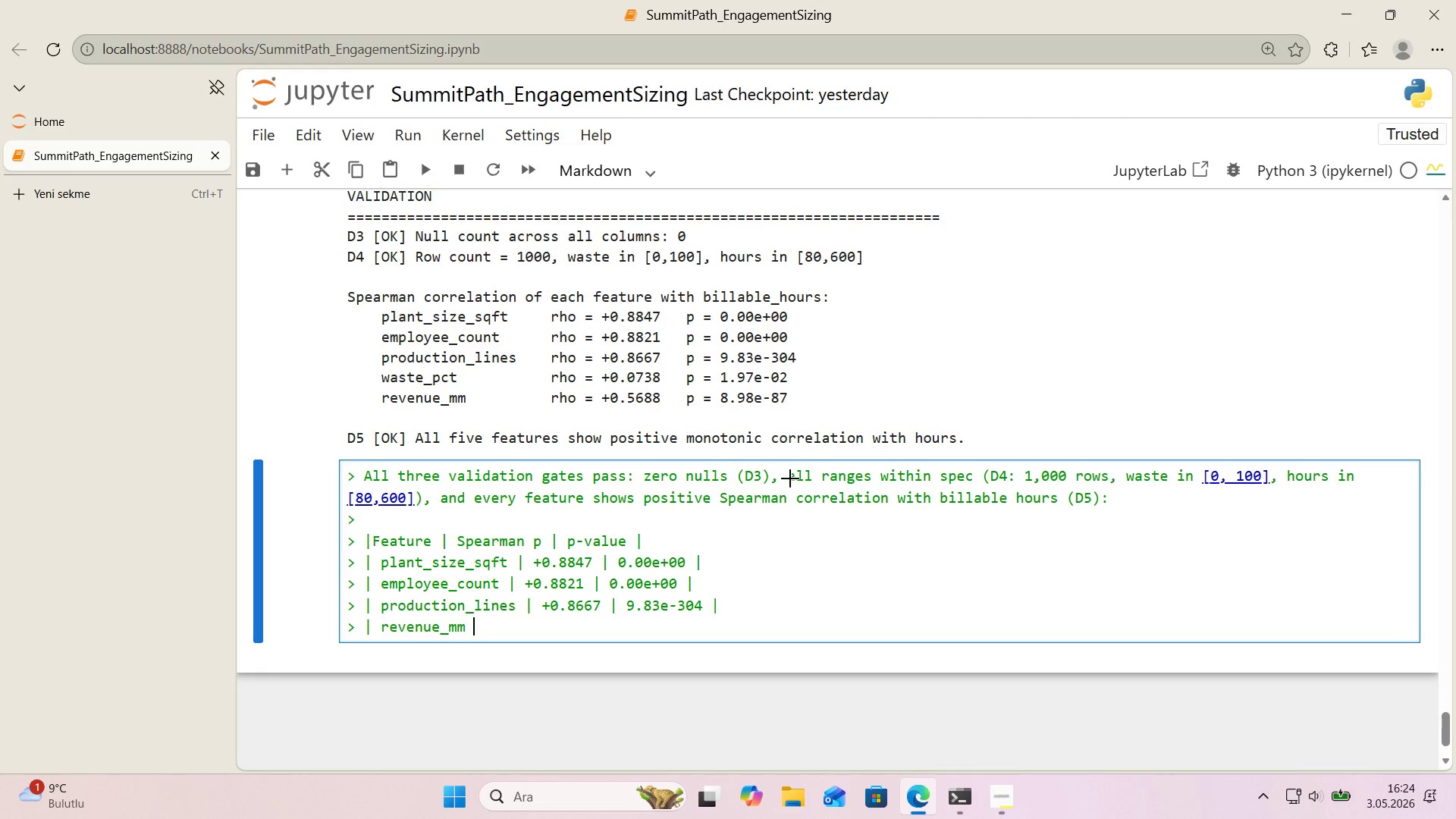 
key(Alt+Control+AltRight)
 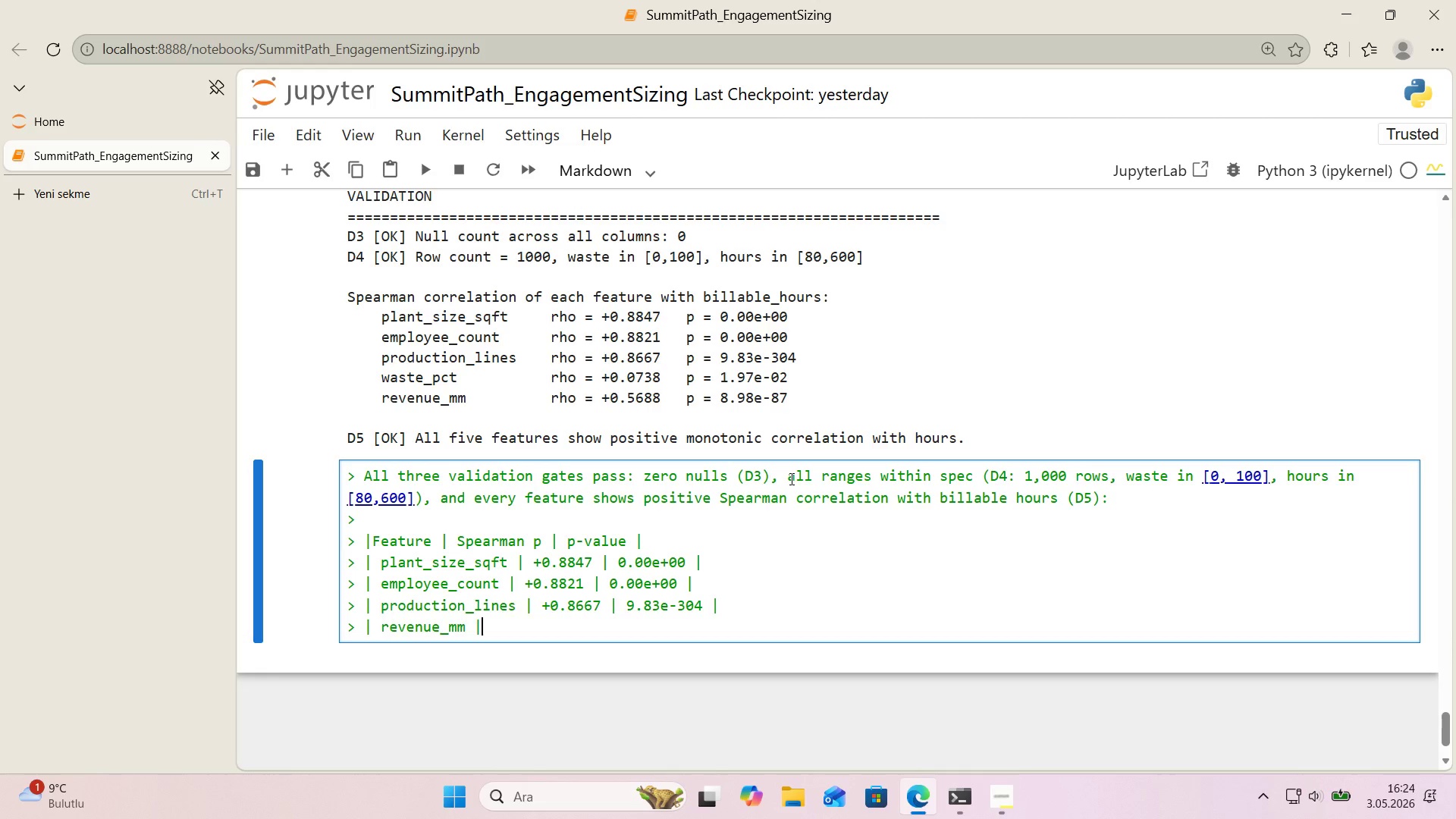 
key(Control+ControlLeft)
 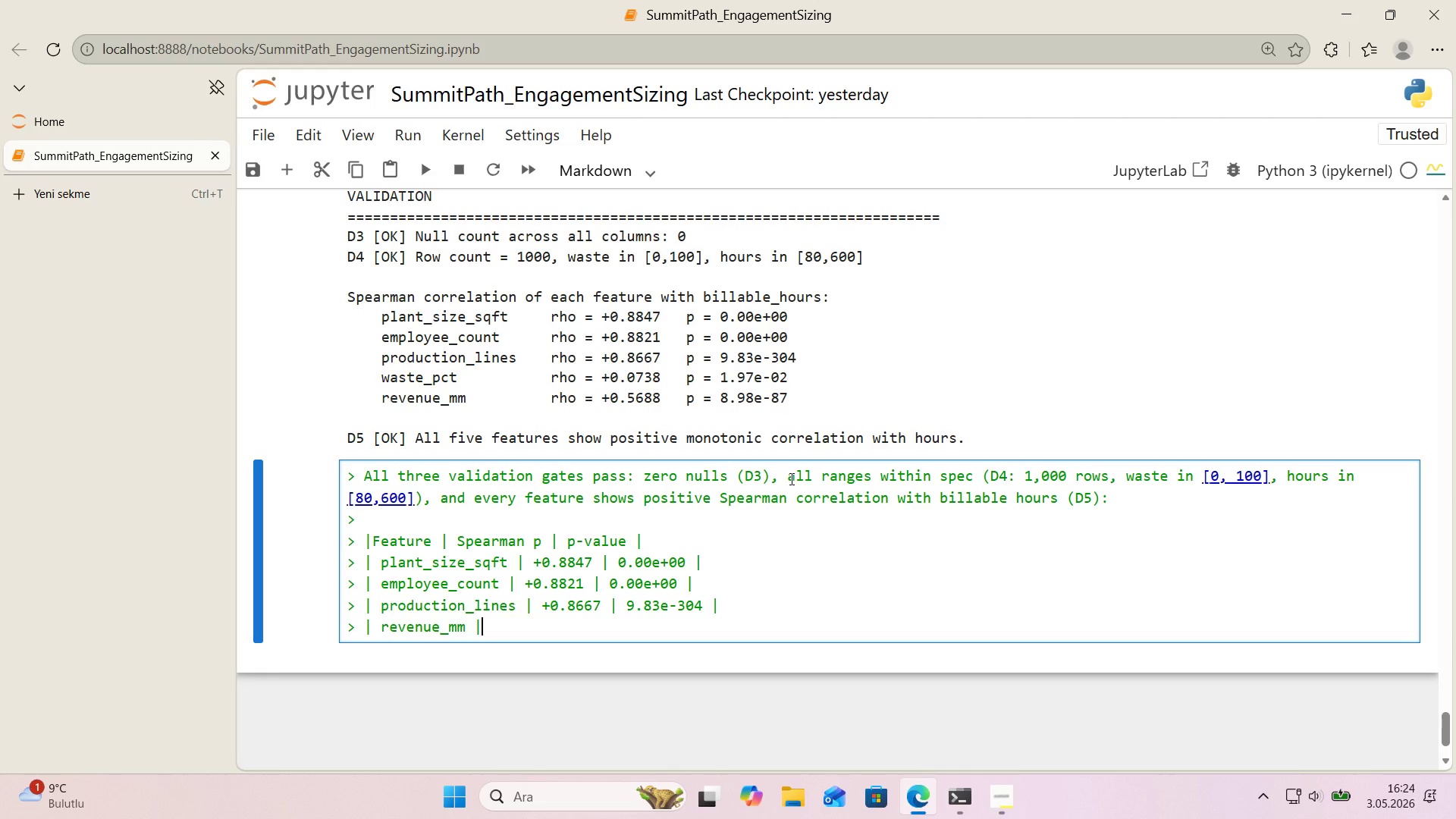 
key(Alt+Control+Minus)
 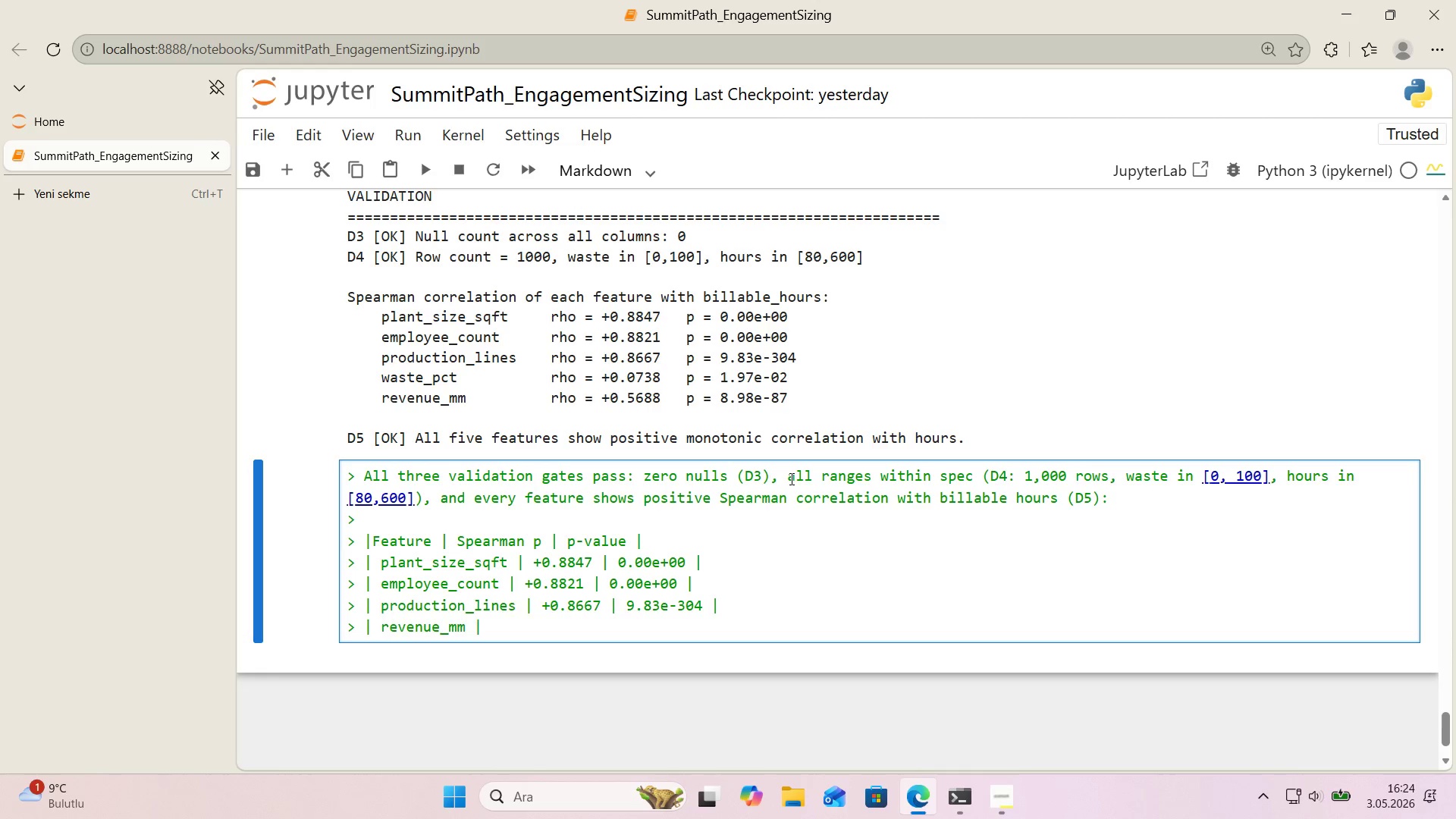 
key(Space)
 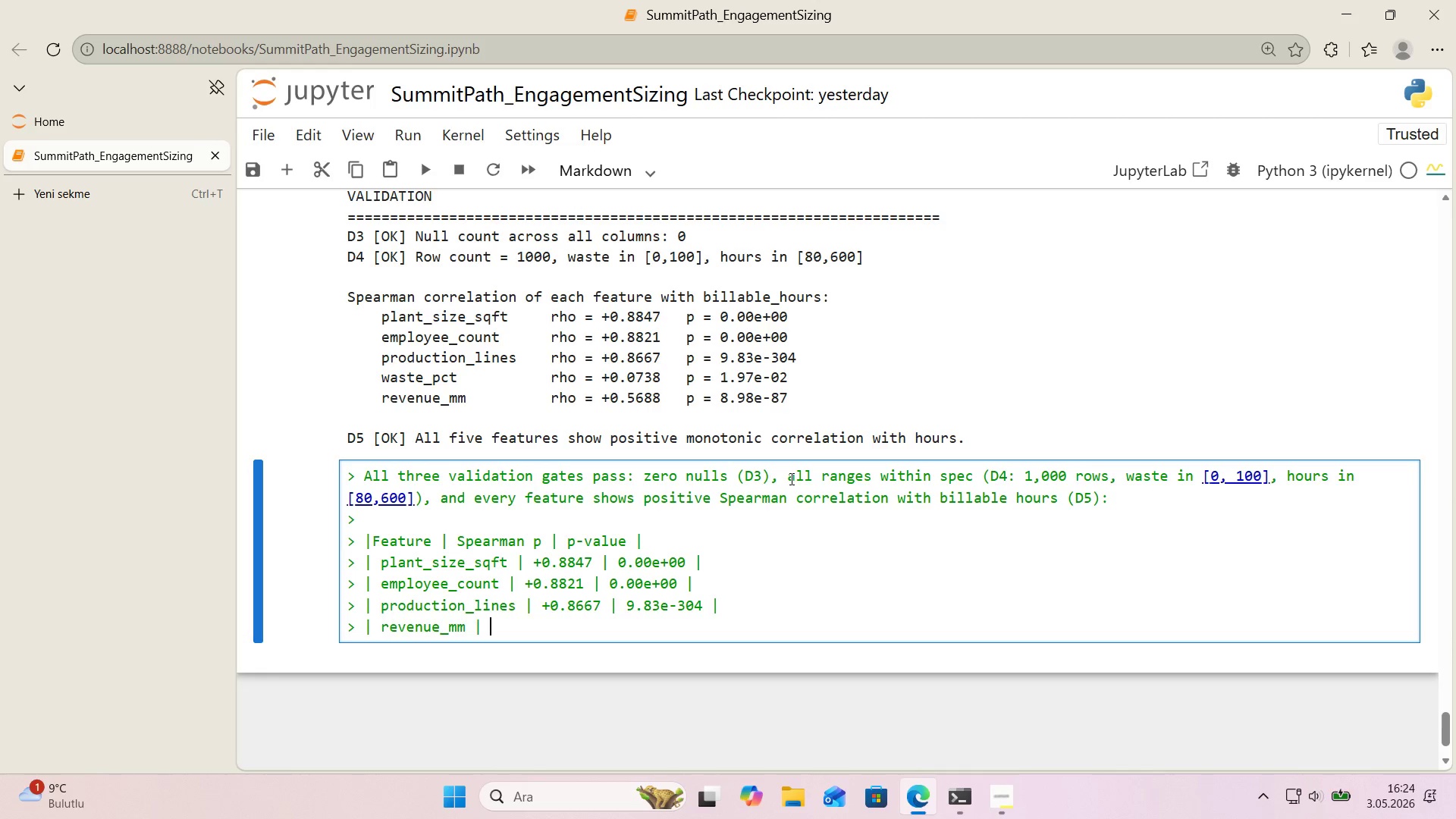 
key(Numpad0)
 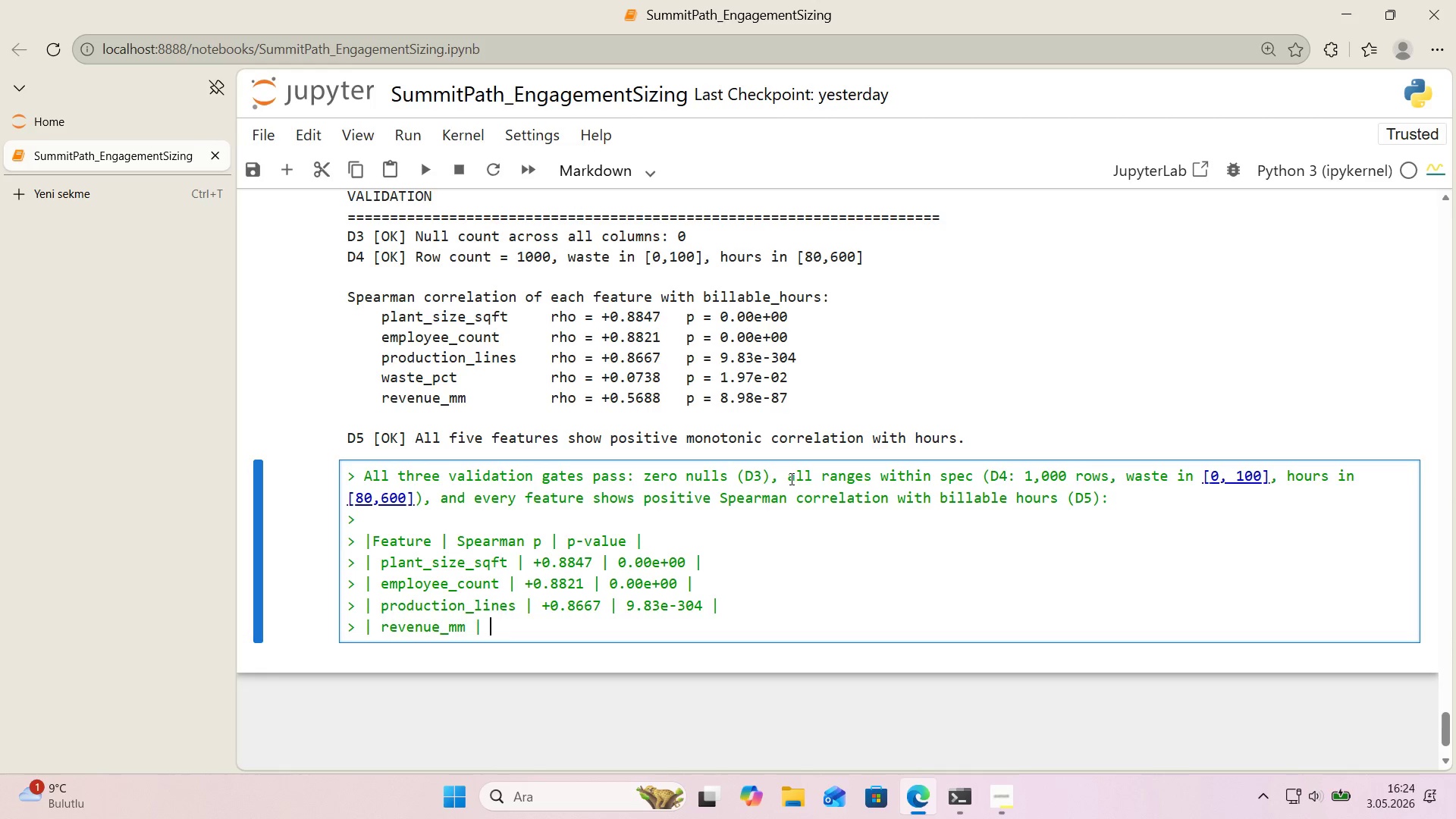 
key(Backspace)
 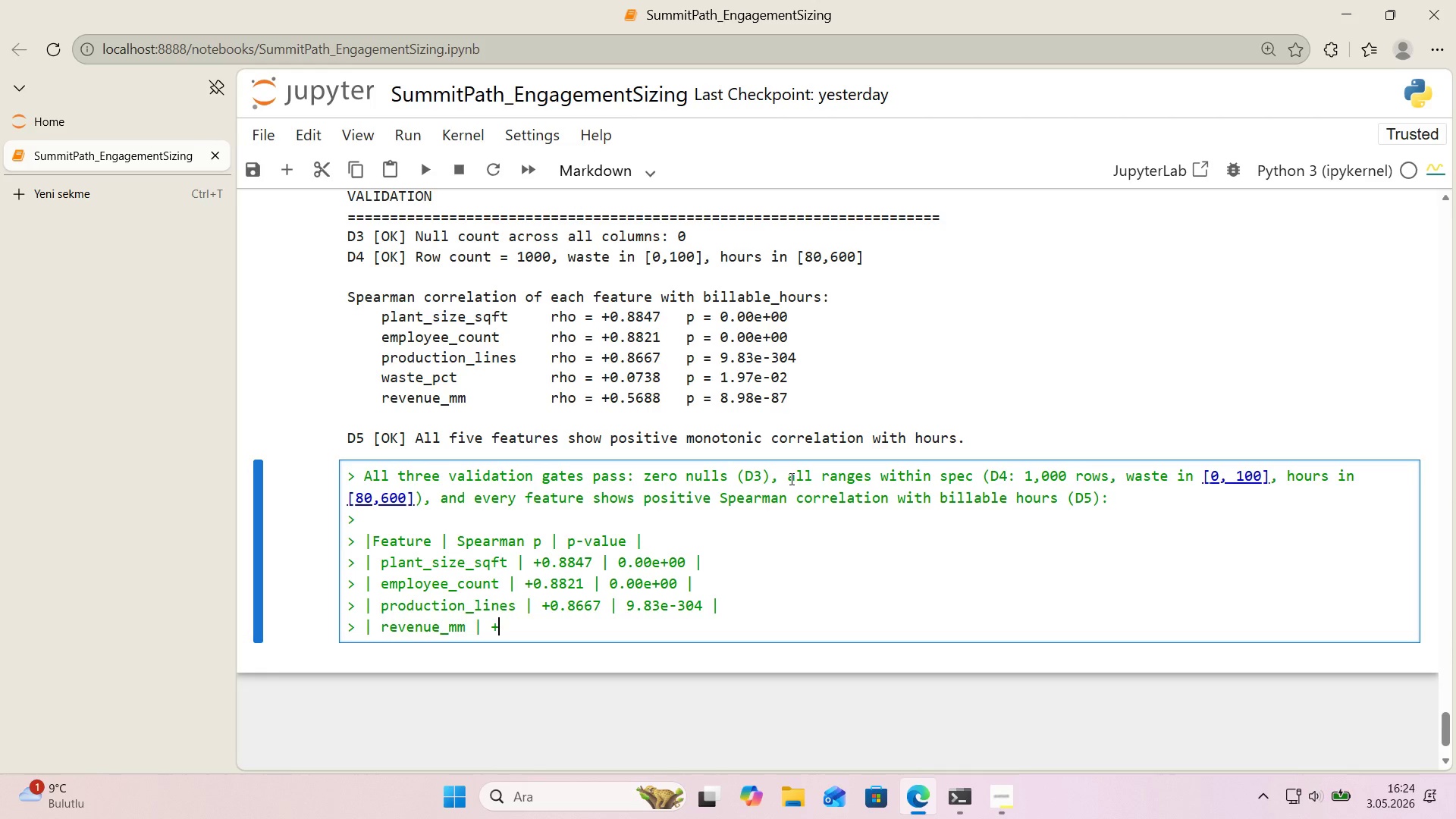 
key(NumpadAdd)
 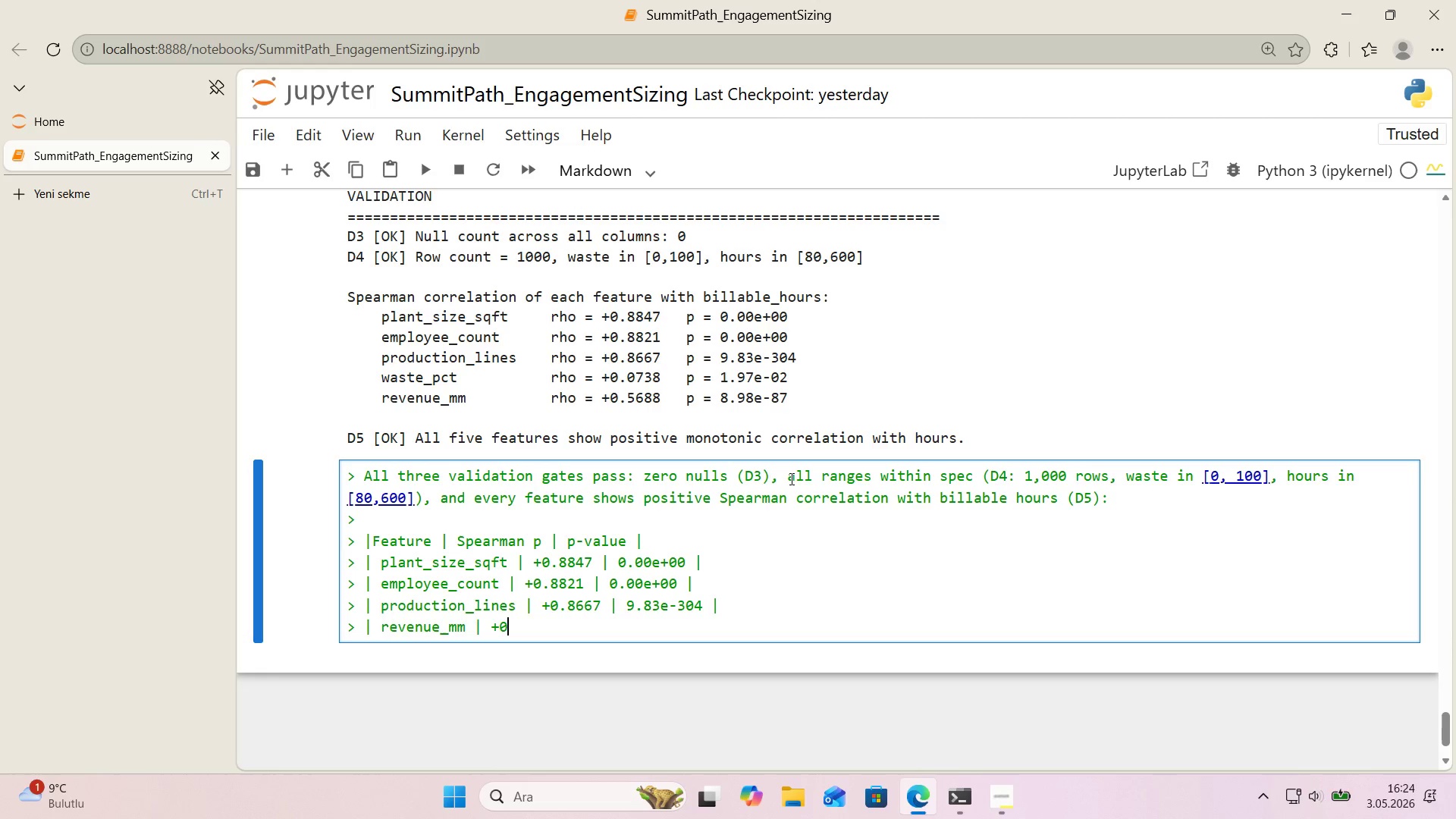 
key(Numpad0)
 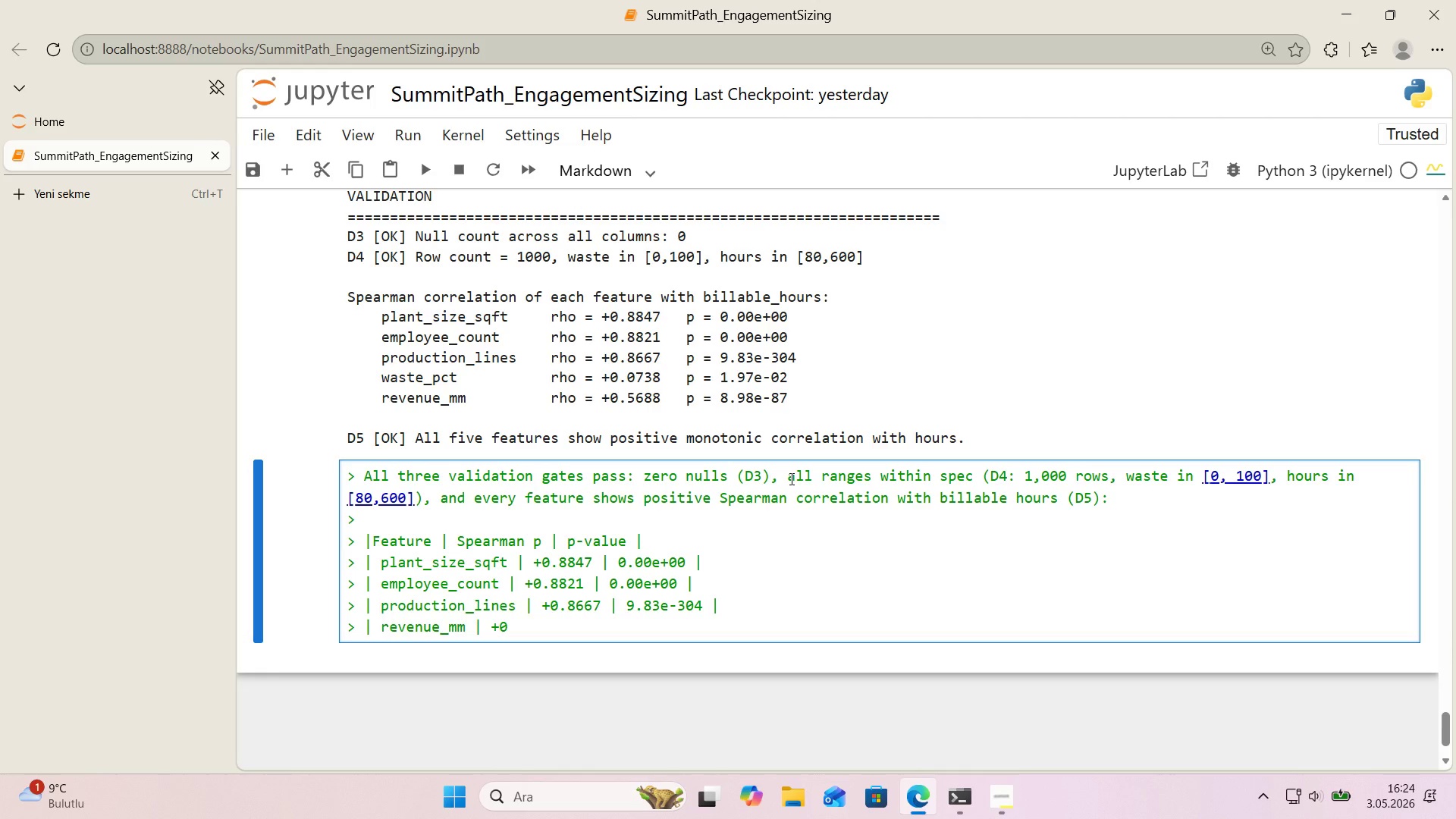 
key(Period)
 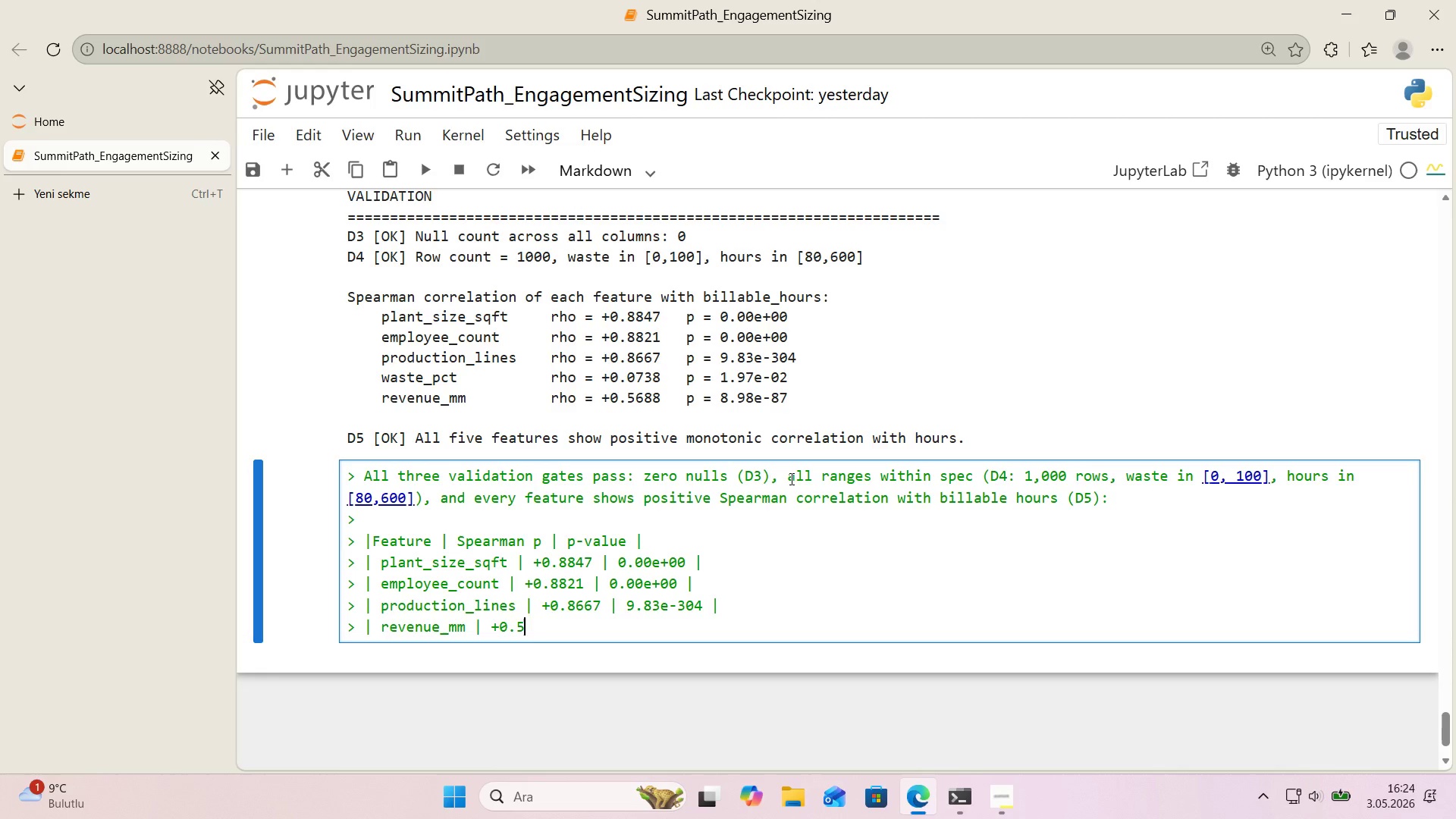 
key(Numpad5)
 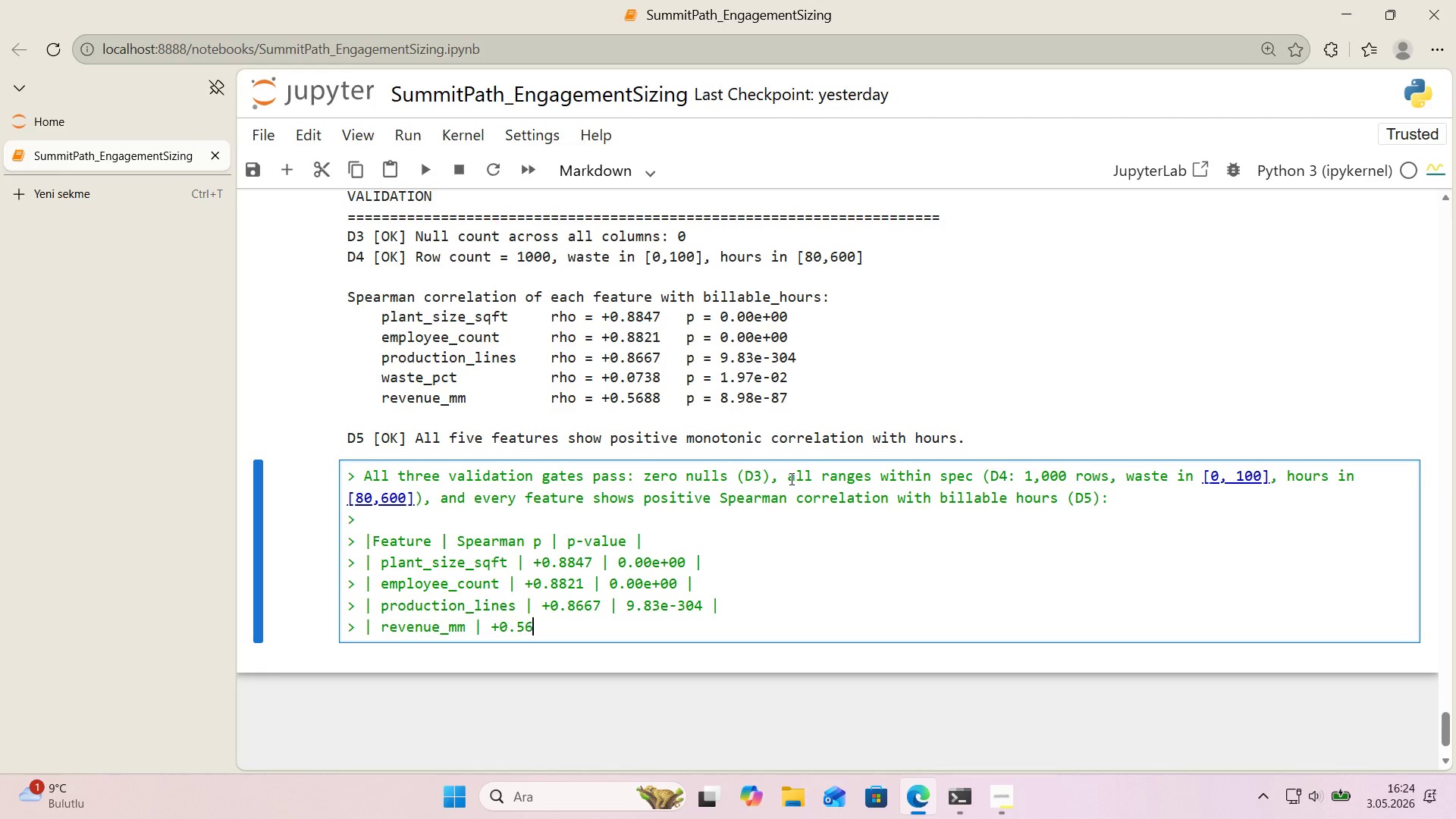 
key(Numpad6)
 